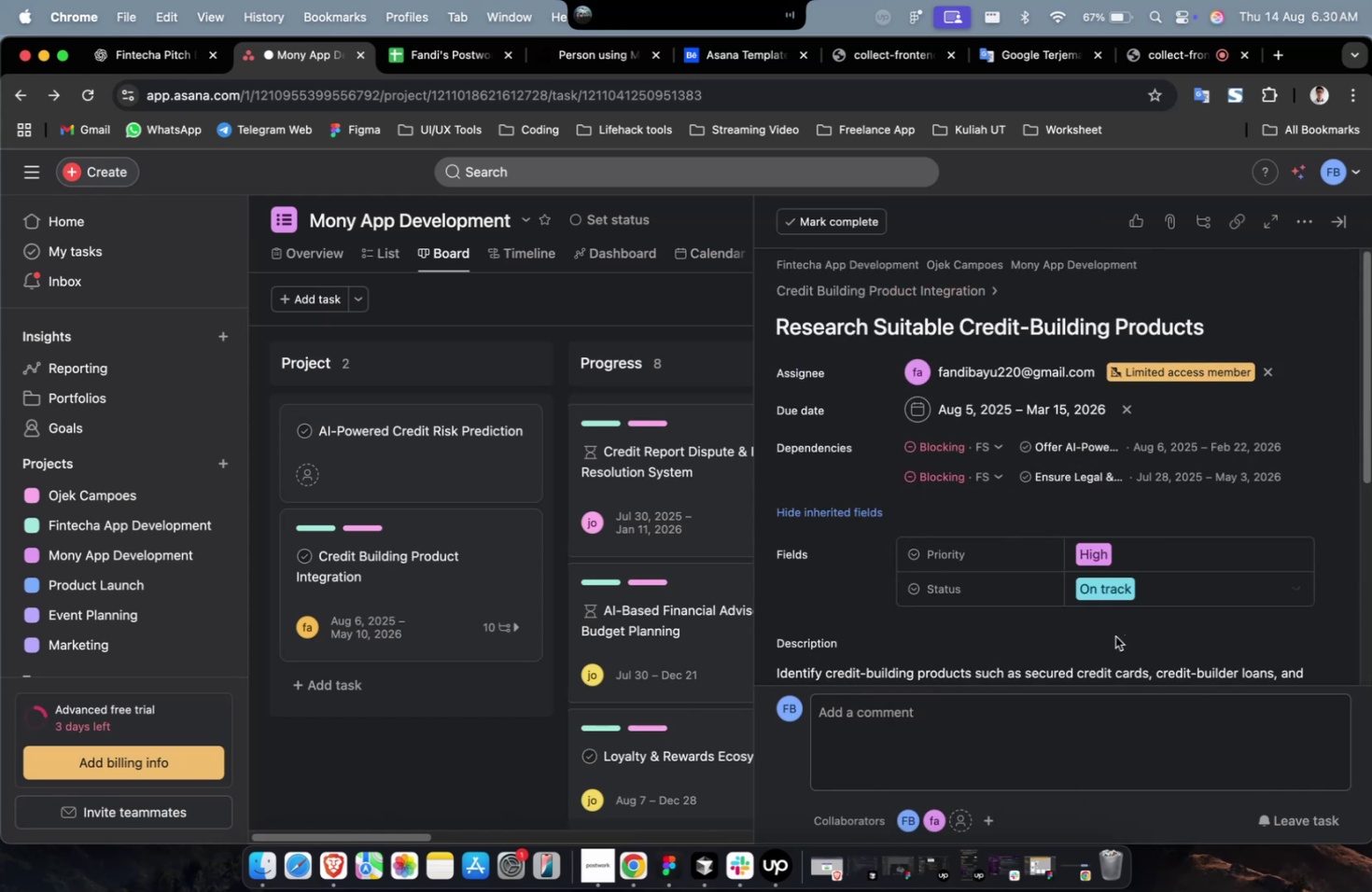 
scroll: coordinate [1115, 625], scroll_direction: down, amount: 32.0
 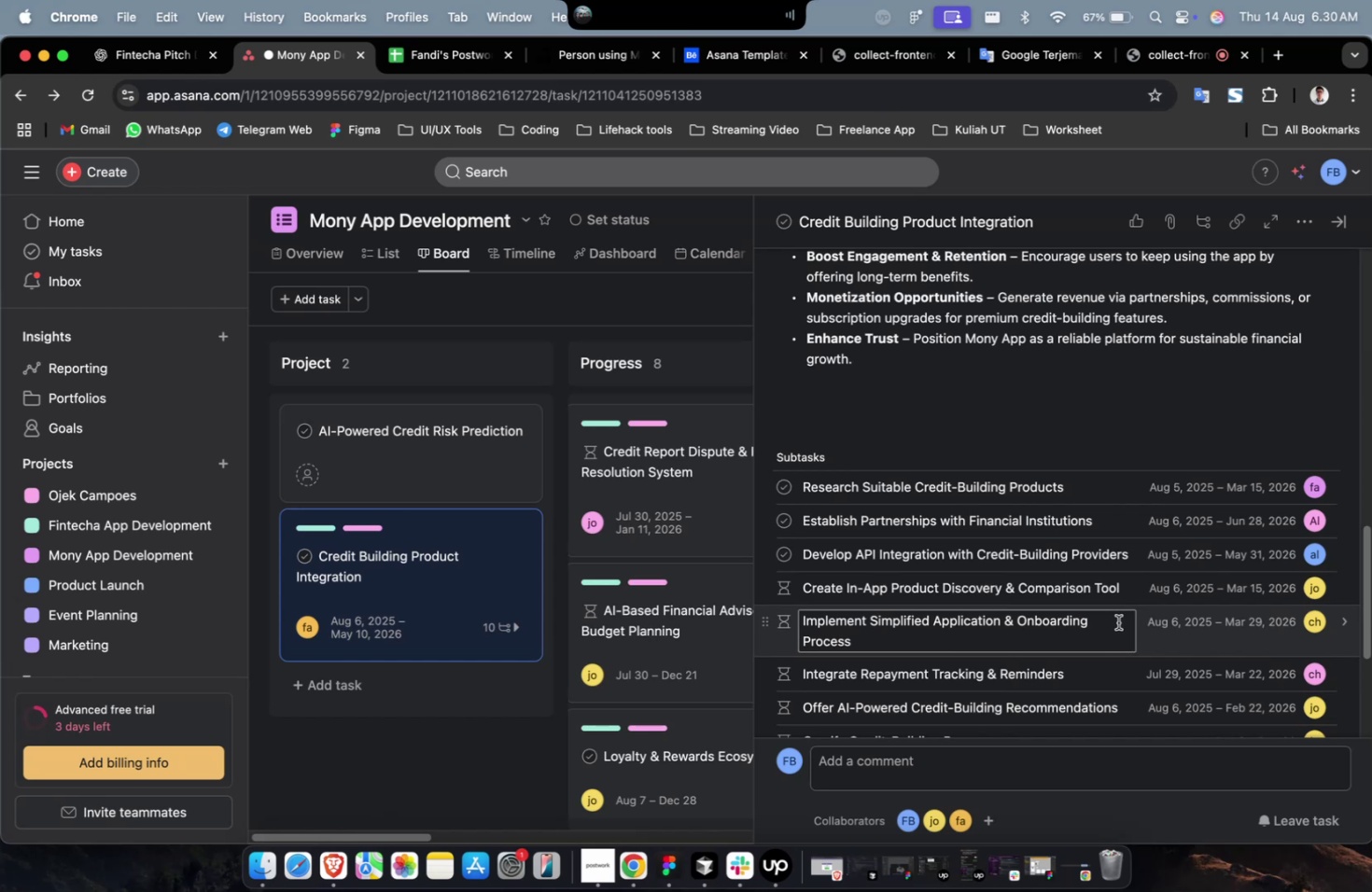 
scroll: coordinate [1120, 623], scroll_direction: up, amount: 1.0
 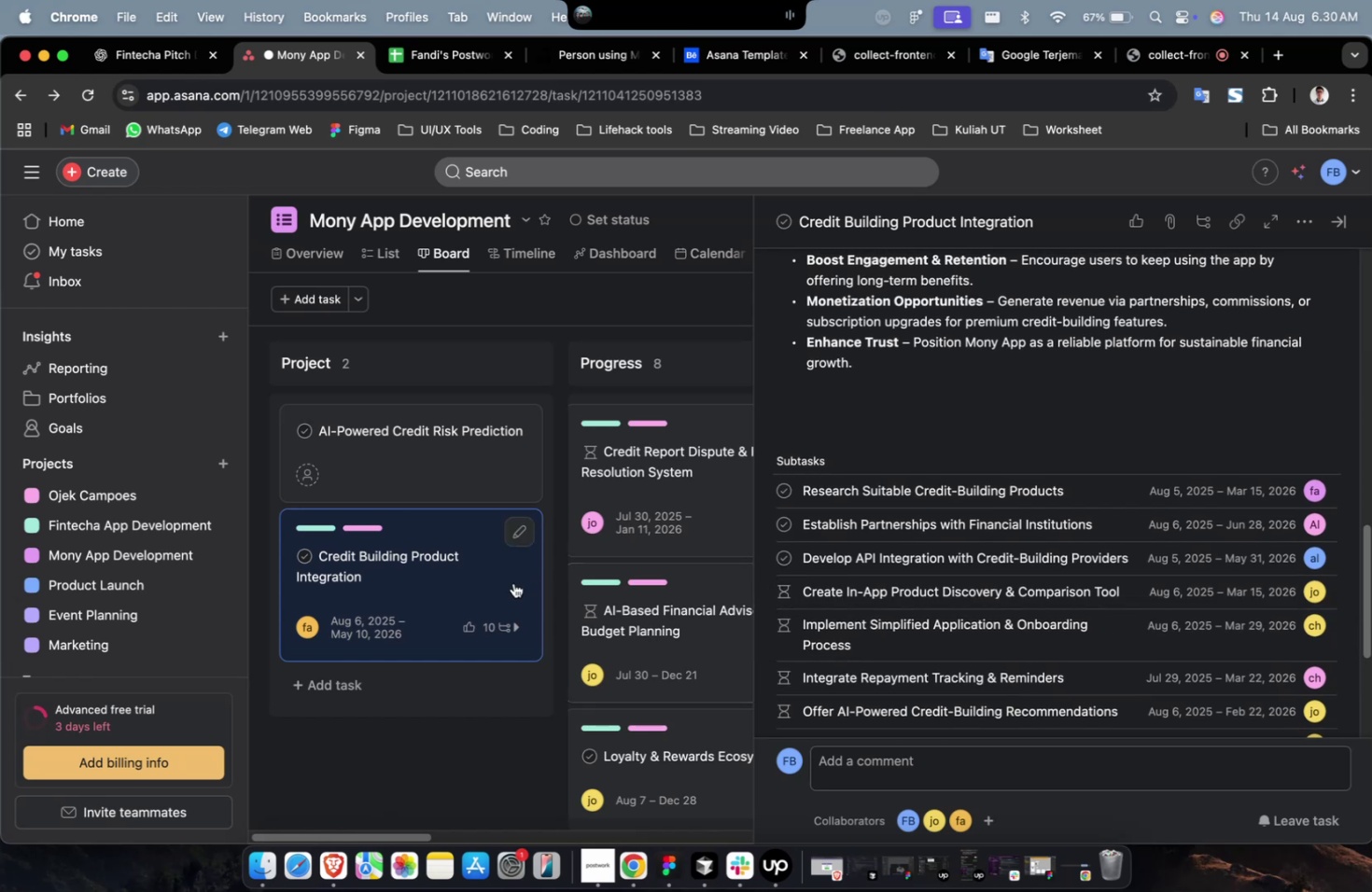 
left_click_drag(start_coordinate=[462, 575], to_coordinate=[612, 460])
 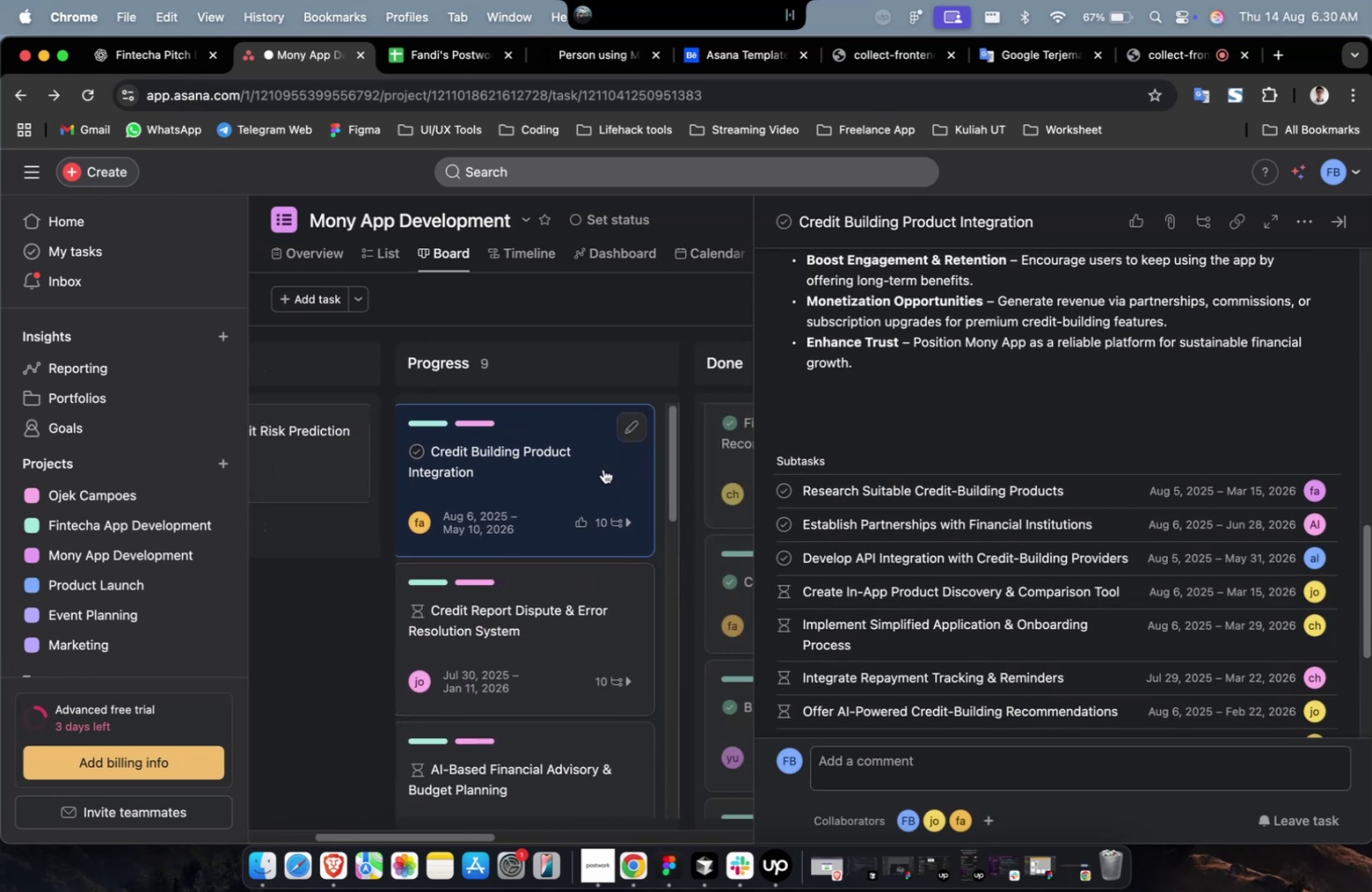 
key(Shift+ShiftLeft)
 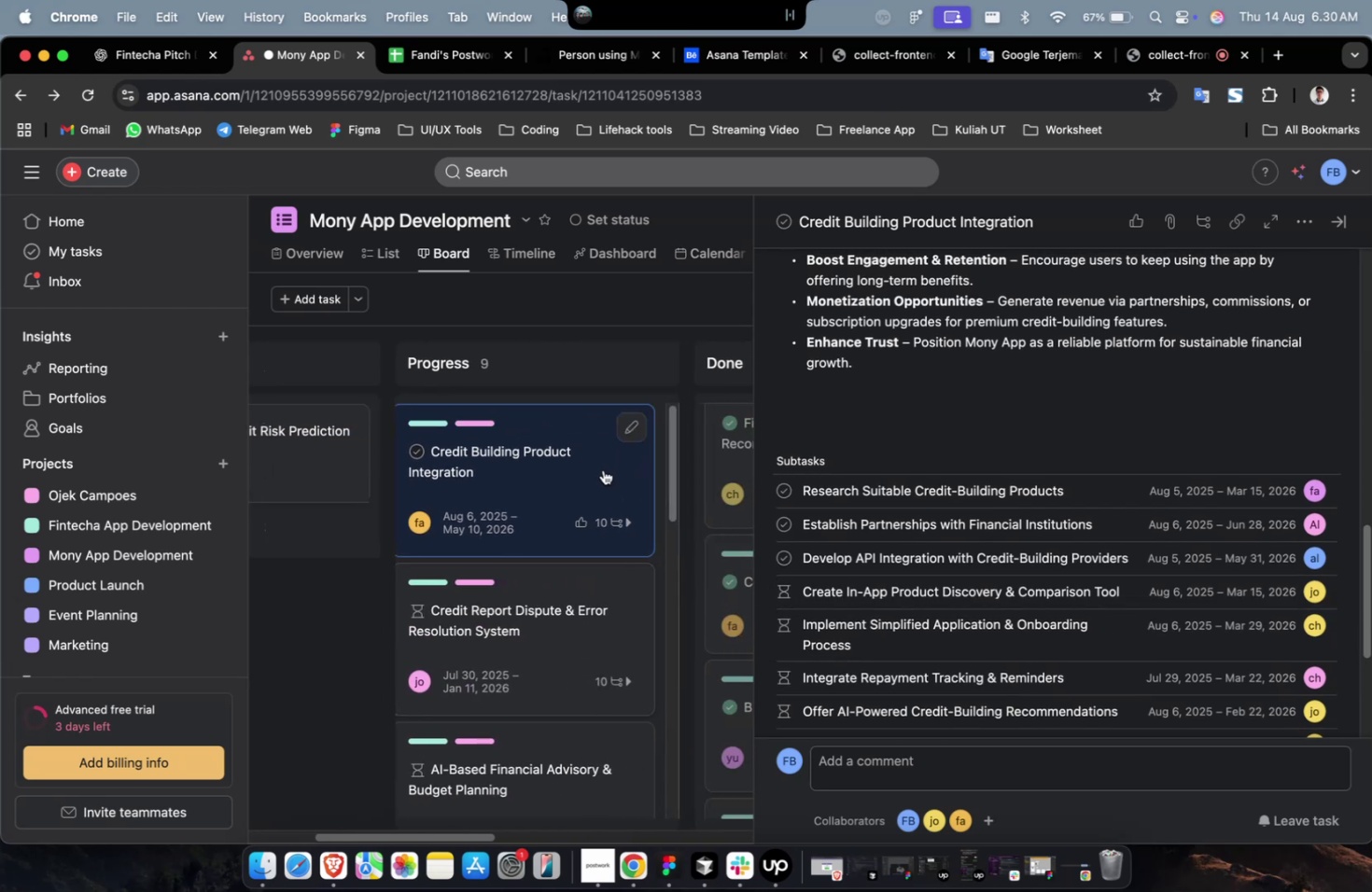 
scroll: coordinate [603, 469], scroll_direction: up, amount: 13.0
 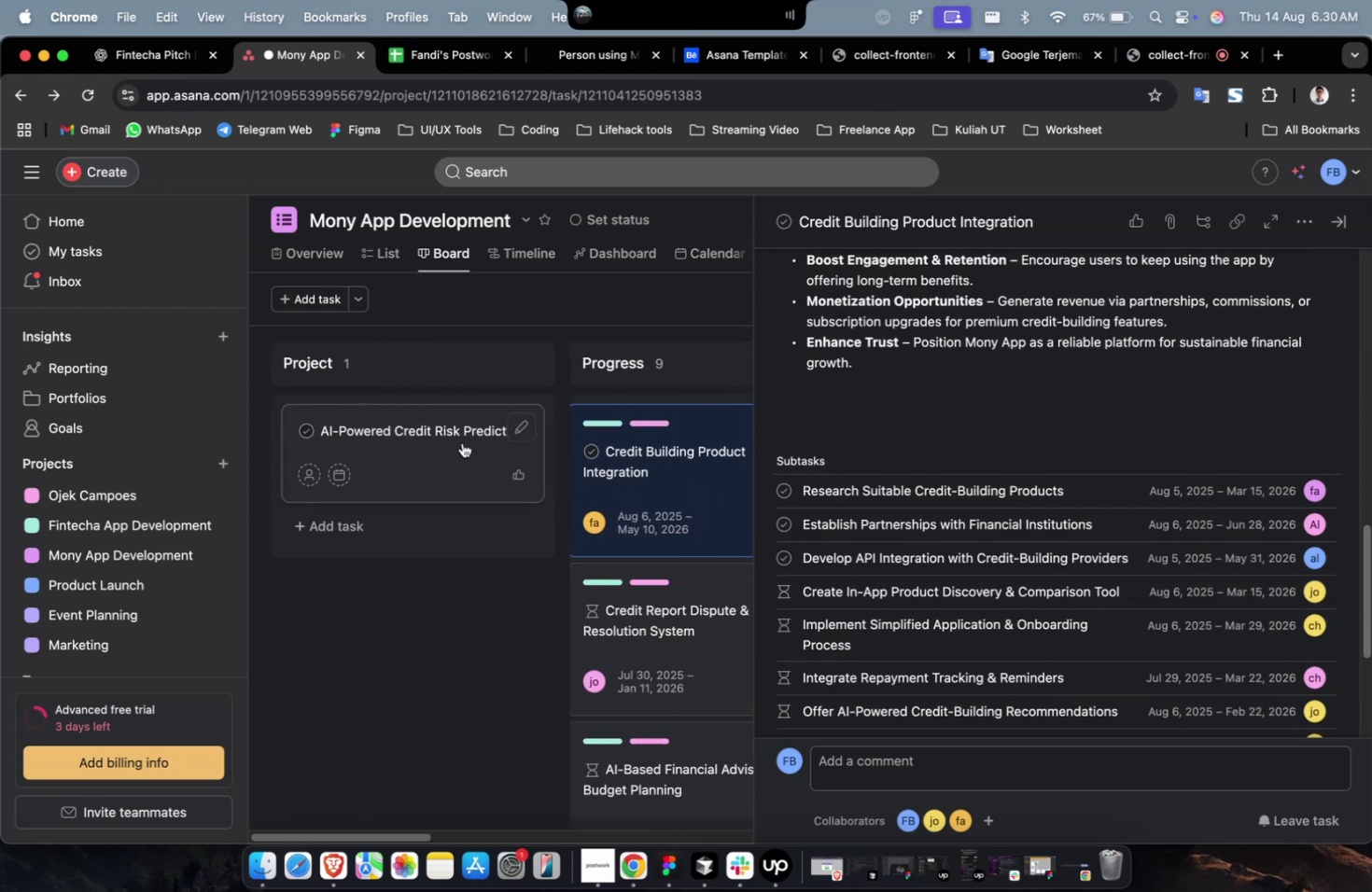 
left_click([454, 435])
 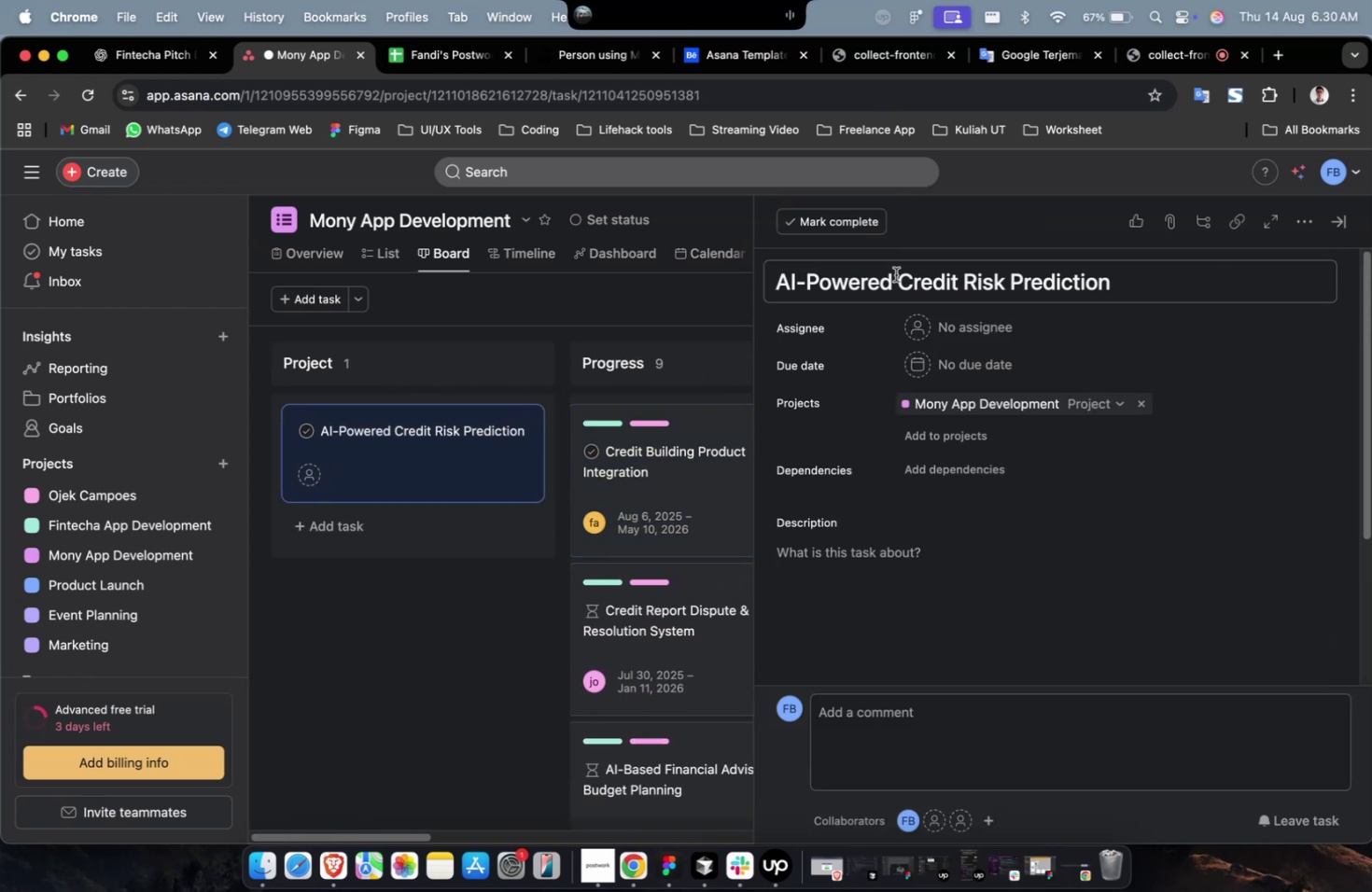 
double_click([895, 274])
 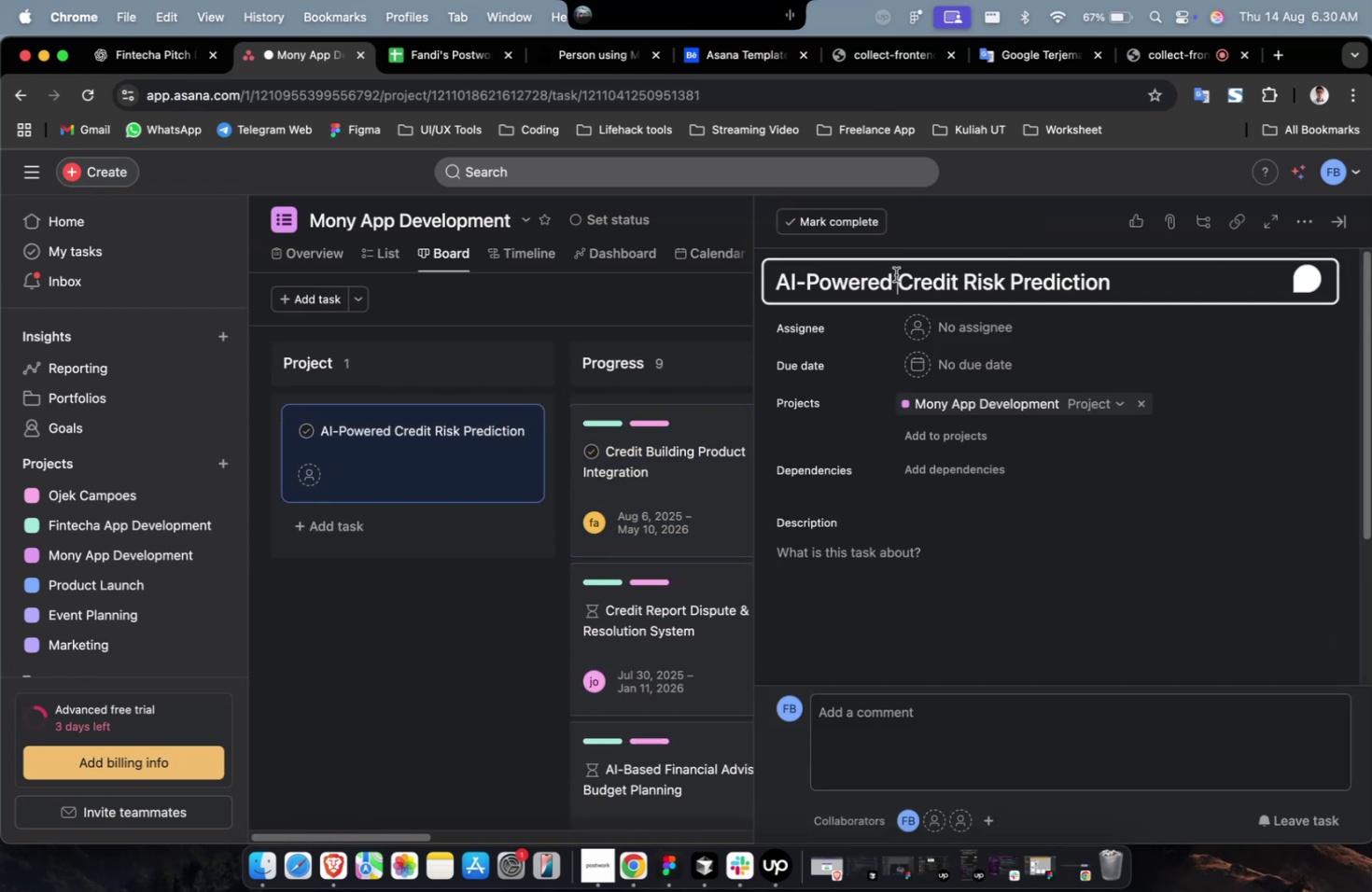 
key(Meta+A)
 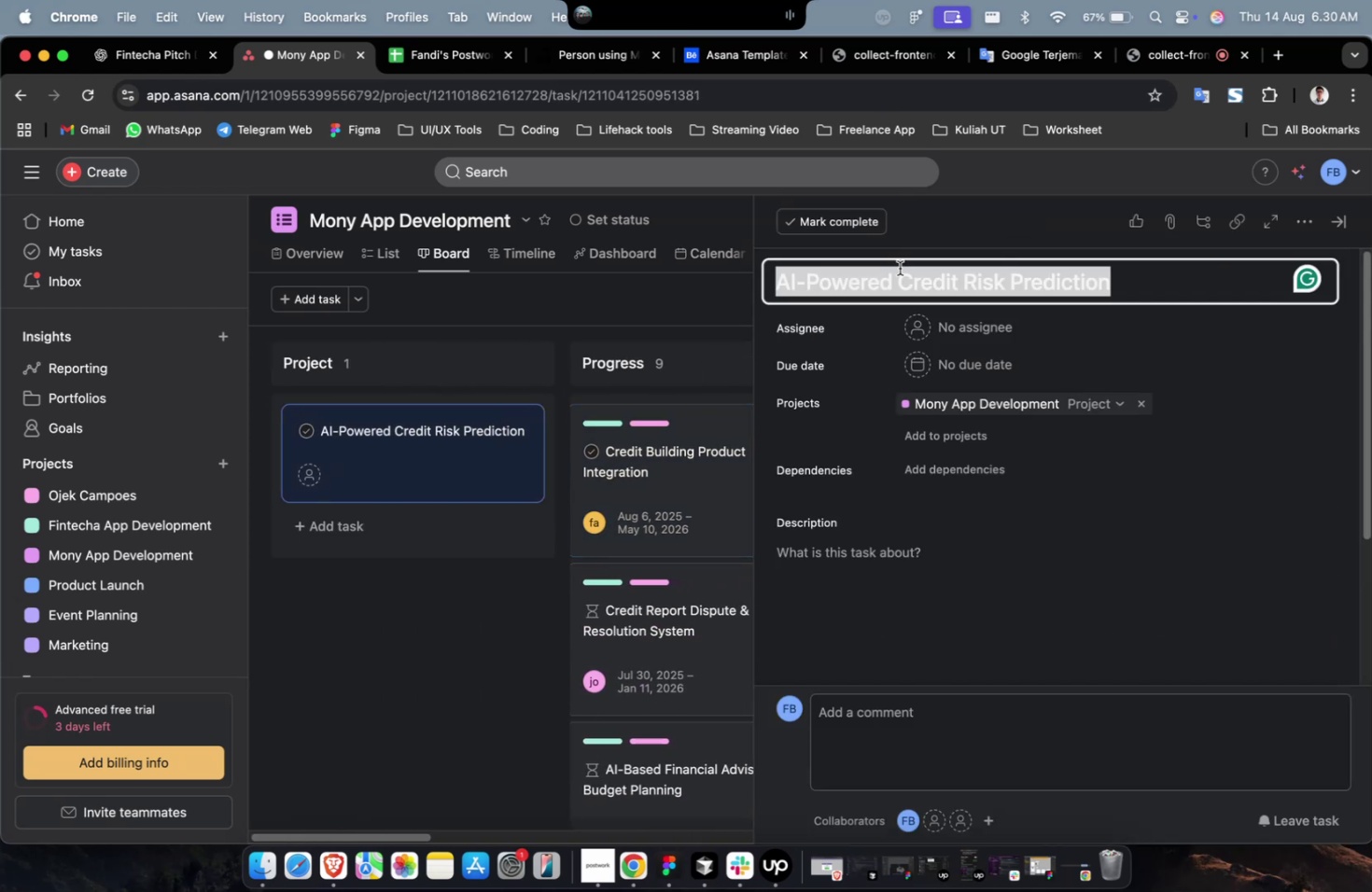 
key(Meta+C)
 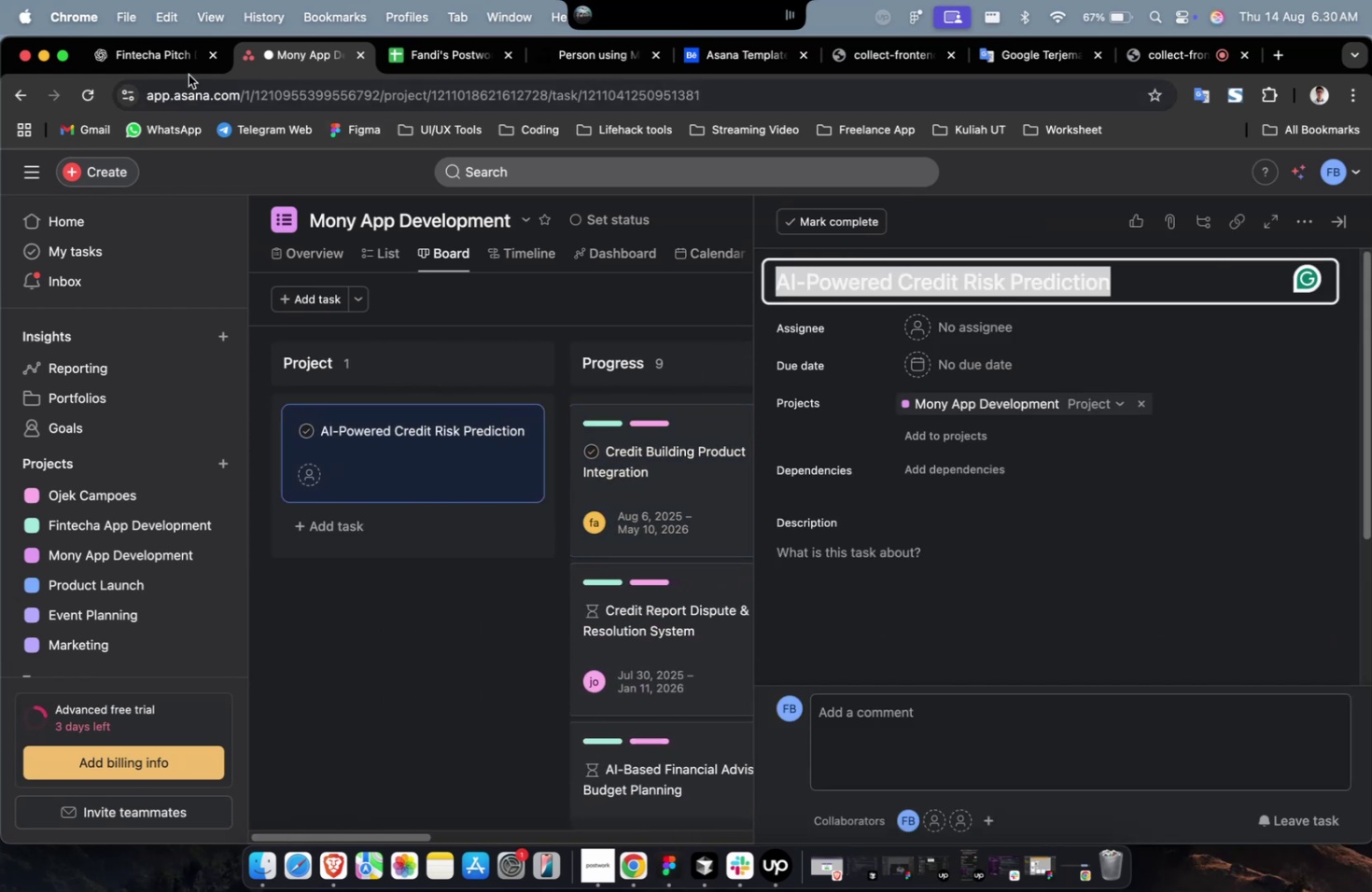 
left_click([173, 67])
 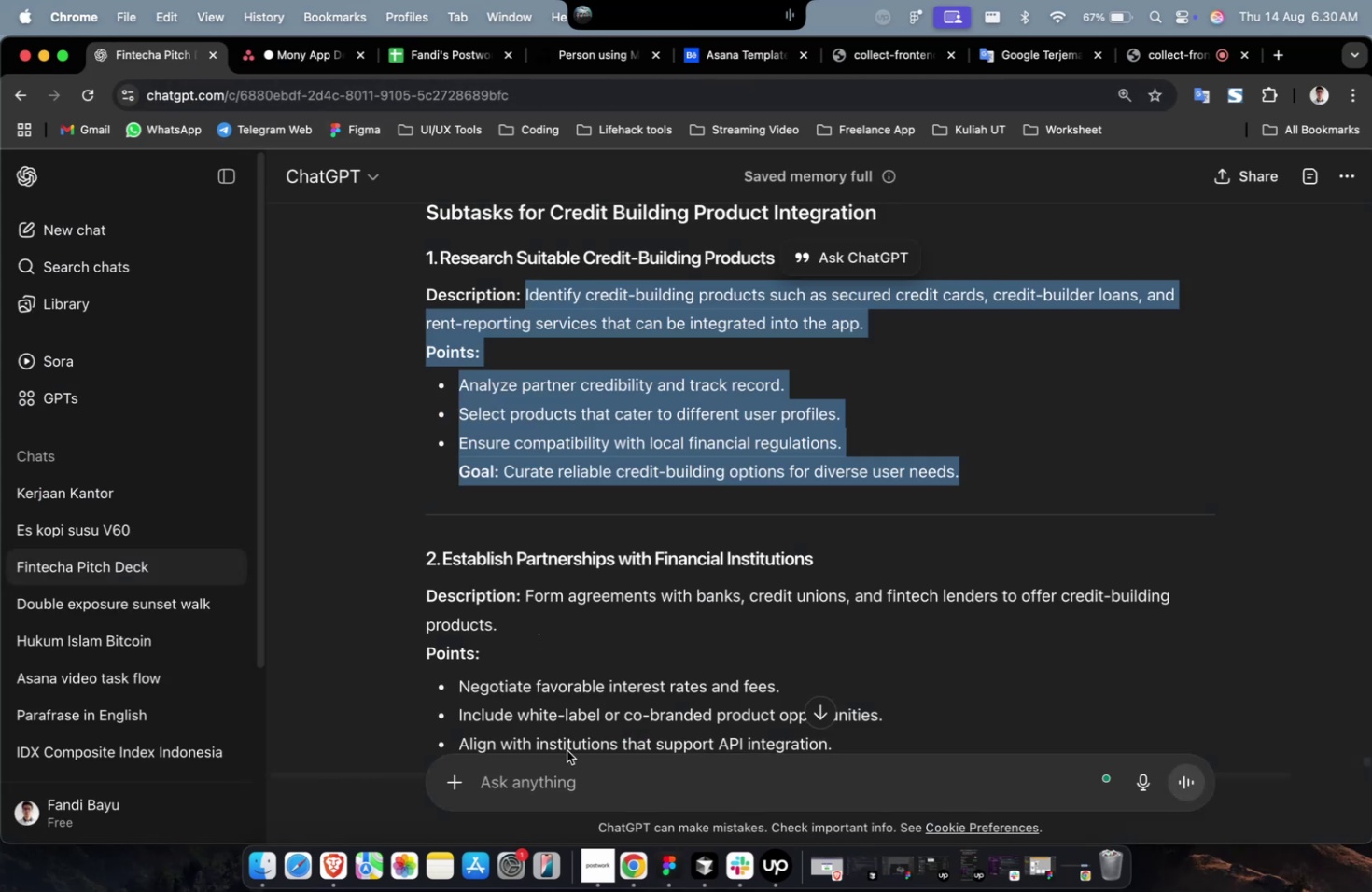 
left_click([570, 763])
 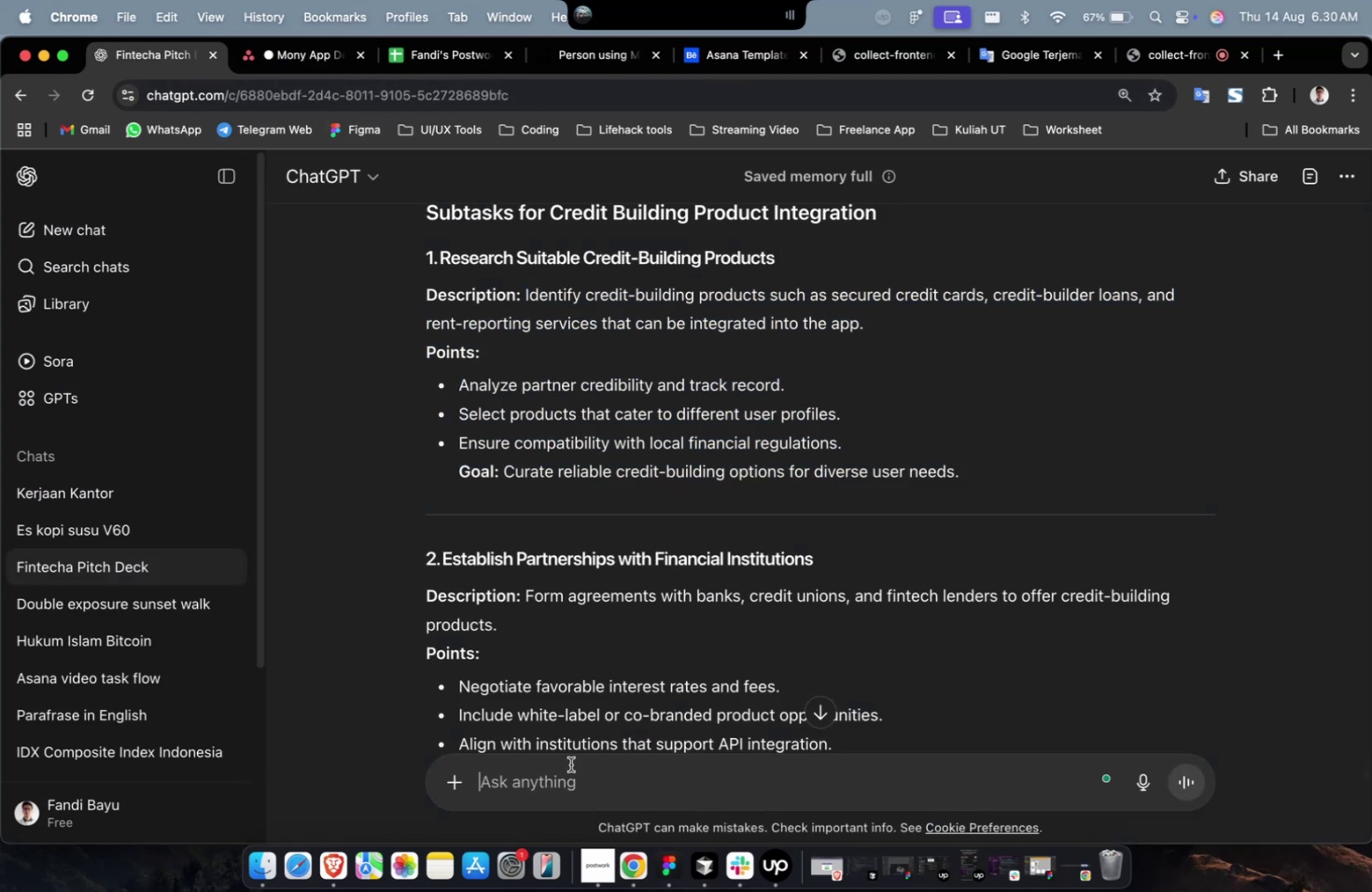 
type(please detailed about this main task )
 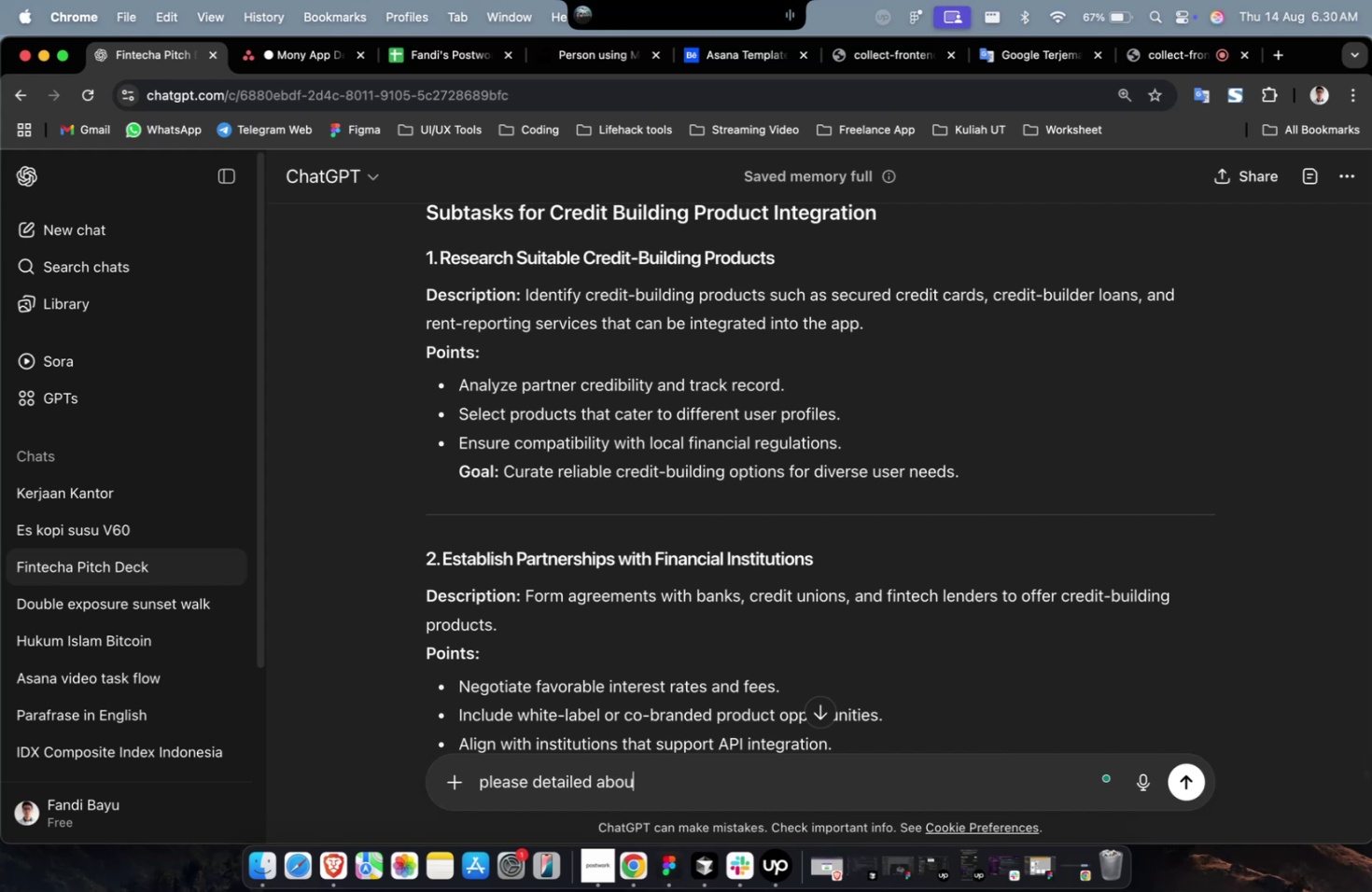 
key(Meta+V)
 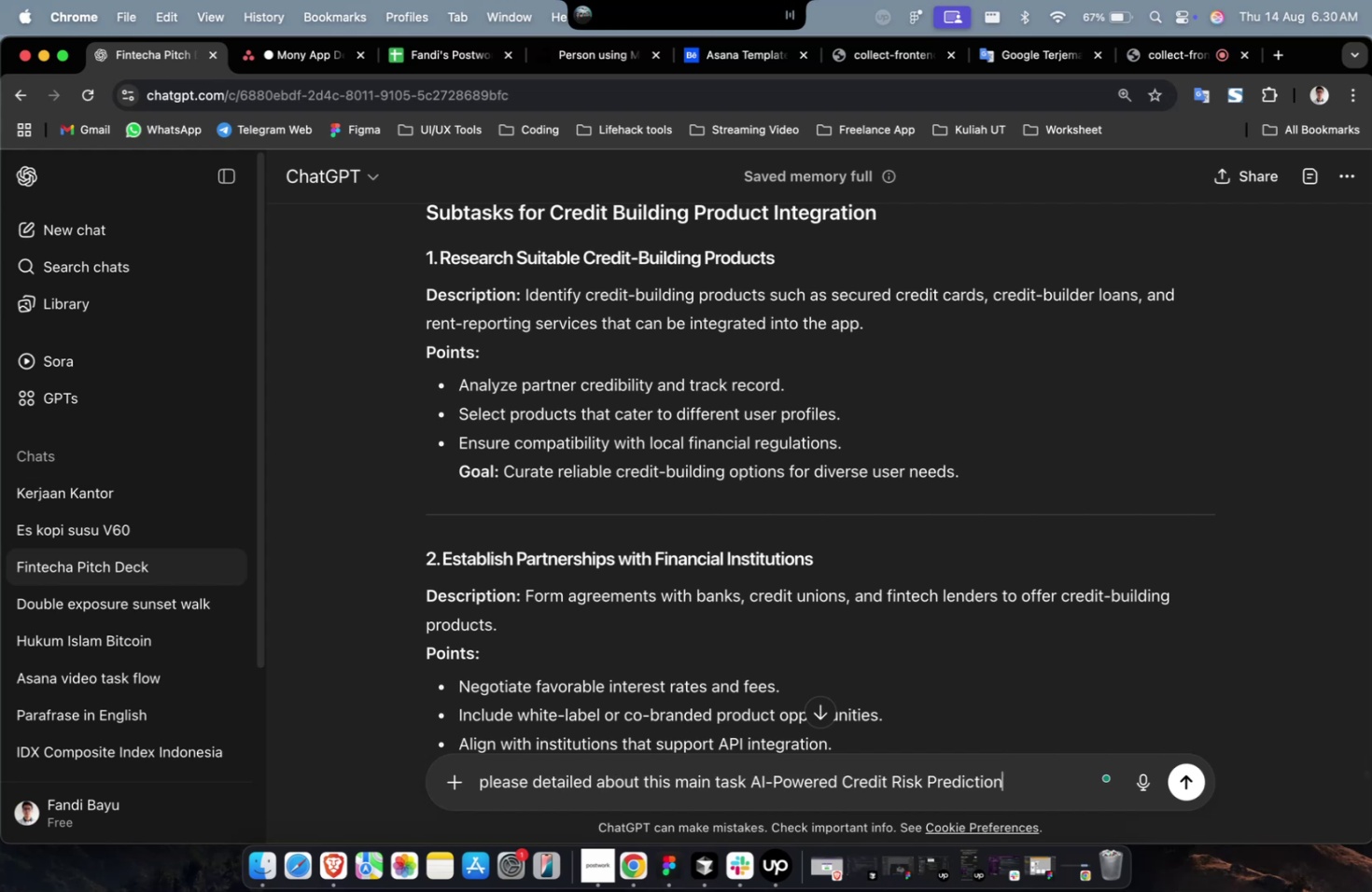 
key(Enter)
 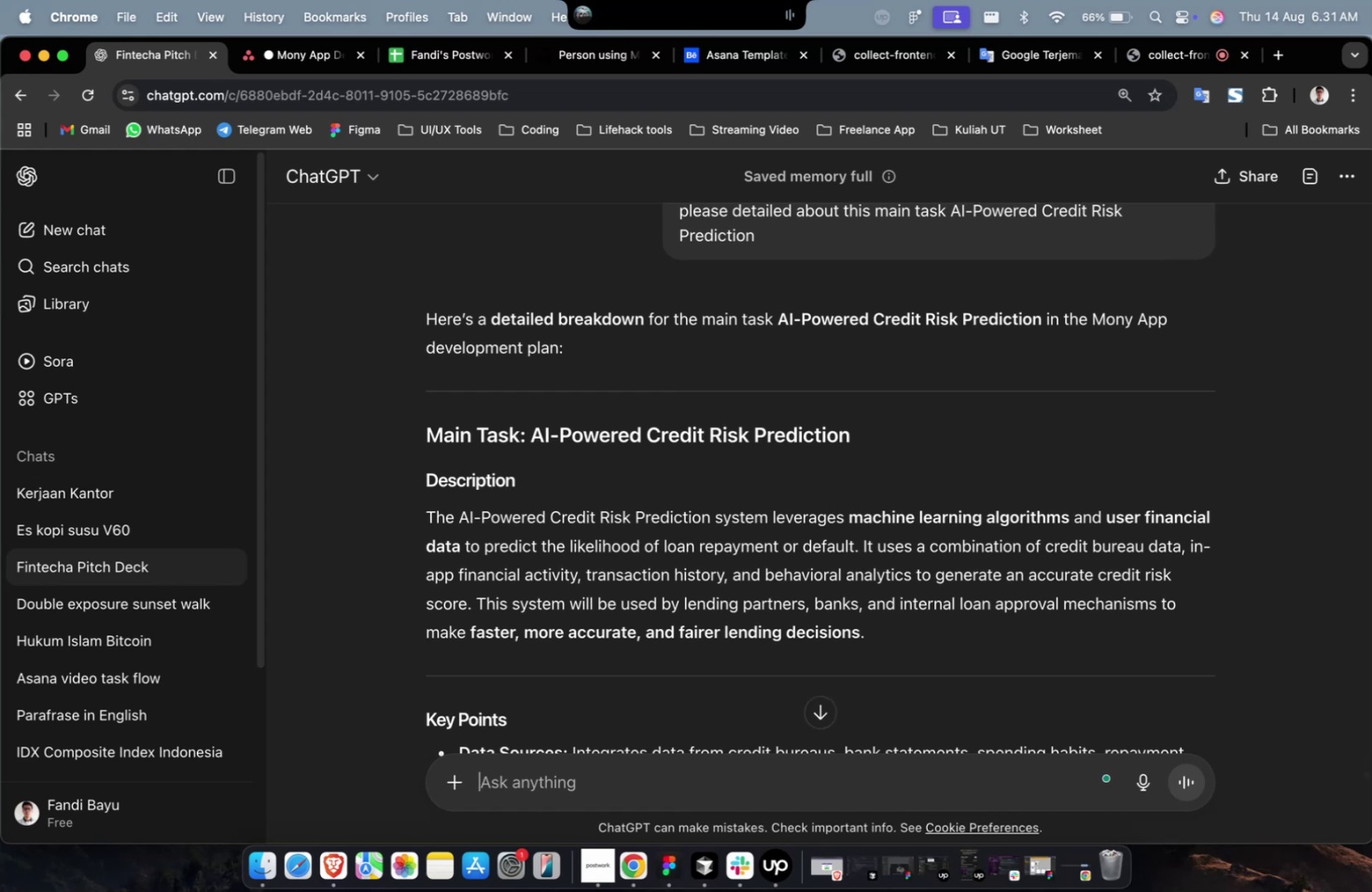 
wait(63.53)
 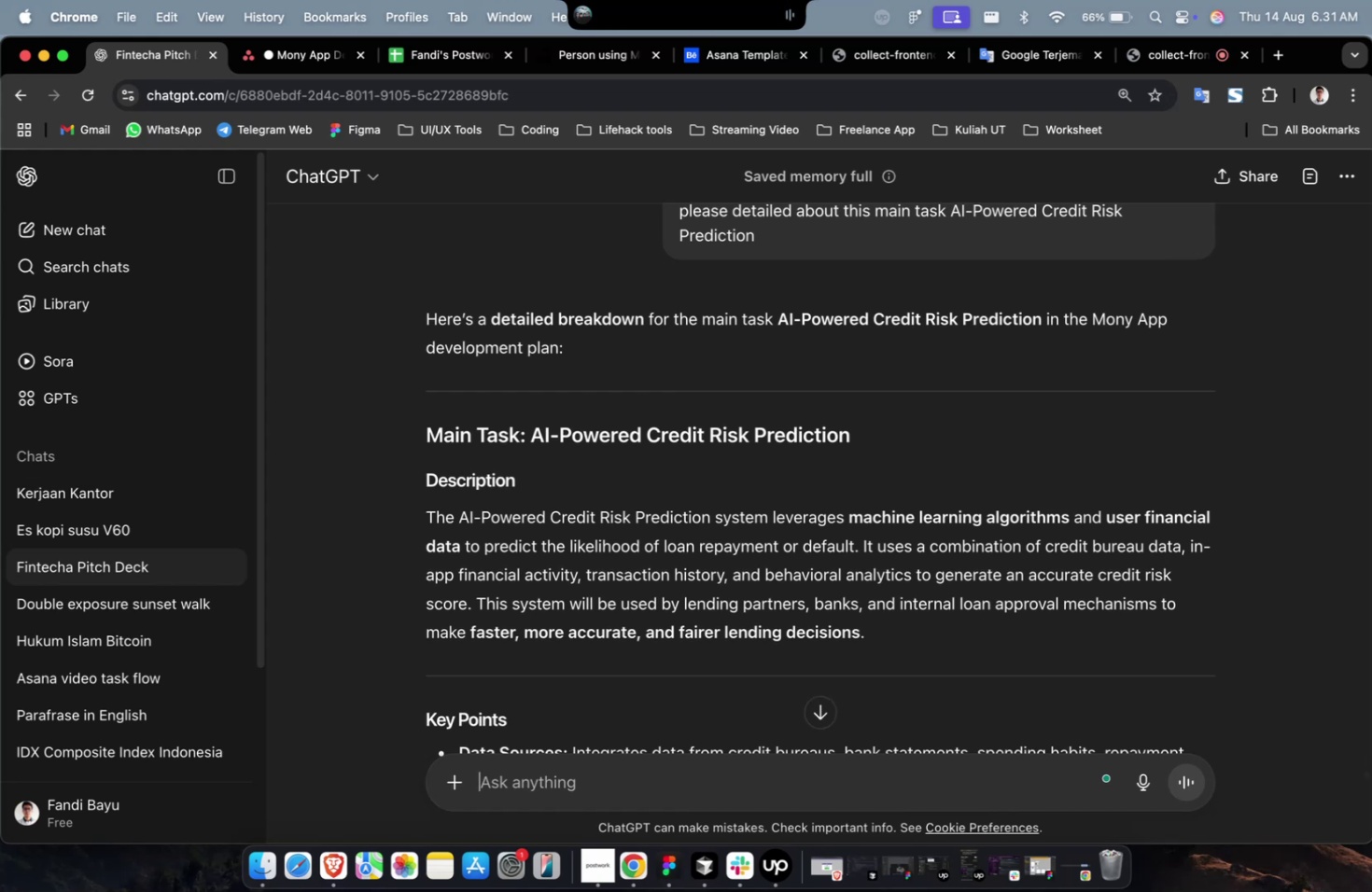 
scroll: coordinate [1033, 671], scroll_direction: down, amount: 30.0
 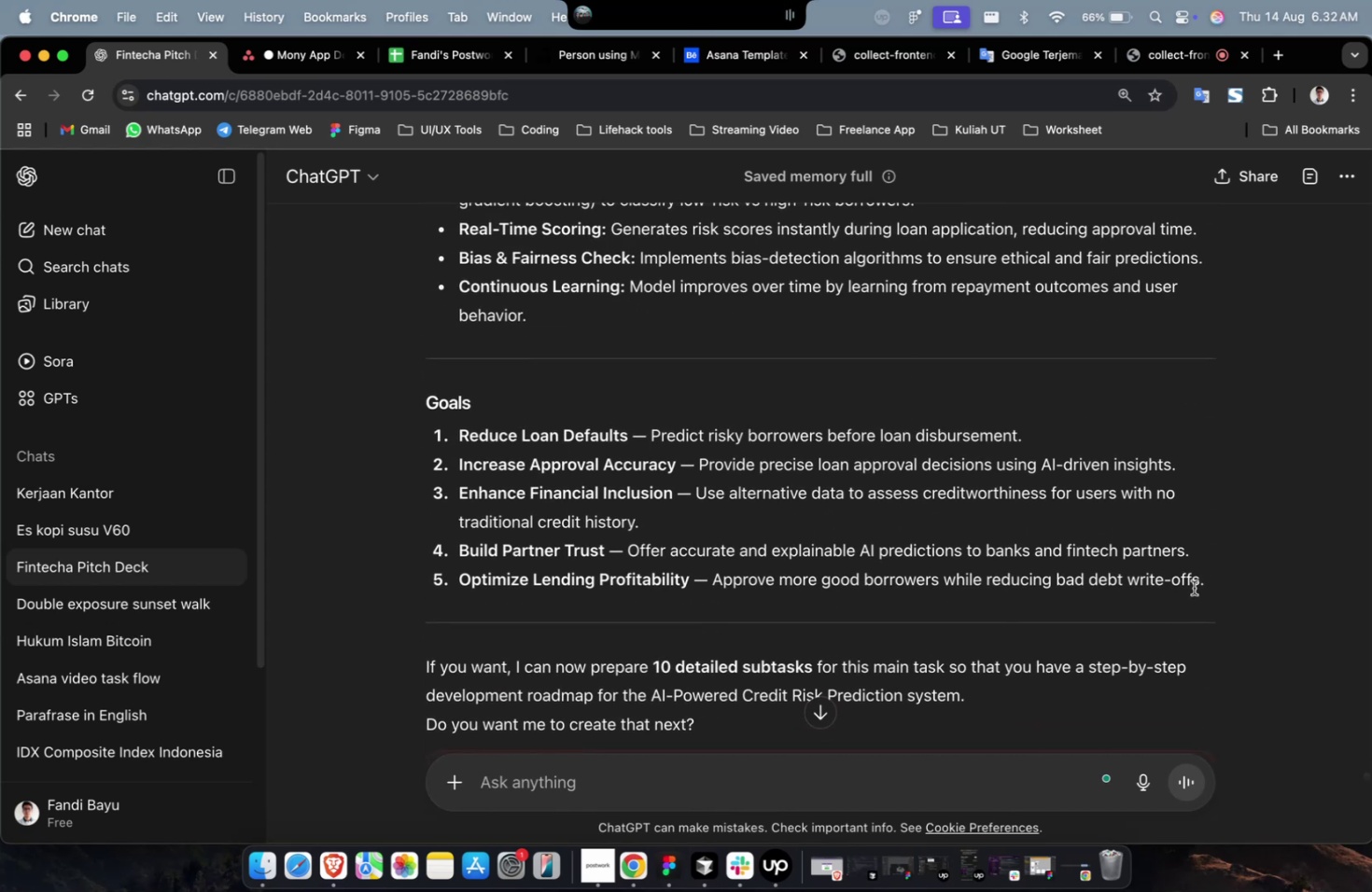 
left_click_drag(start_coordinate=[1212, 581], to_coordinate=[420, 677])
 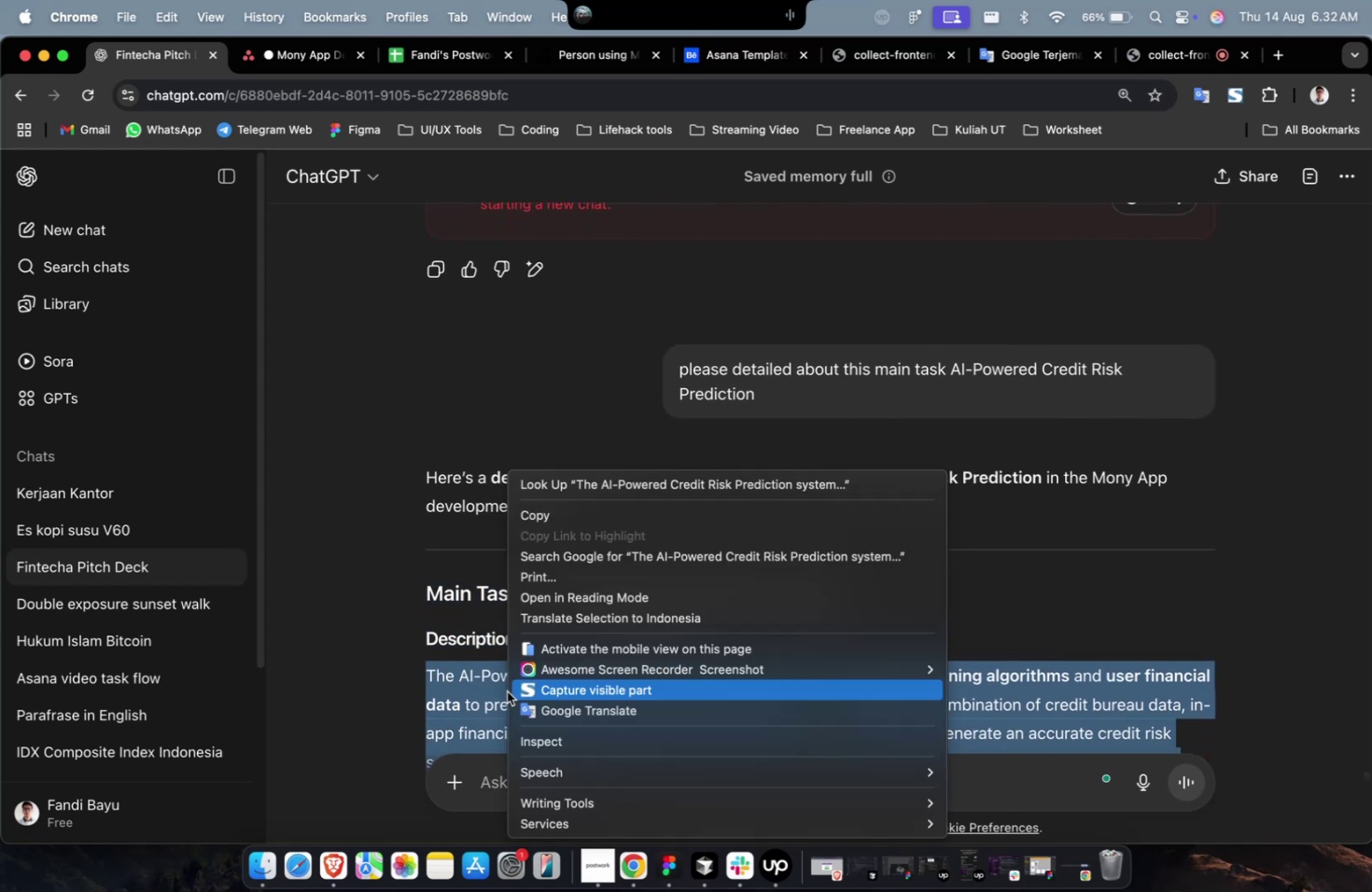 
scroll: coordinate [685, 570], scroll_direction: up, amount: 21.0
 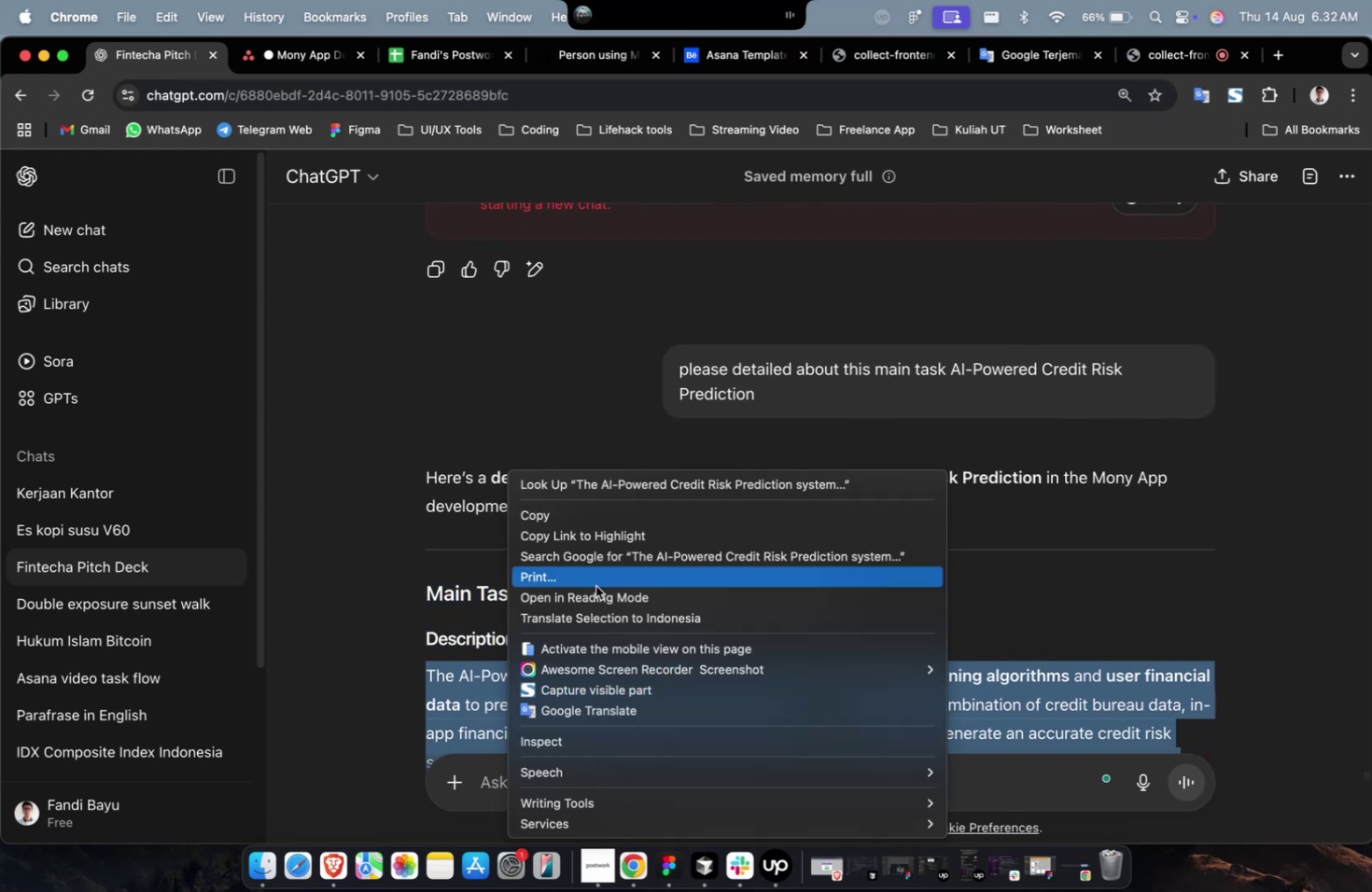 
left_click([623, 522])
 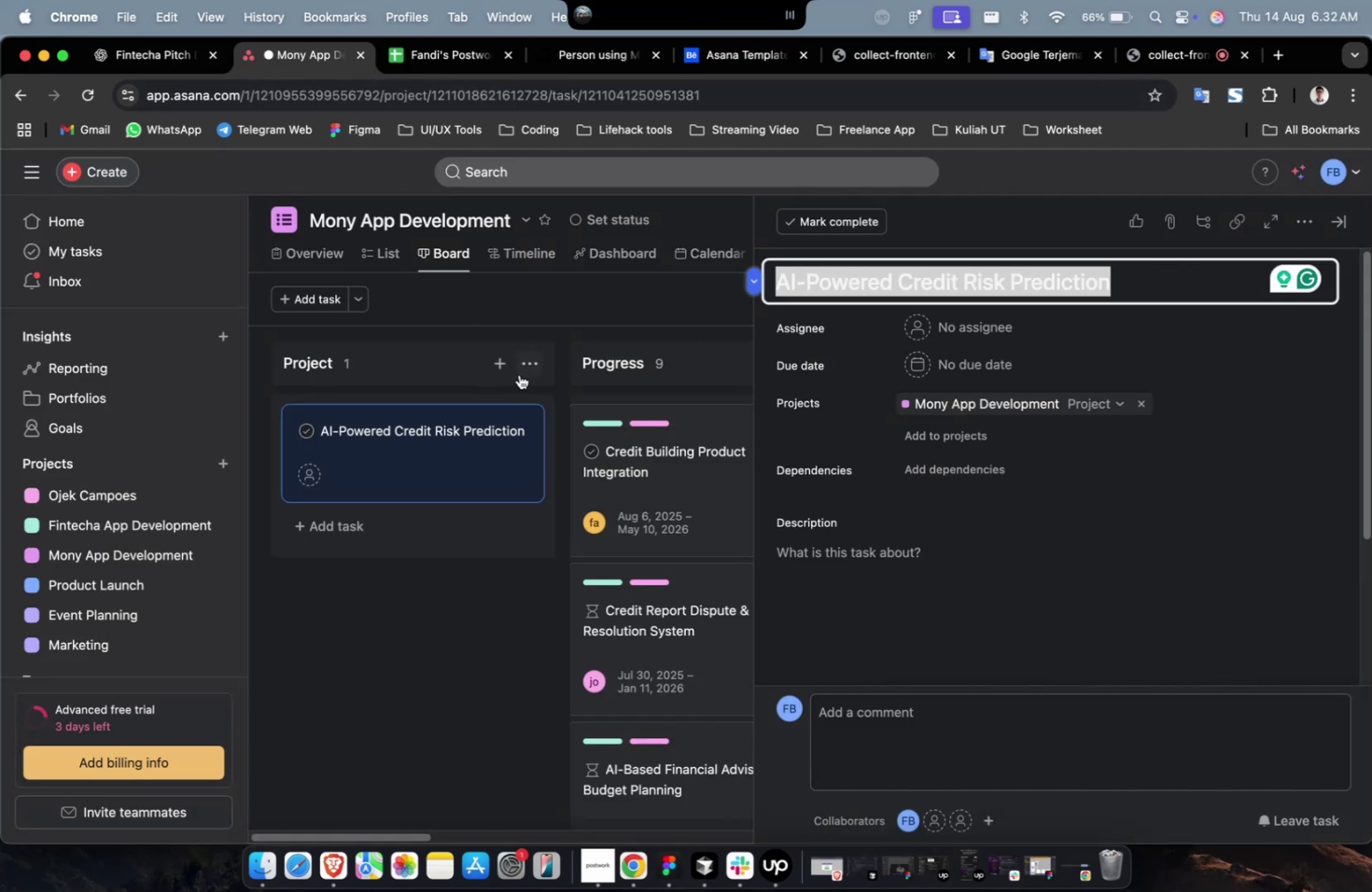 
left_click([949, 574])
 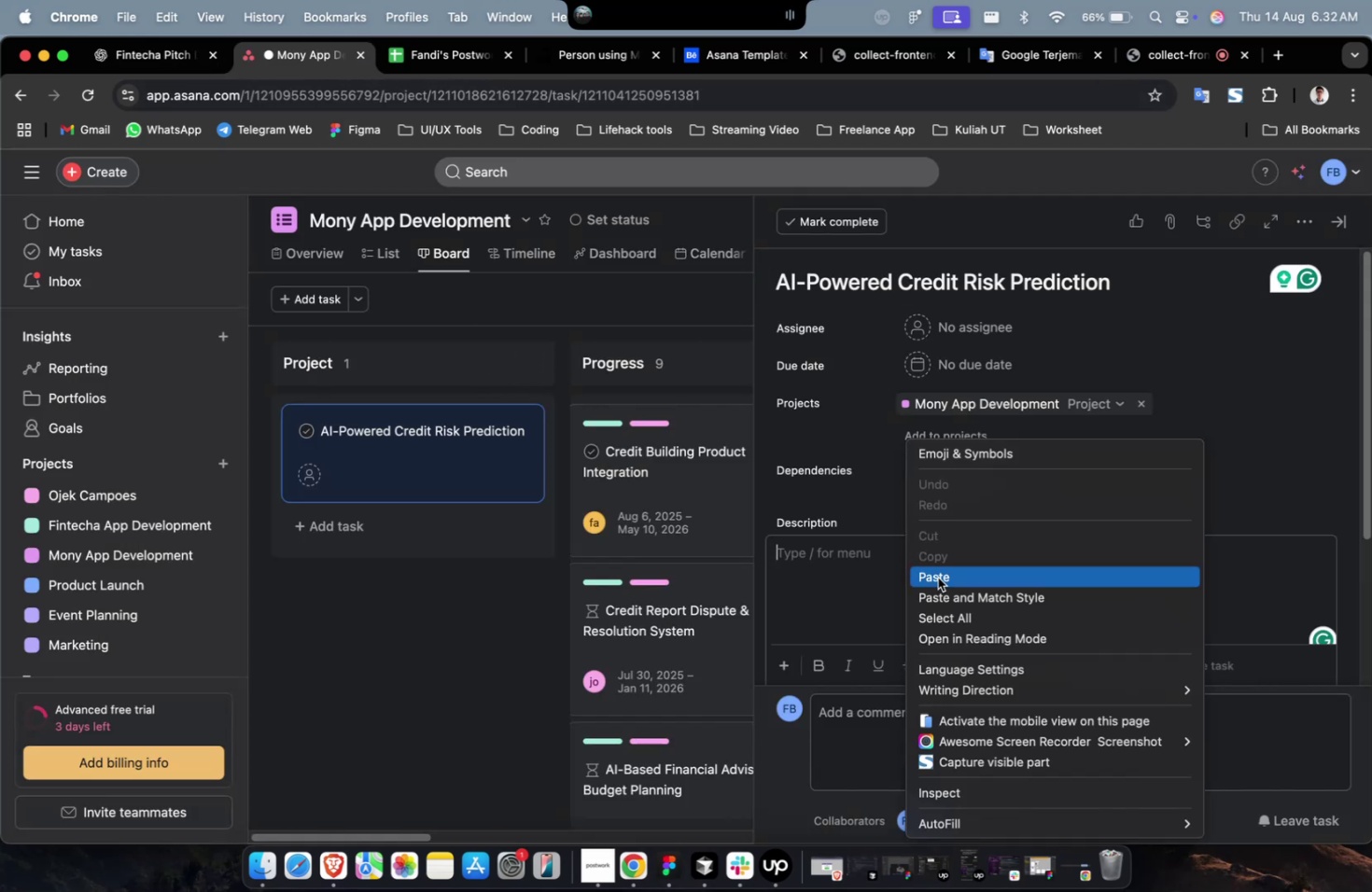 
left_click([939, 575])
 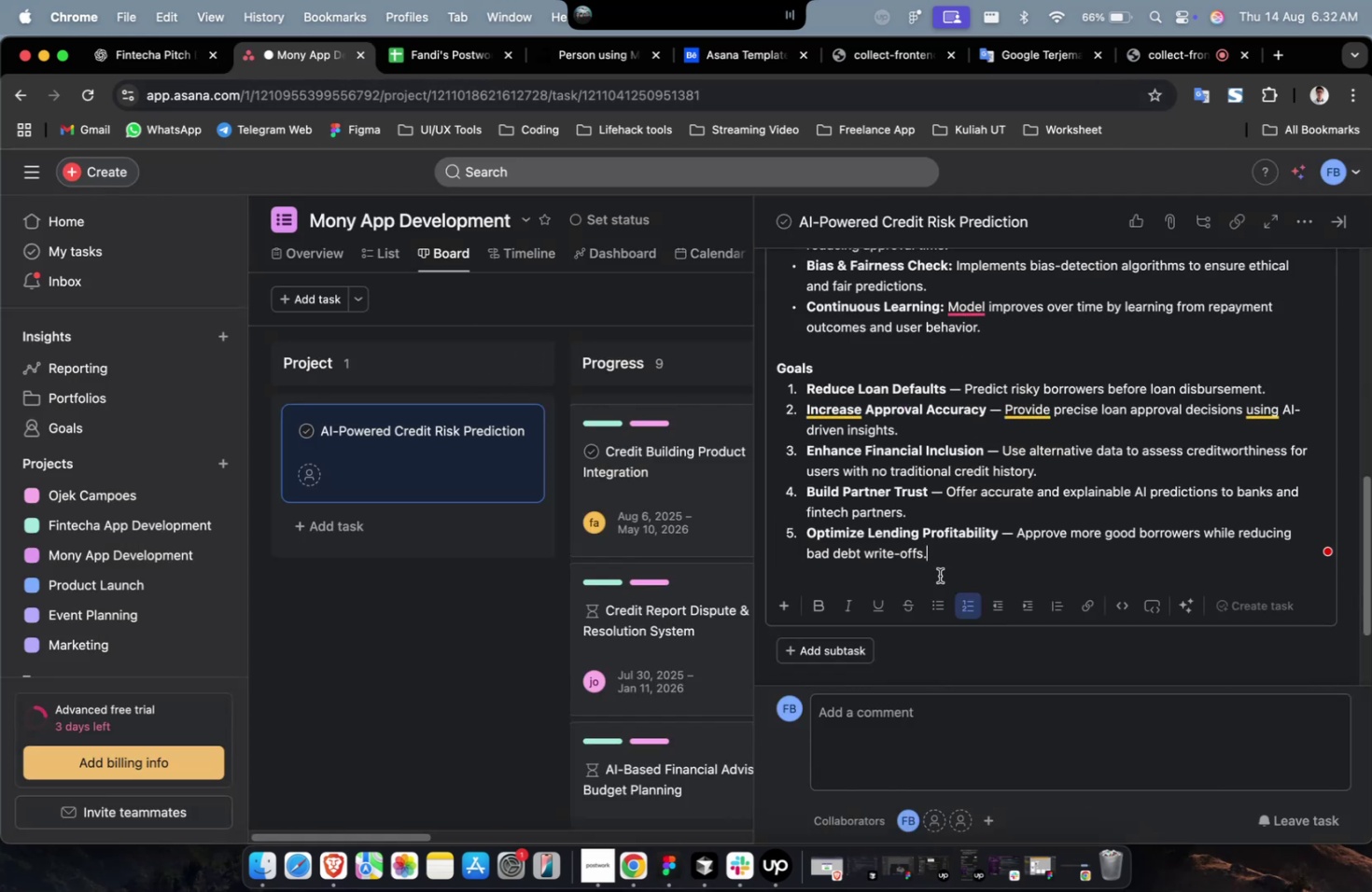 
scroll: coordinate [934, 459], scroll_direction: up, amount: 23.0
 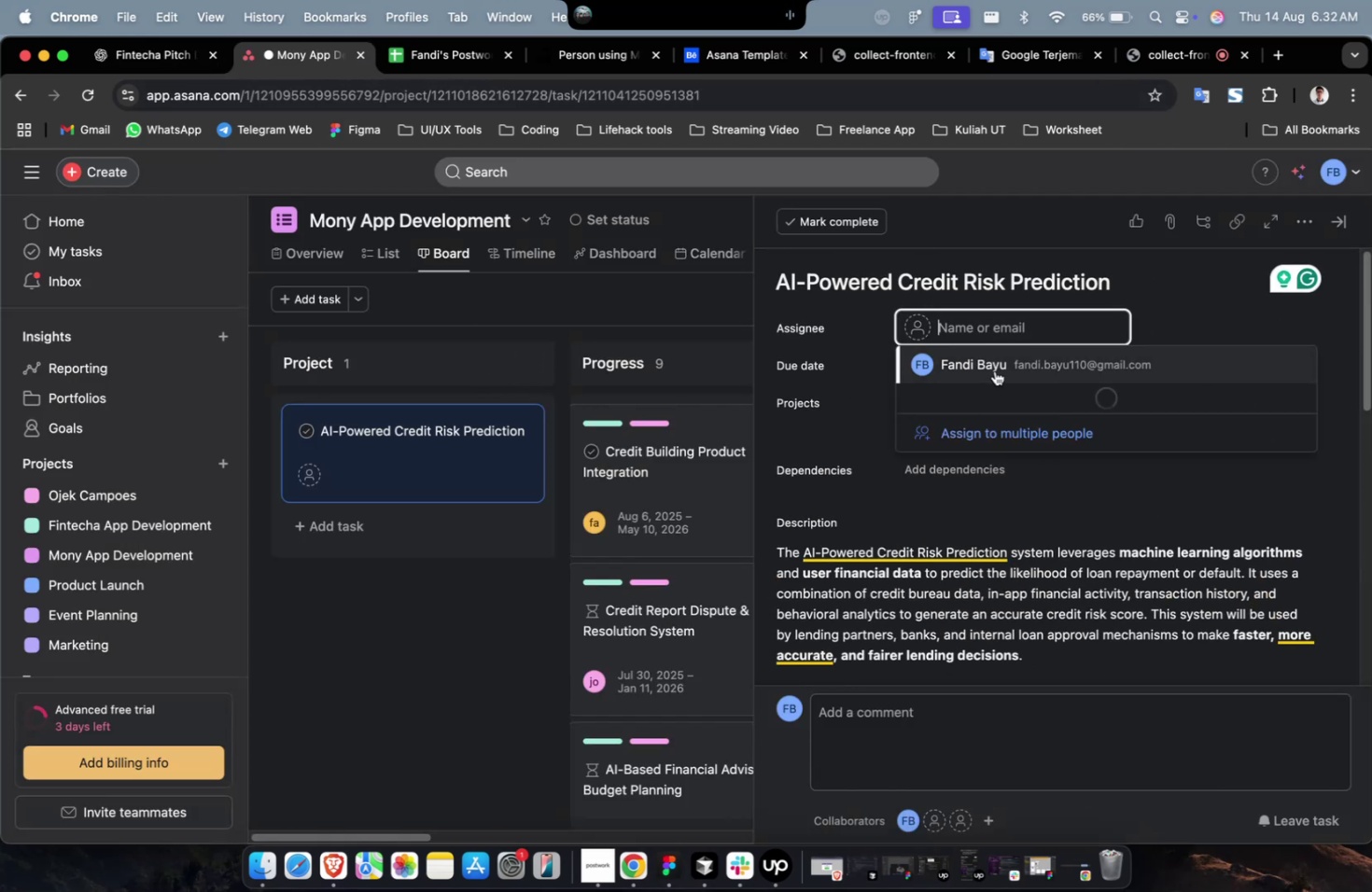 
left_click([1007, 449])
 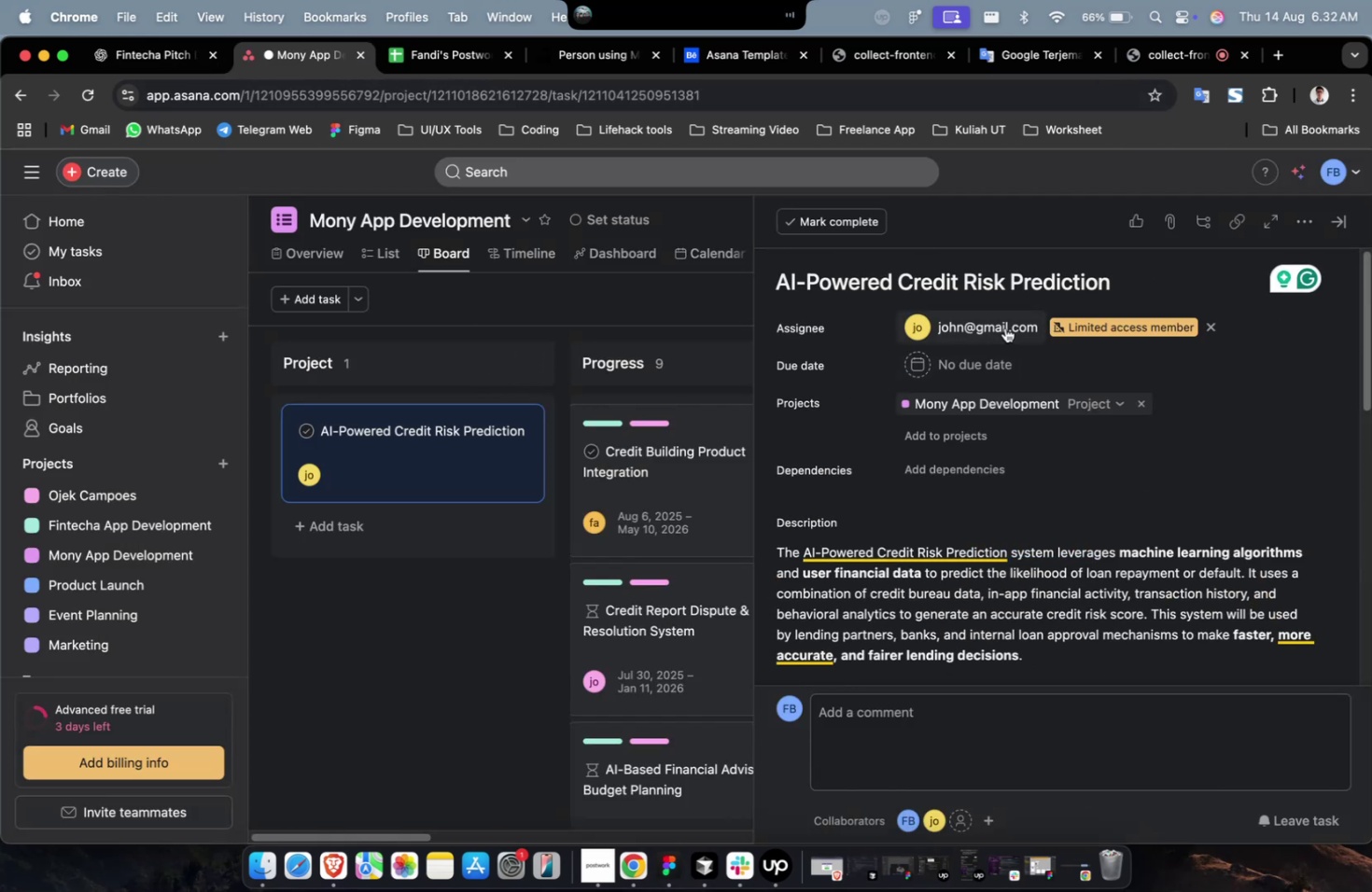 
double_click([1003, 326])
 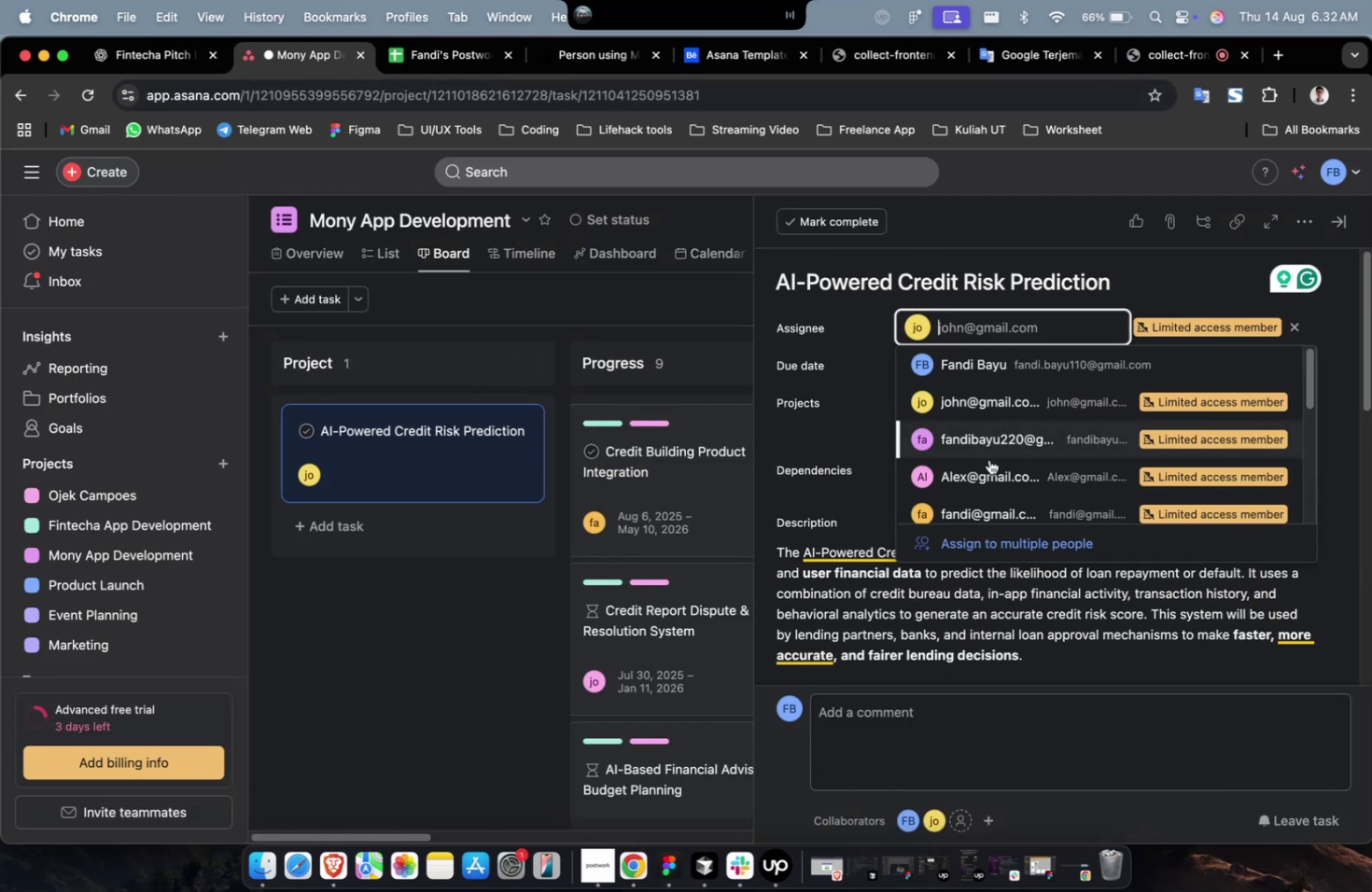 
scroll: coordinate [987, 467], scroll_direction: down, amount: 4.0
 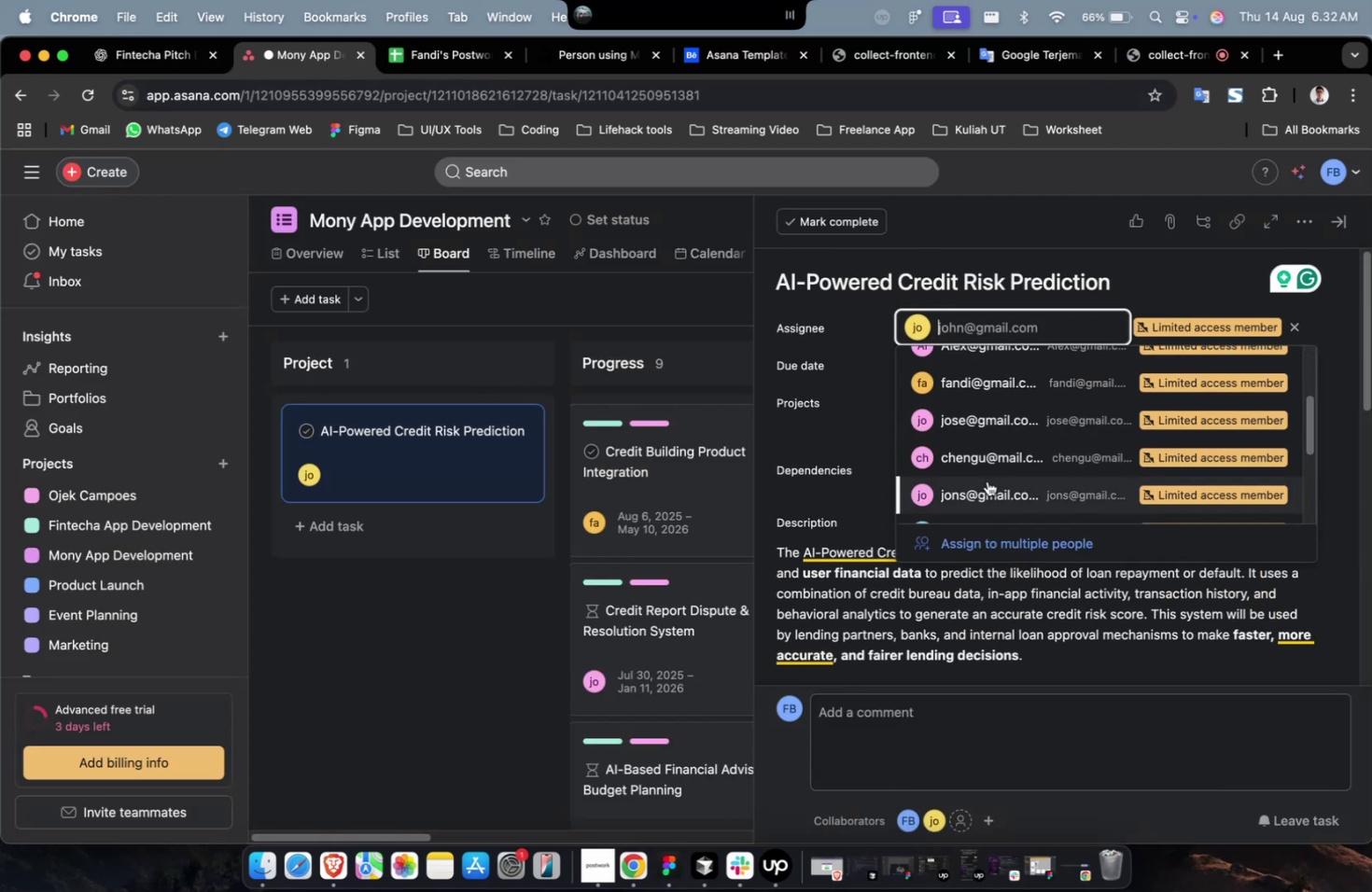 
left_click([987, 481])
 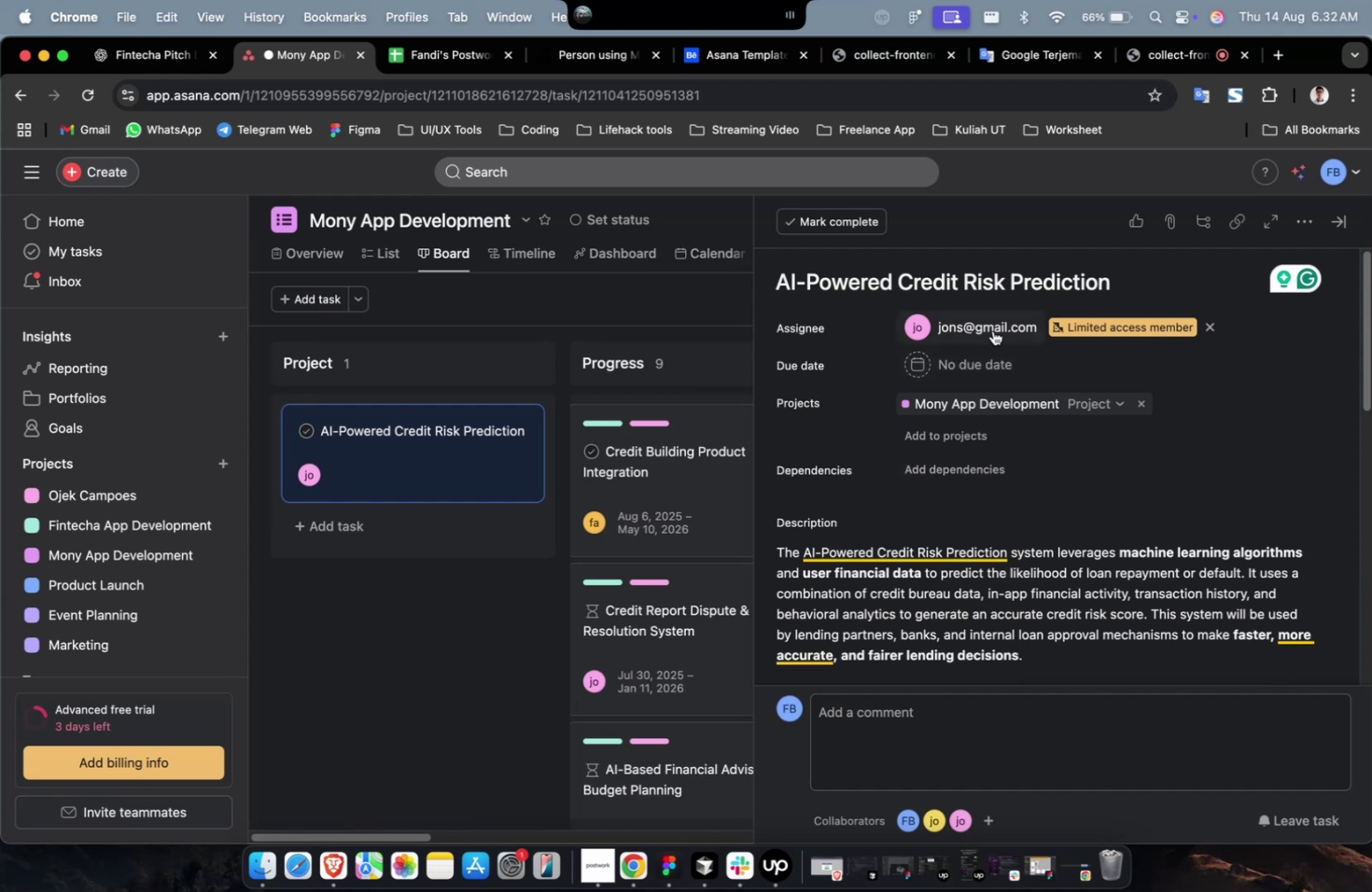 
scroll: coordinate [969, 441], scroll_direction: down, amount: 14.0
 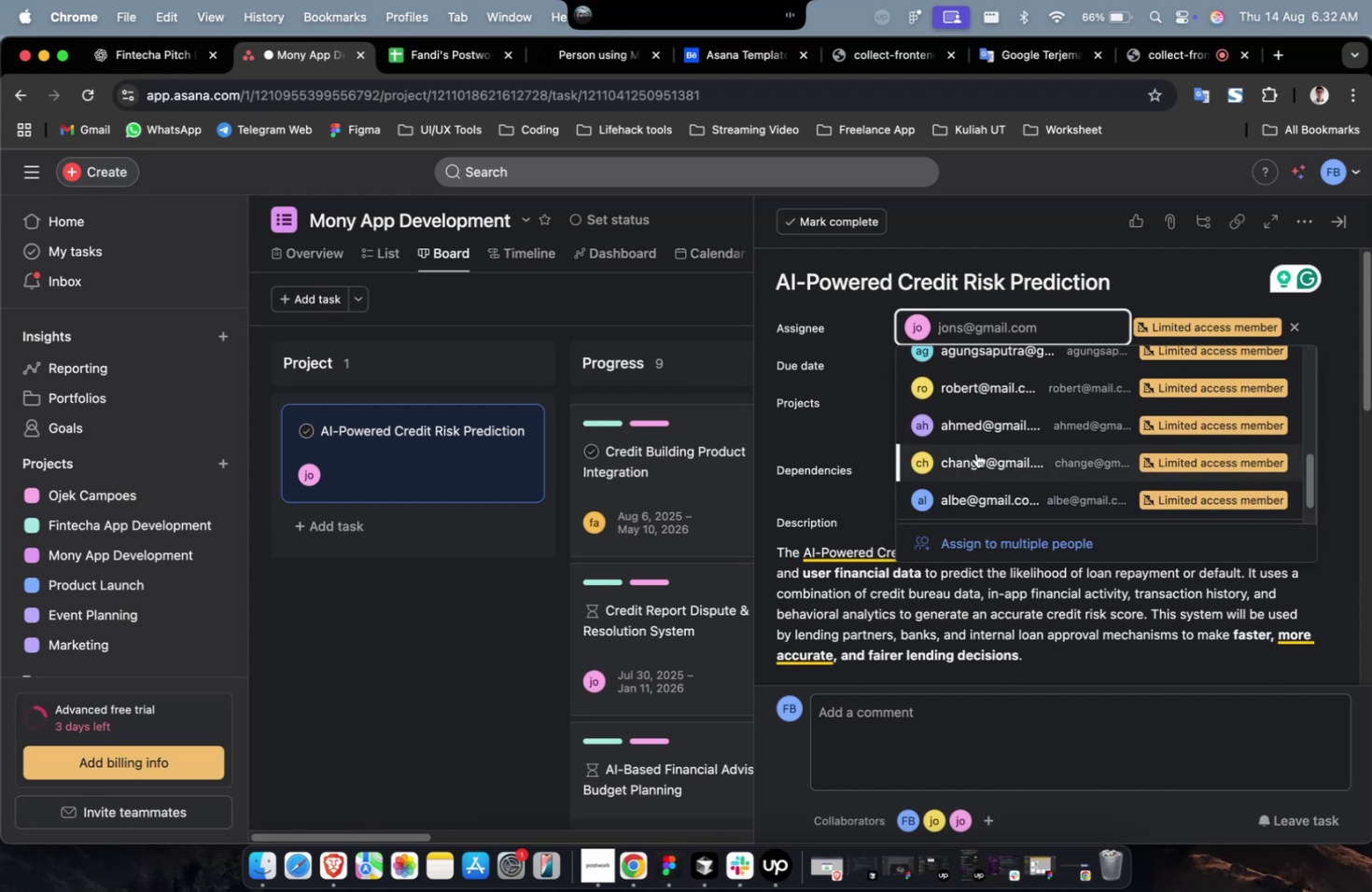 
left_click([975, 453])
 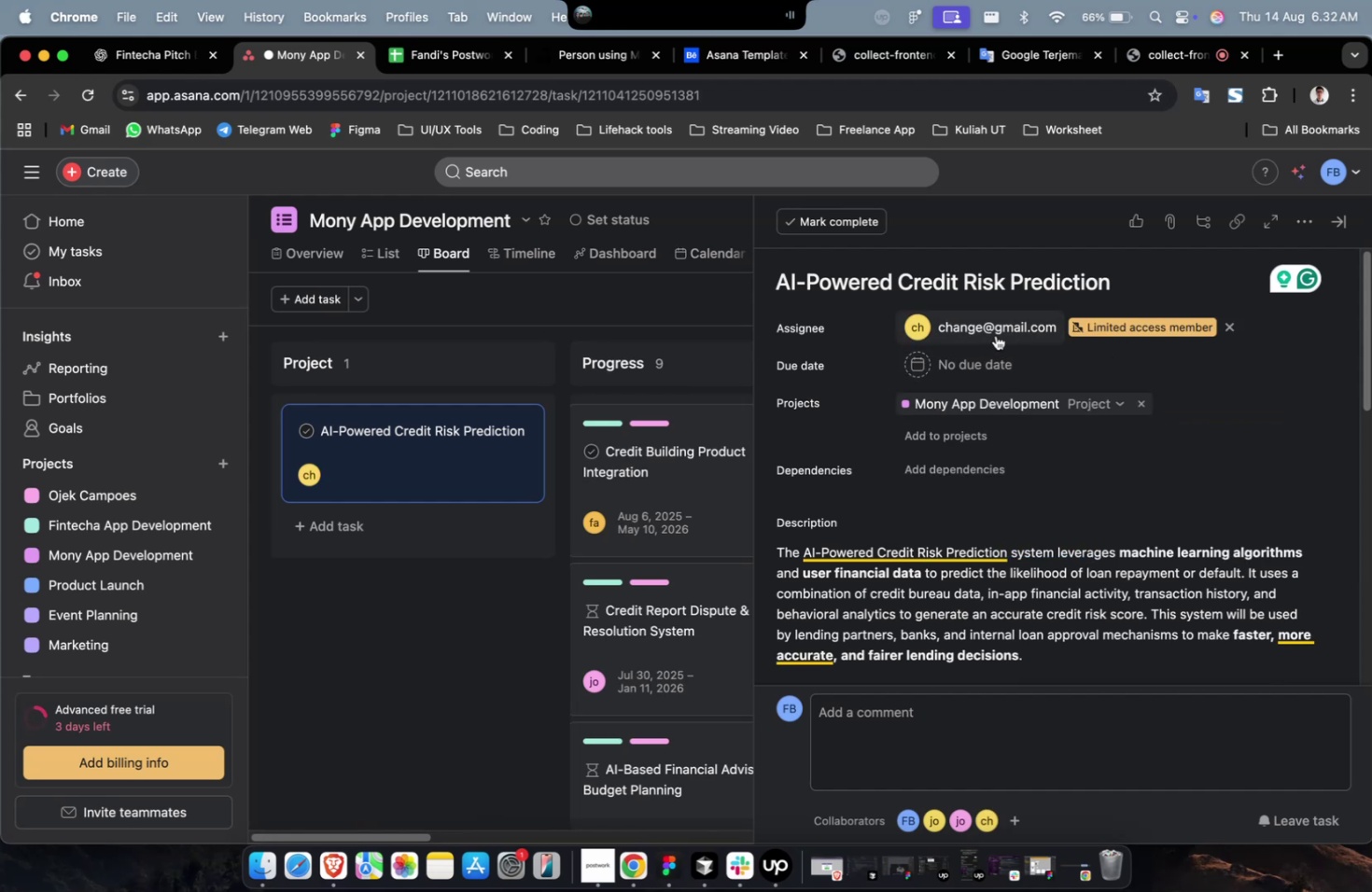 
double_click([996, 328])
 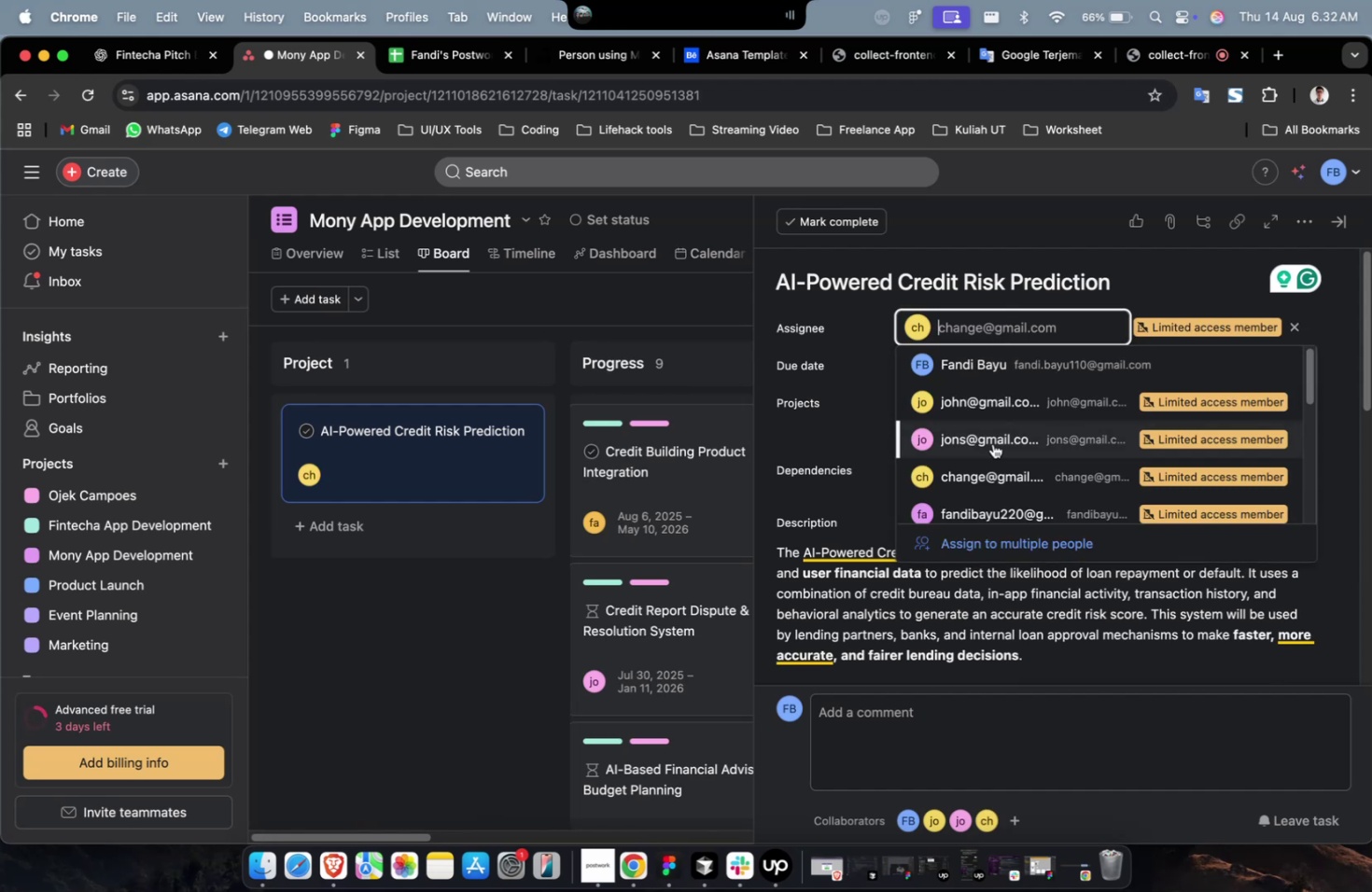 
scroll: coordinate [994, 455], scroll_direction: down, amount: 25.0
 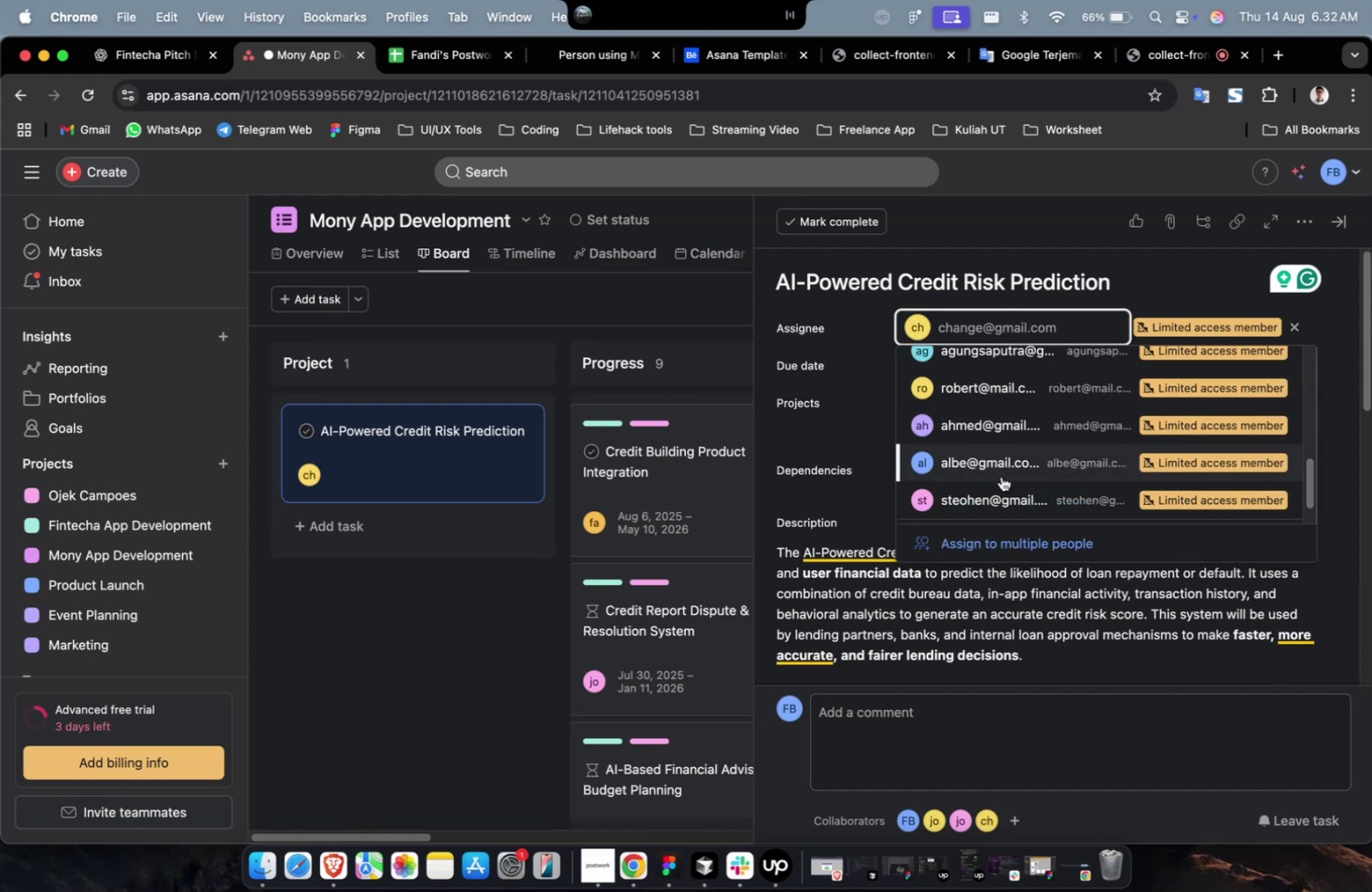 
left_click([1001, 476])
 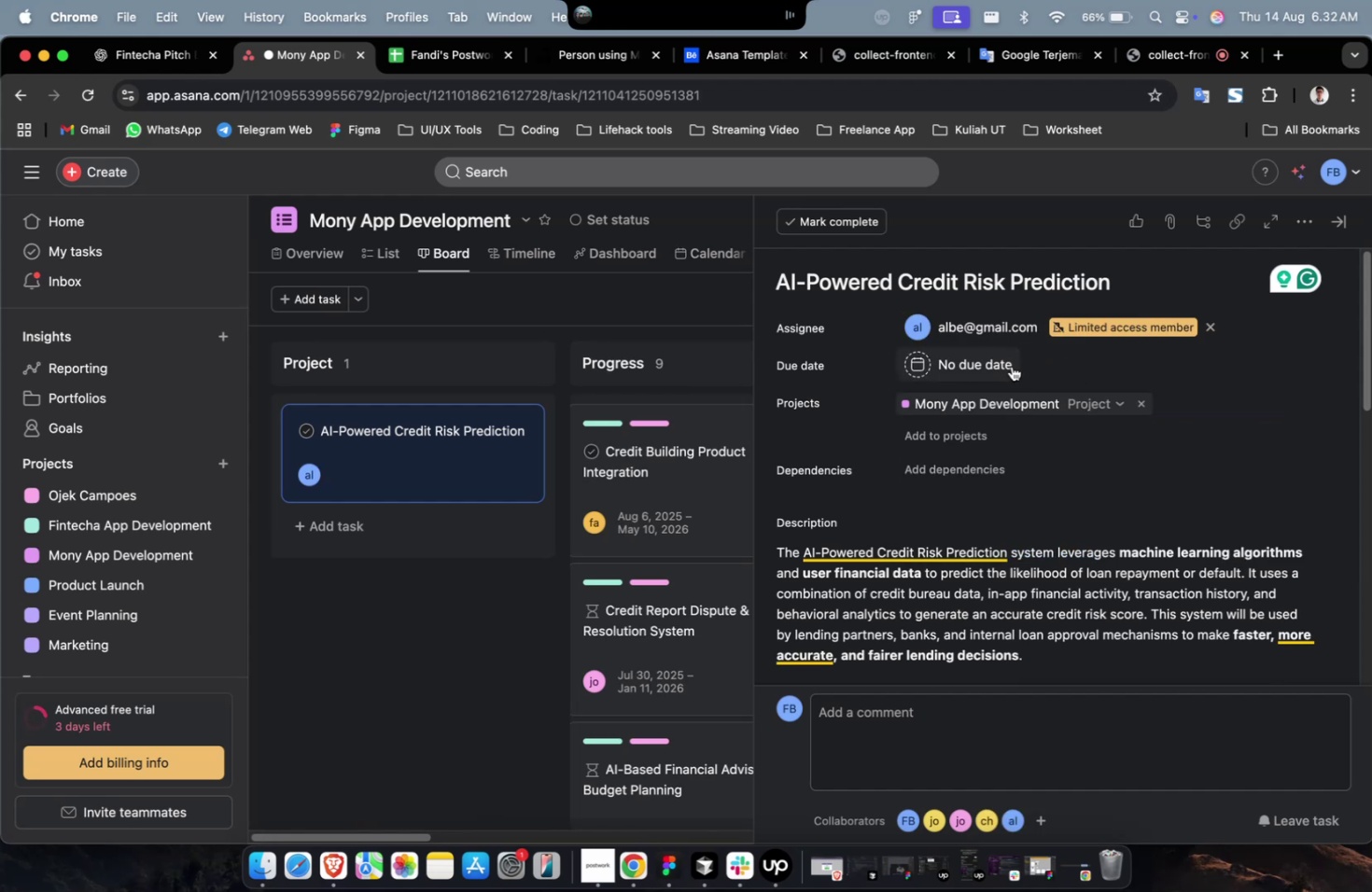 
double_click([1004, 360])
 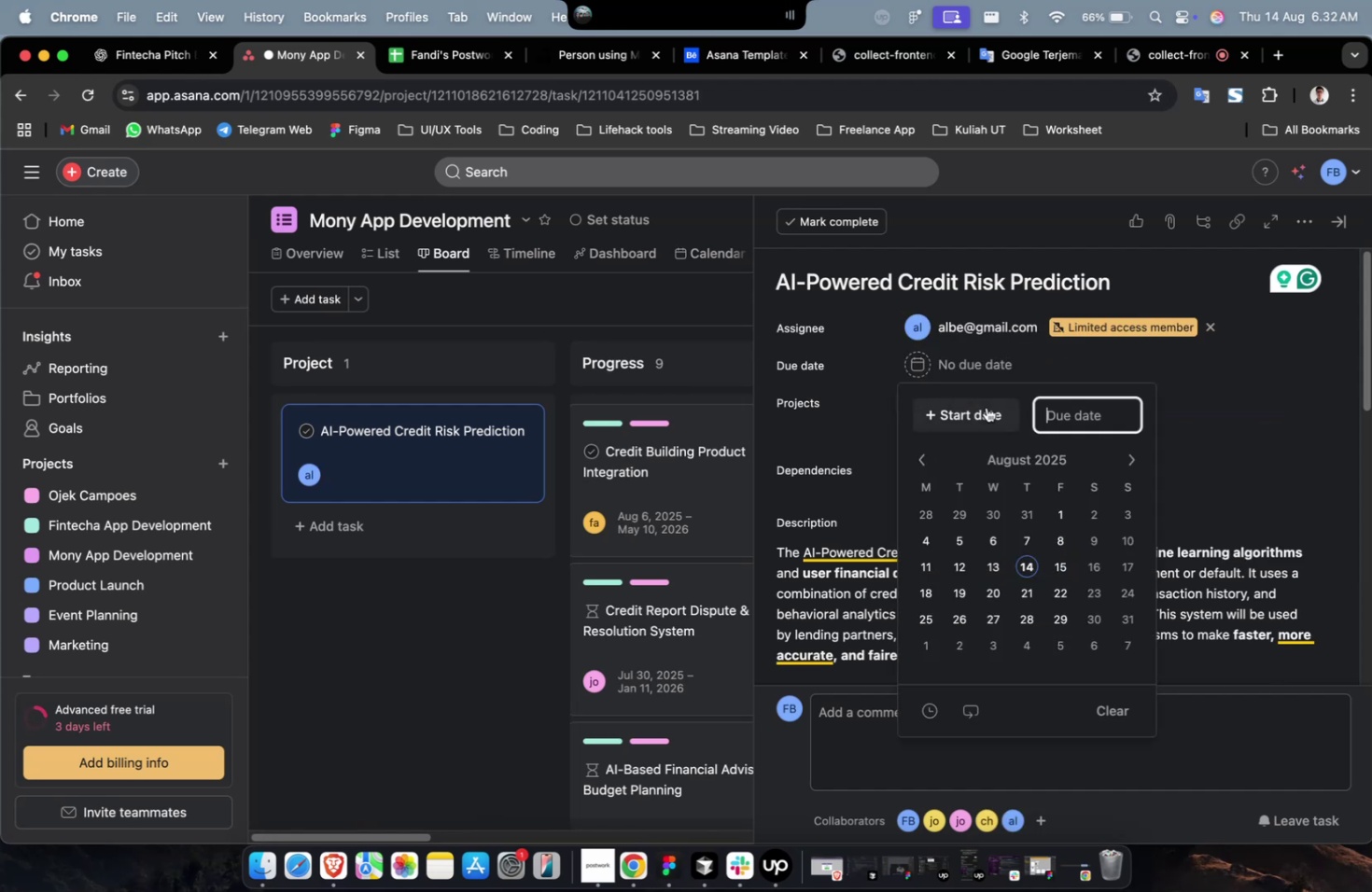 
triple_click([986, 407])
 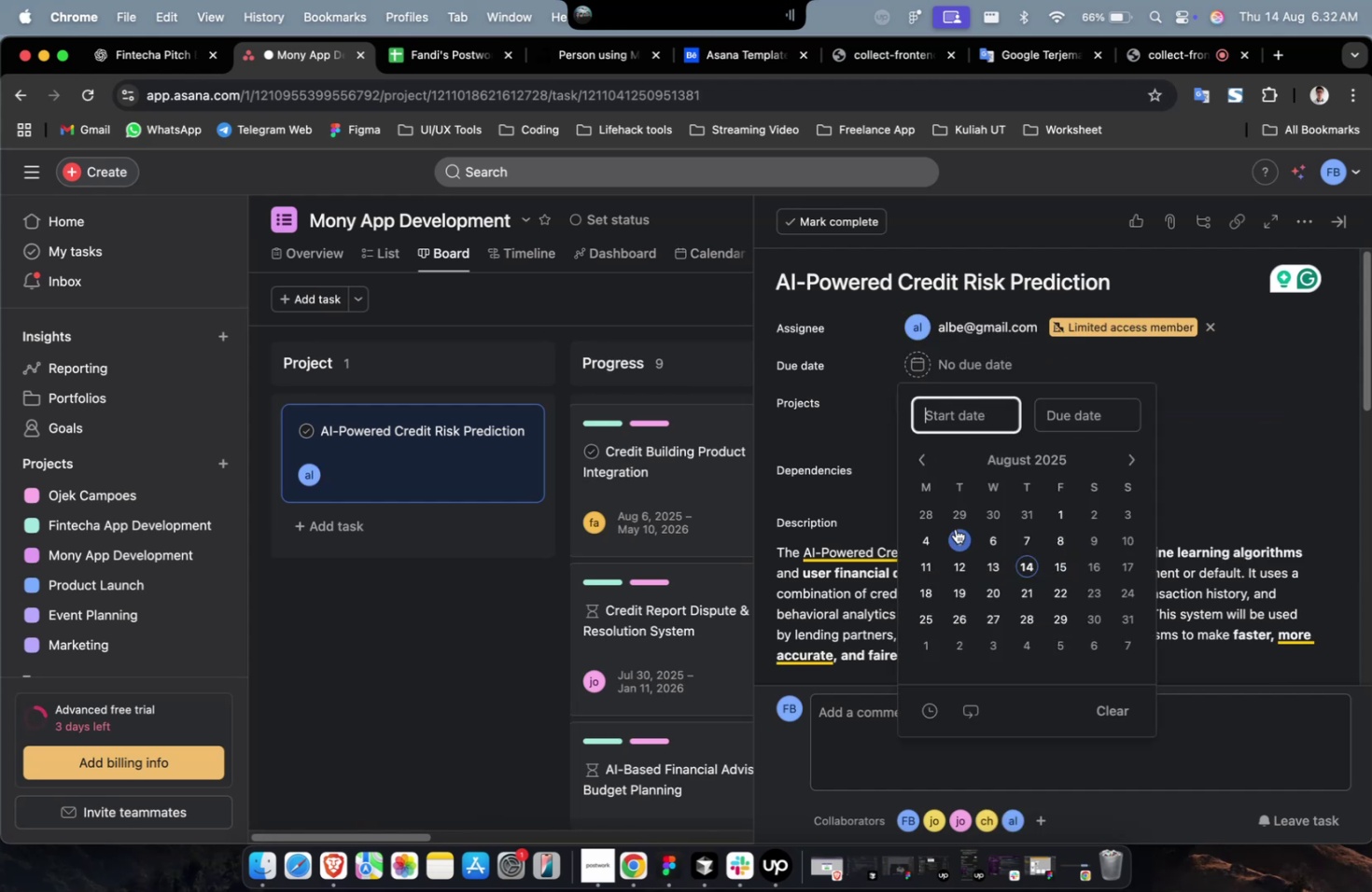 
triple_click([955, 528])
 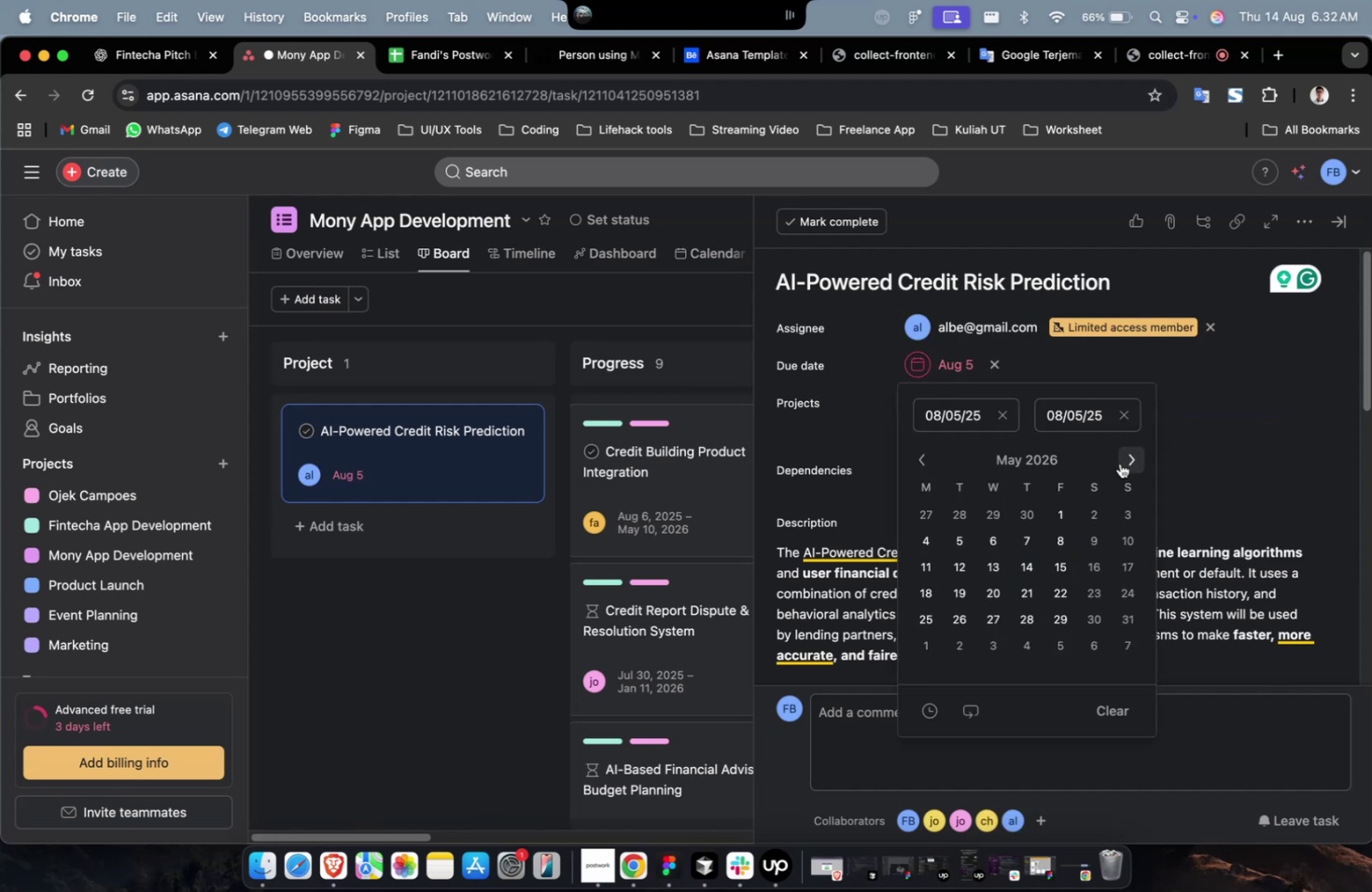 
left_click([1127, 598])
 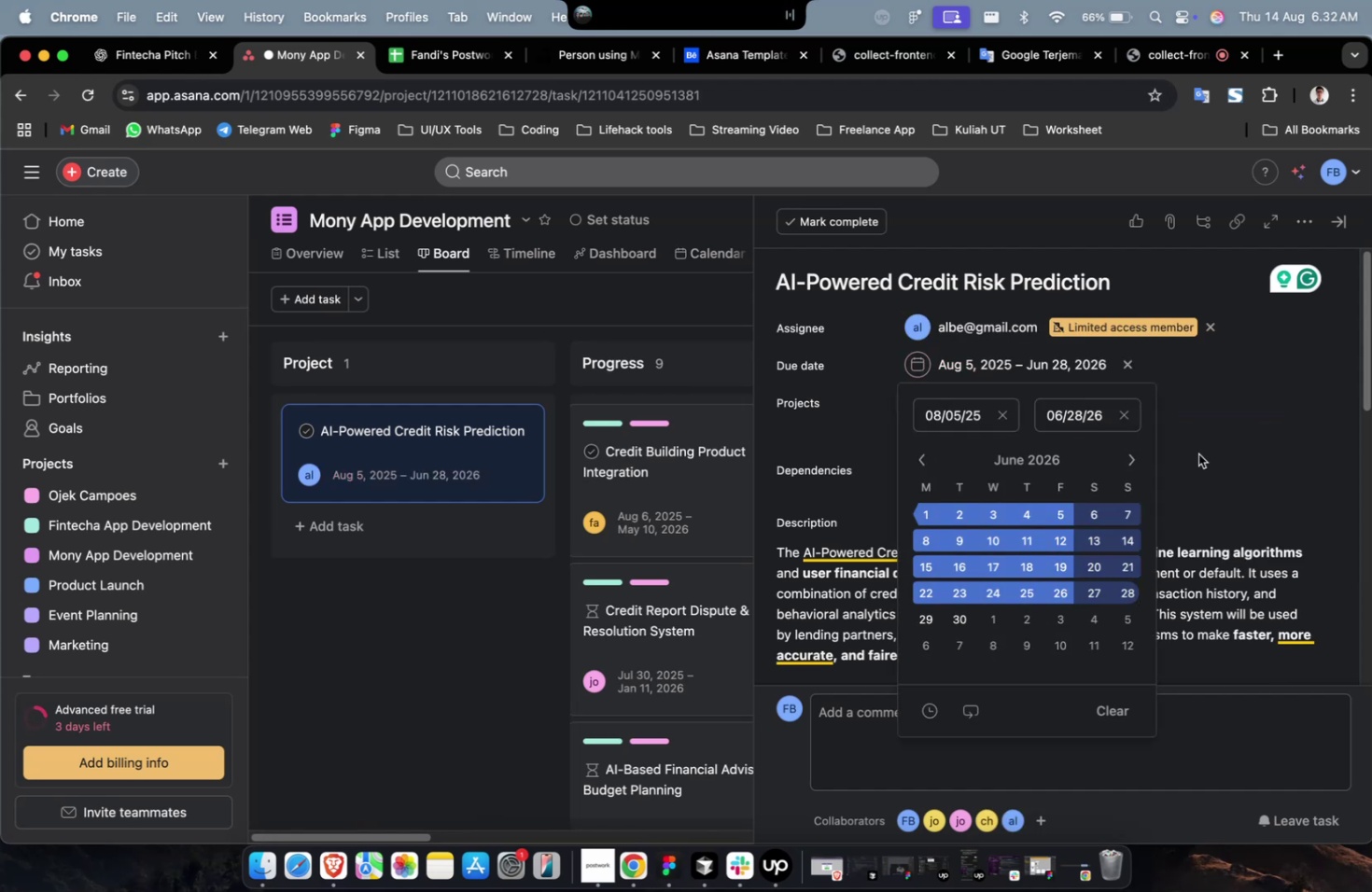 
left_click([1197, 455])
 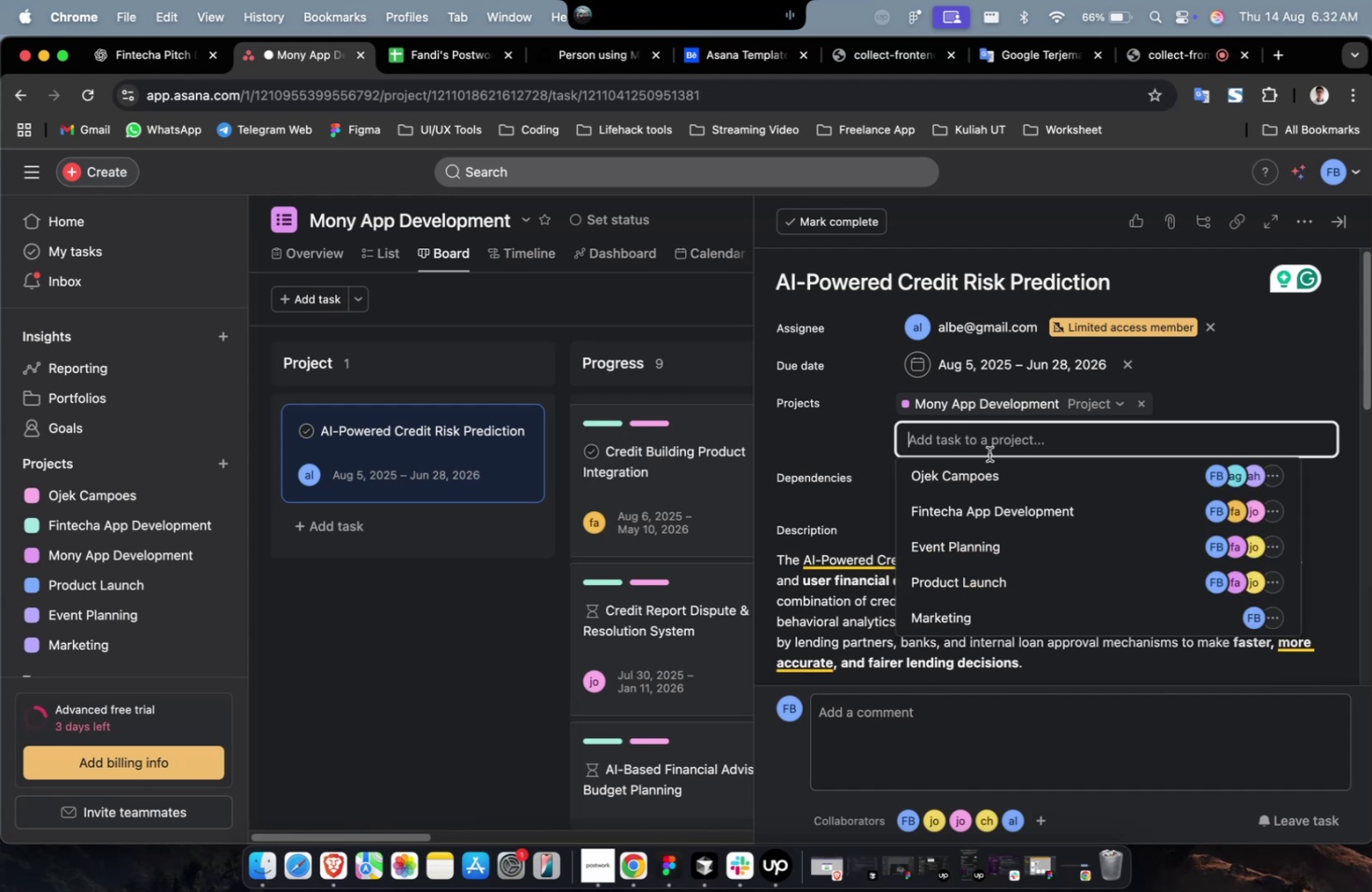 
triple_click([1004, 467])
 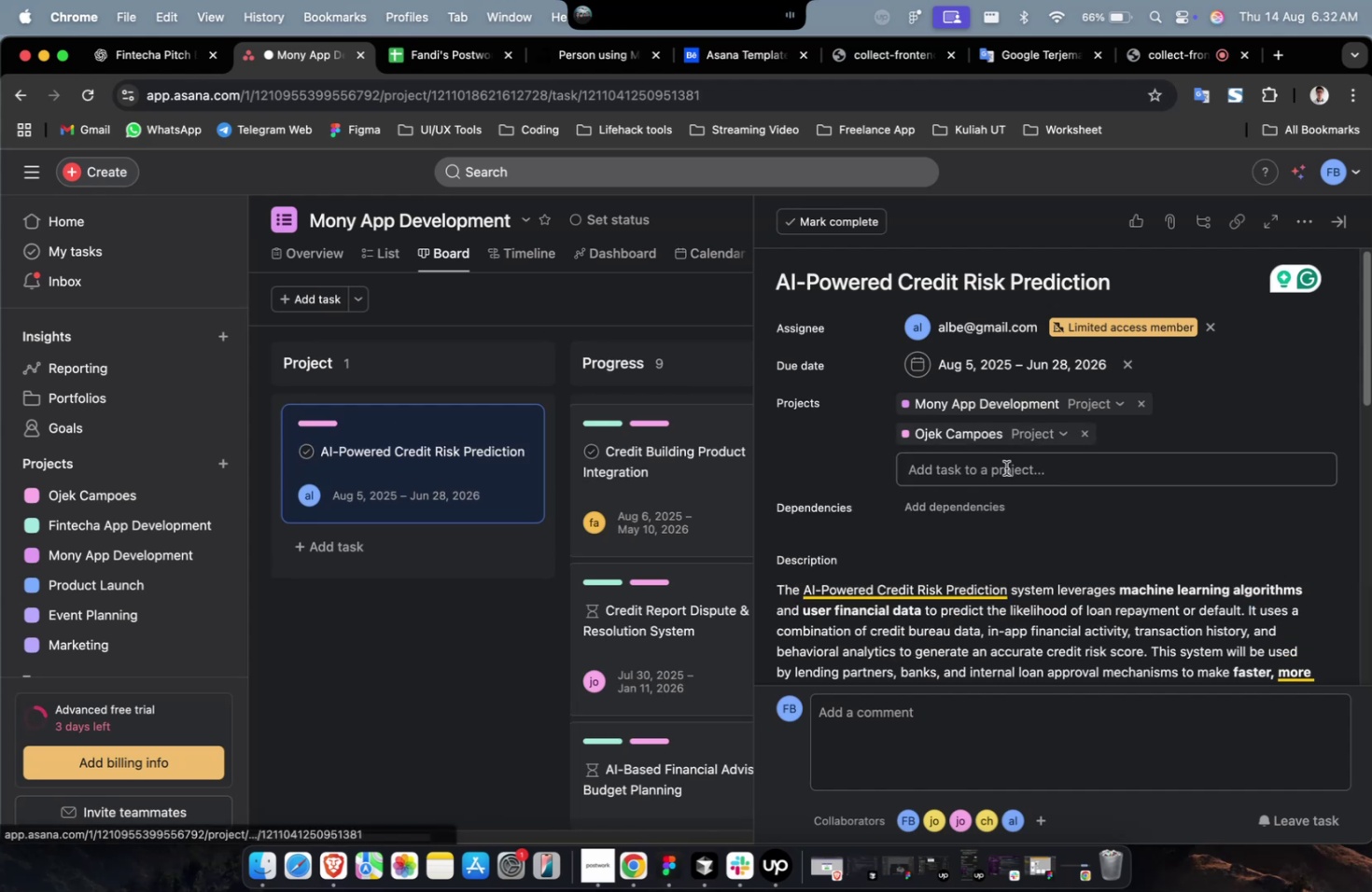 
triple_click([1005, 467])
 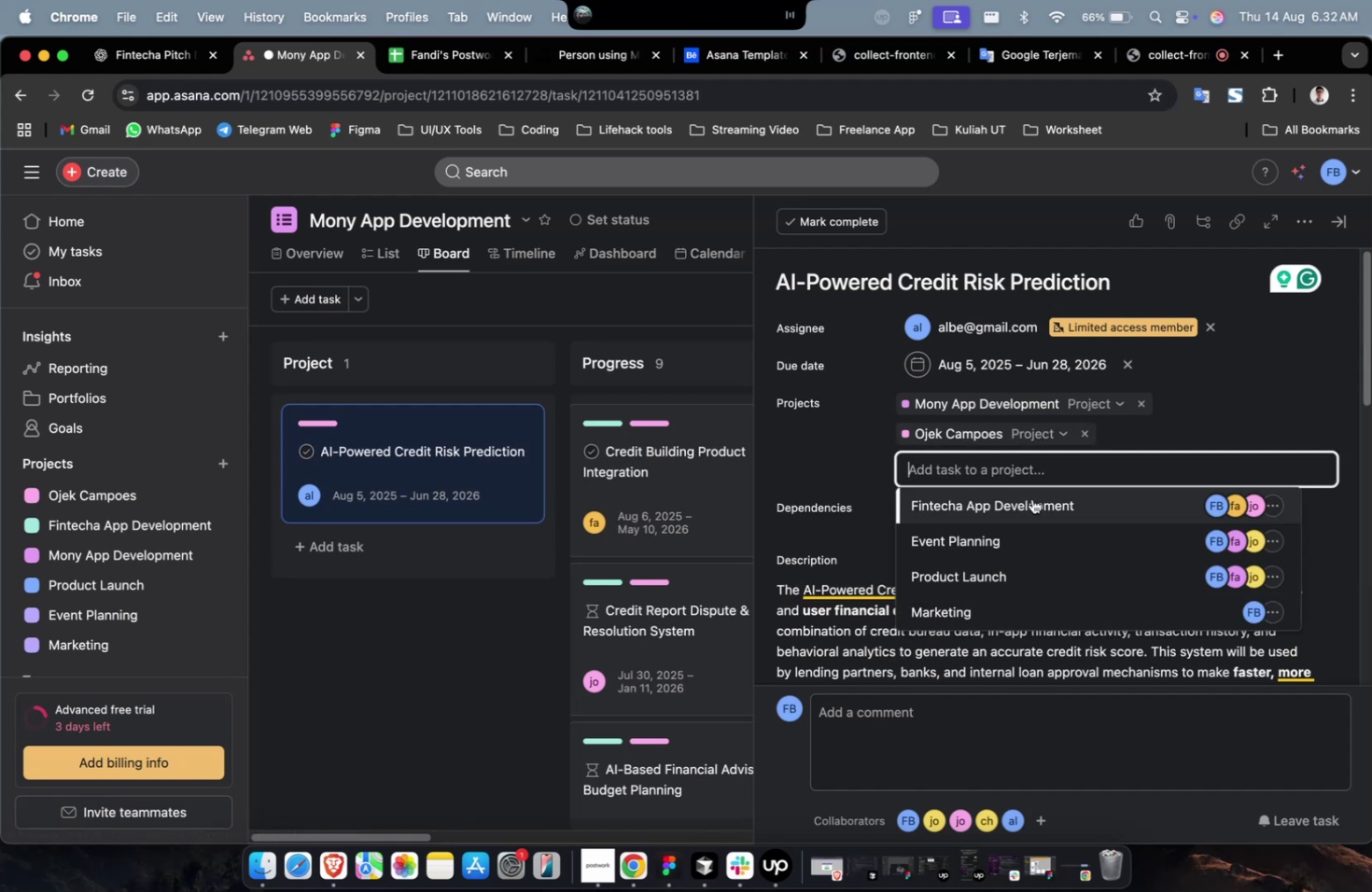 
triple_click([1031, 499])
 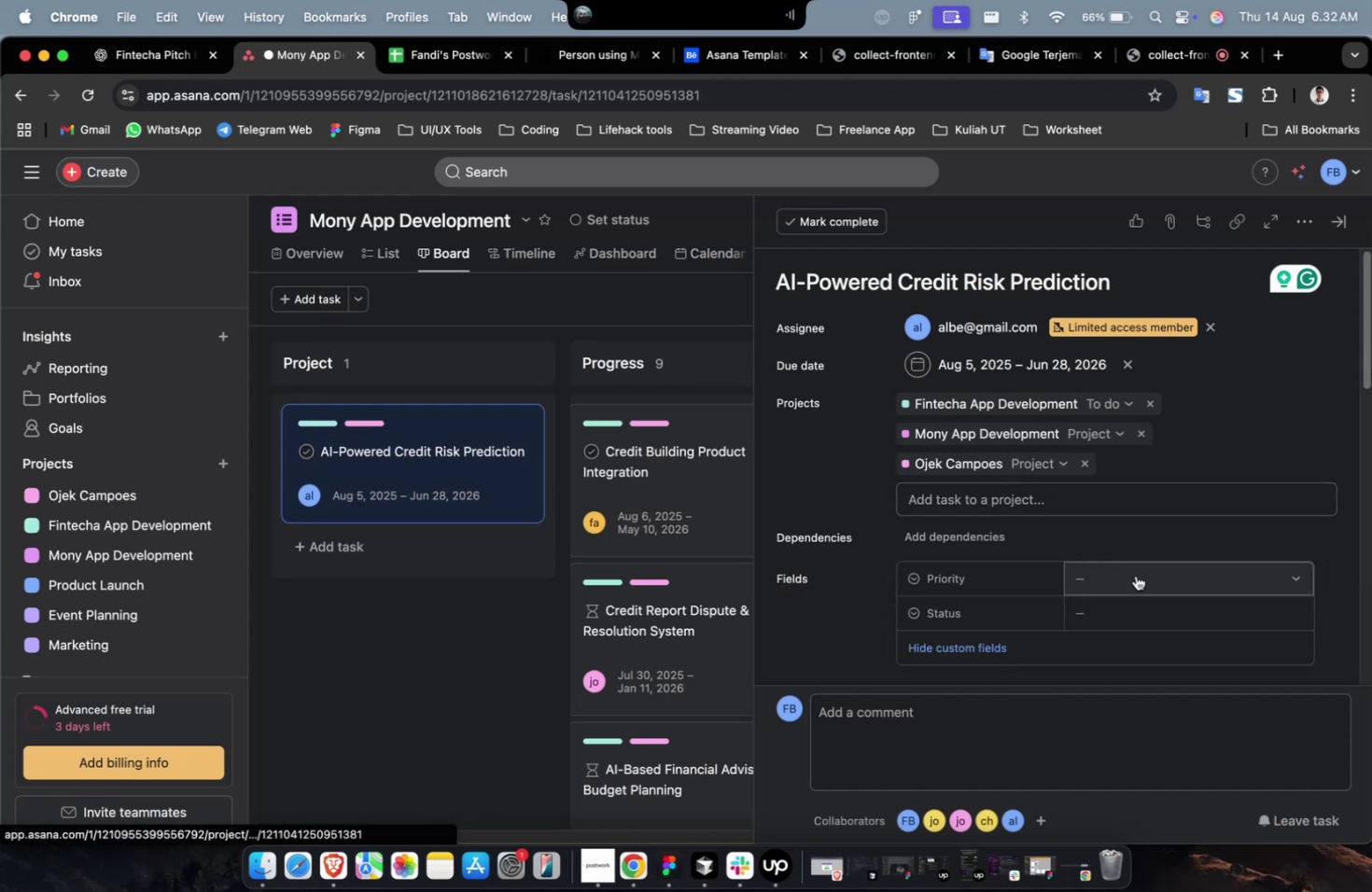 
left_click([1135, 575])
 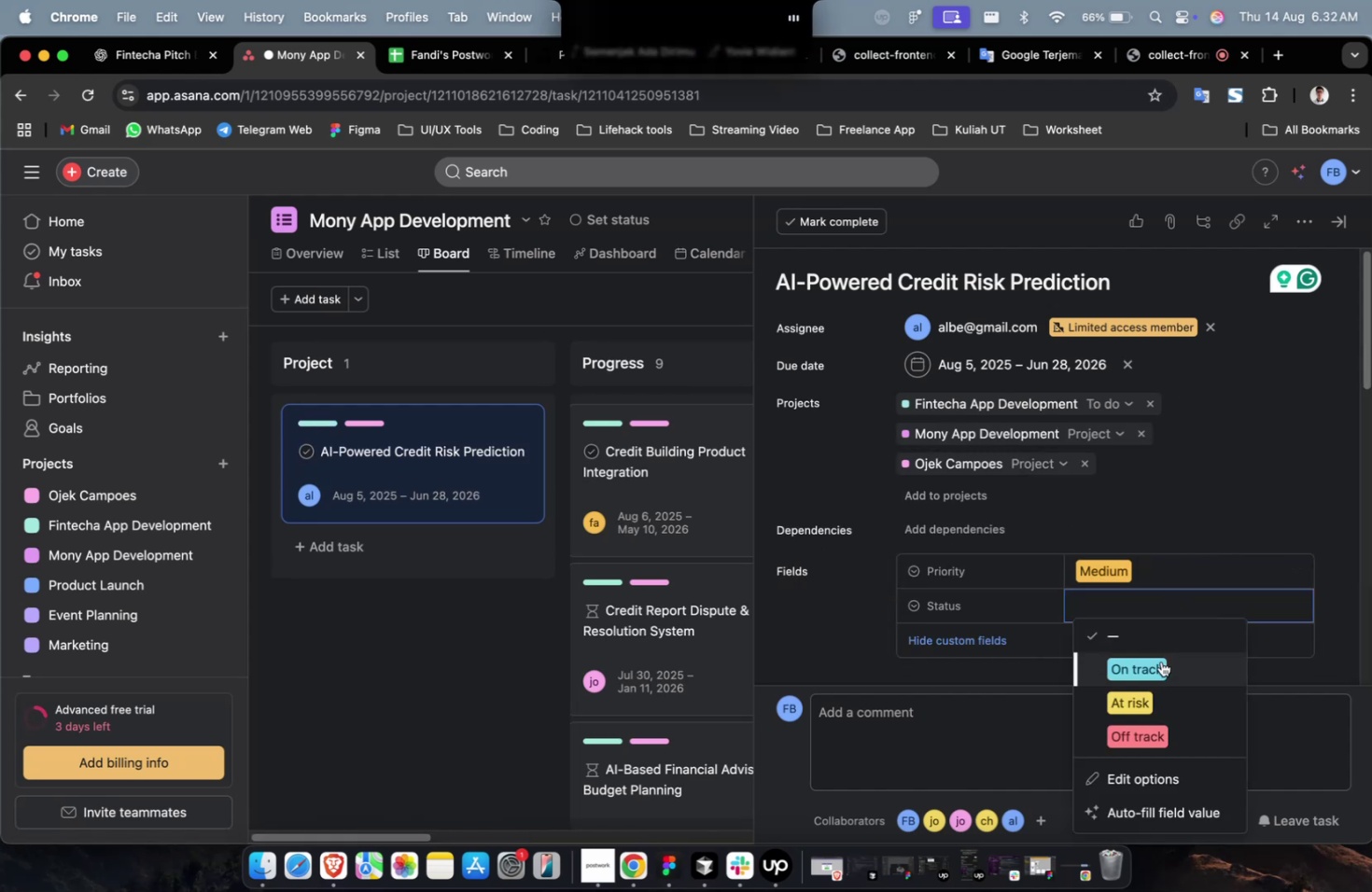 
left_click([1160, 662])
 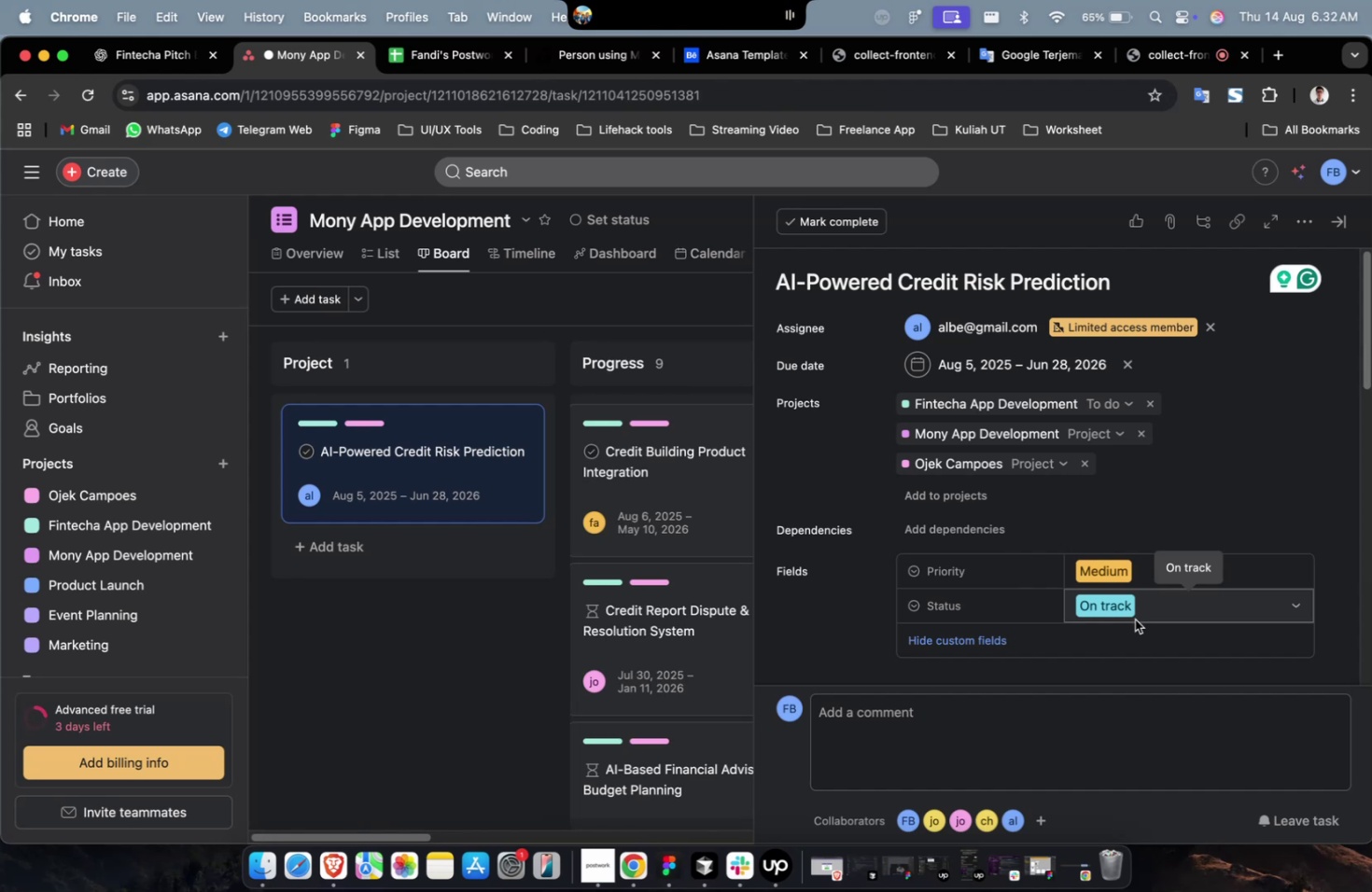 
wait(16.64)
 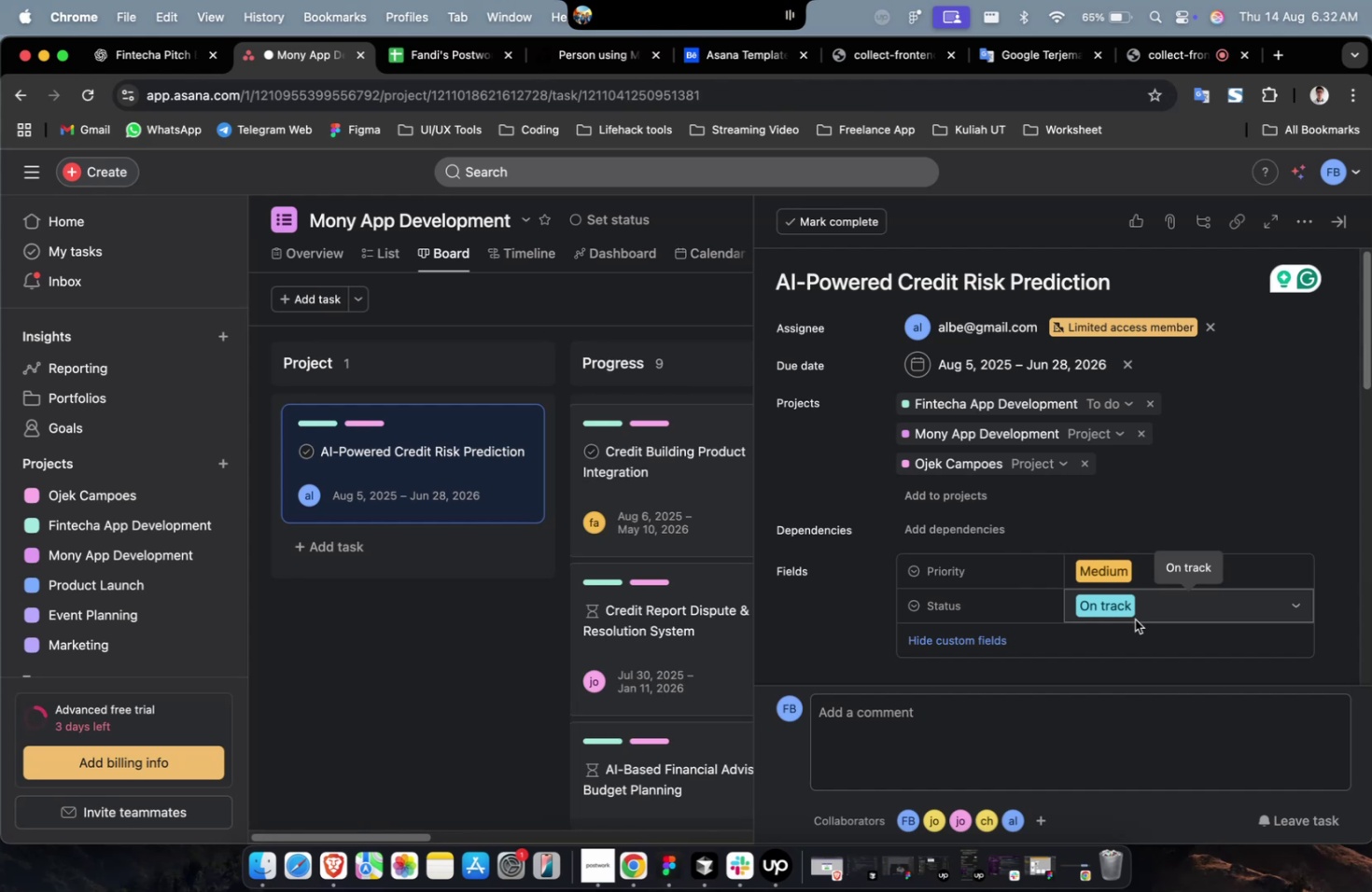 
scroll: coordinate [1133, 618], scroll_direction: down, amount: 13.0
 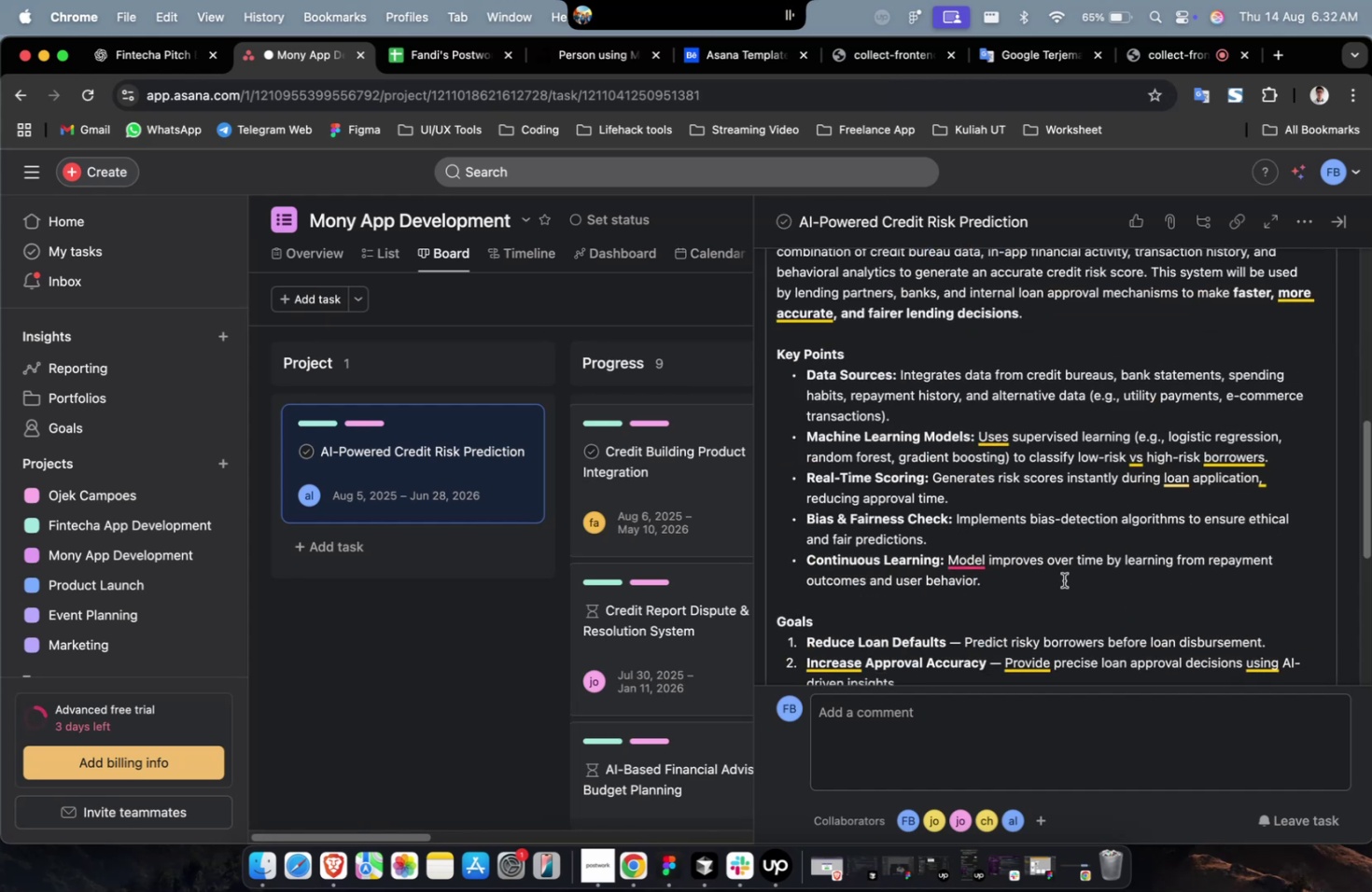 
scroll: coordinate [1057, 574], scroll_direction: up, amount: 12.0
 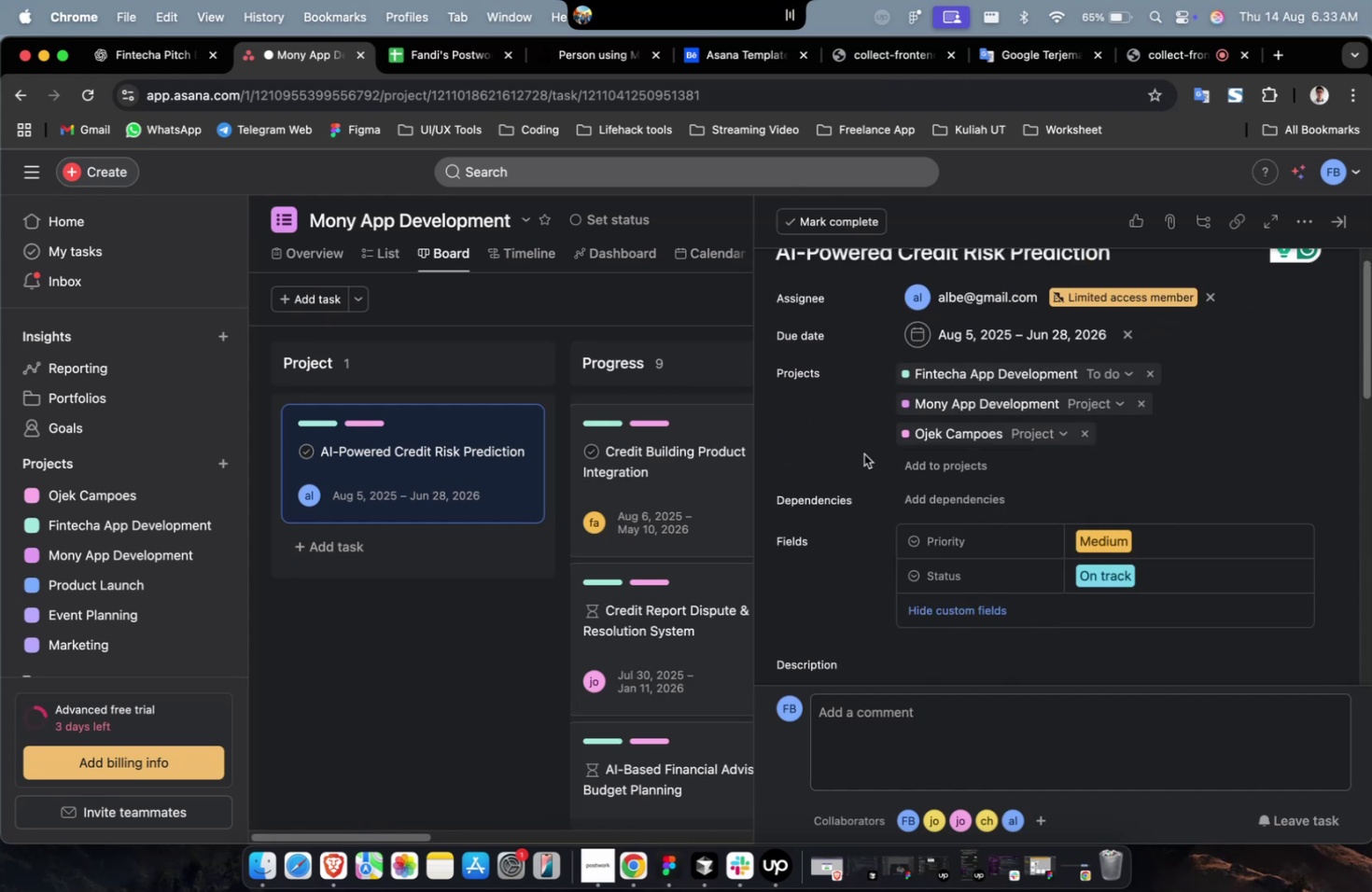 
triple_click([982, 537])
 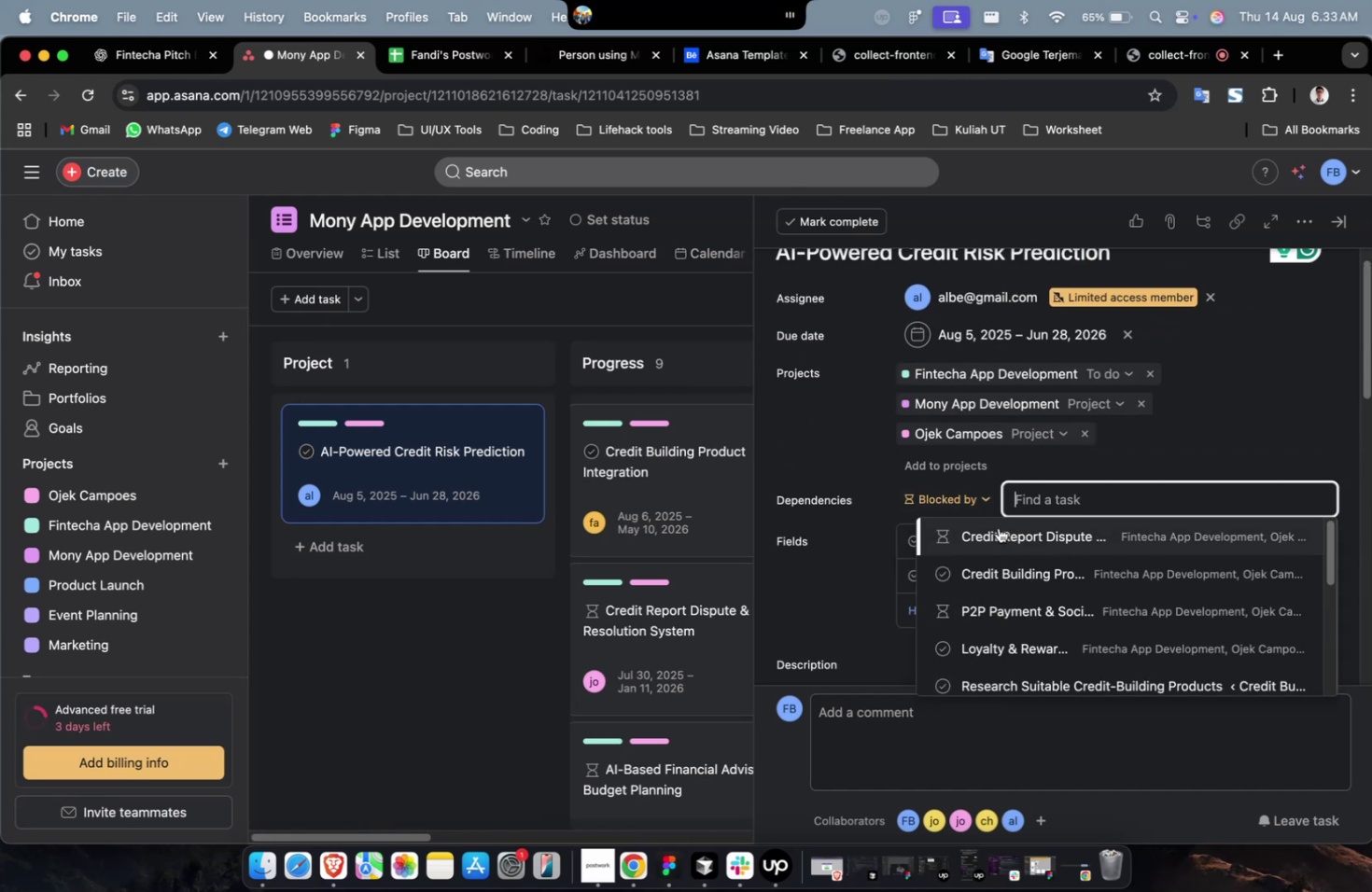 
left_click([999, 526])
 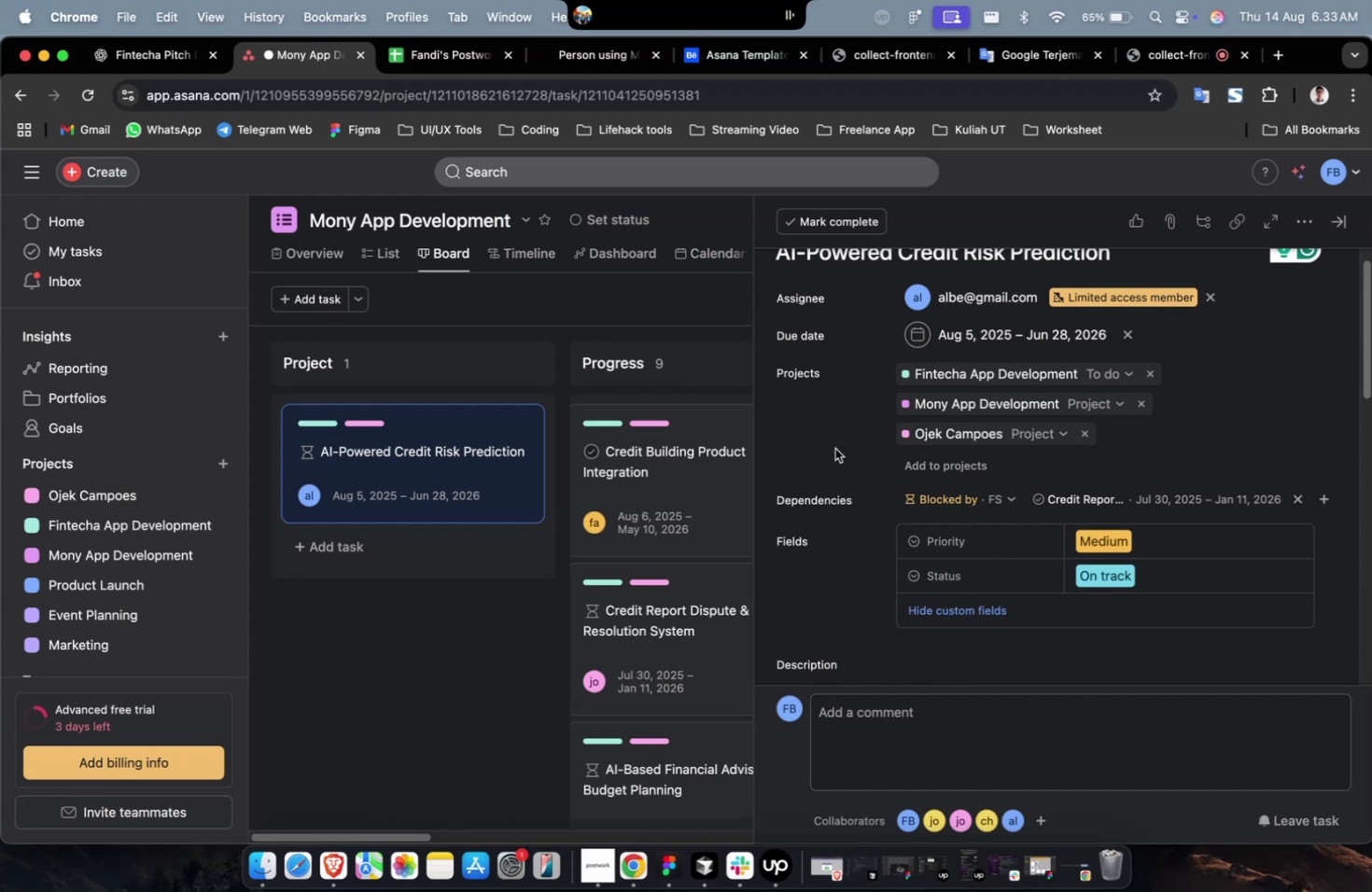 
scroll: coordinate [894, 504], scroll_direction: down, amount: 7.0
 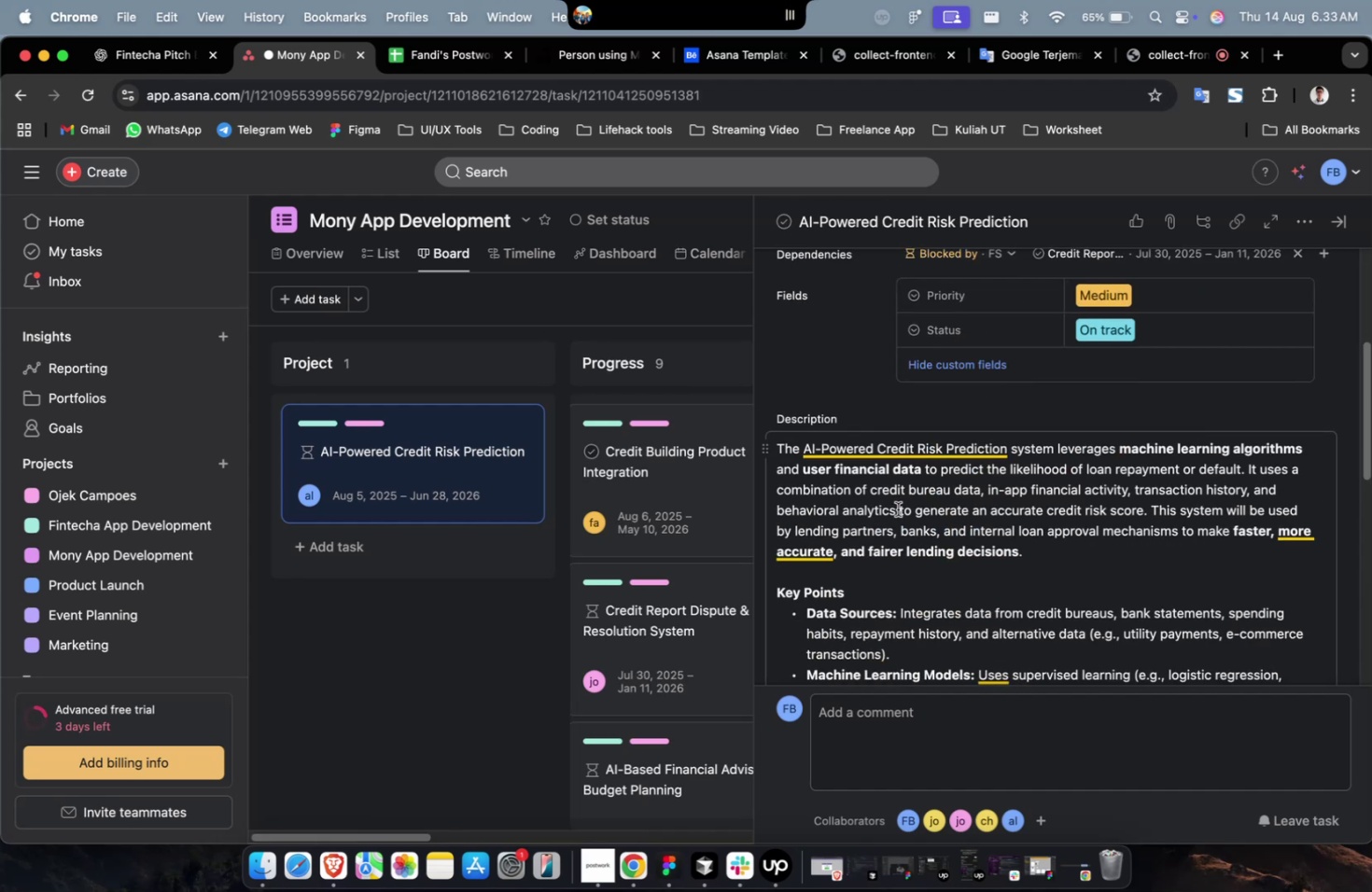 
scroll: coordinate [895, 513], scroll_direction: up, amount: 7.0
 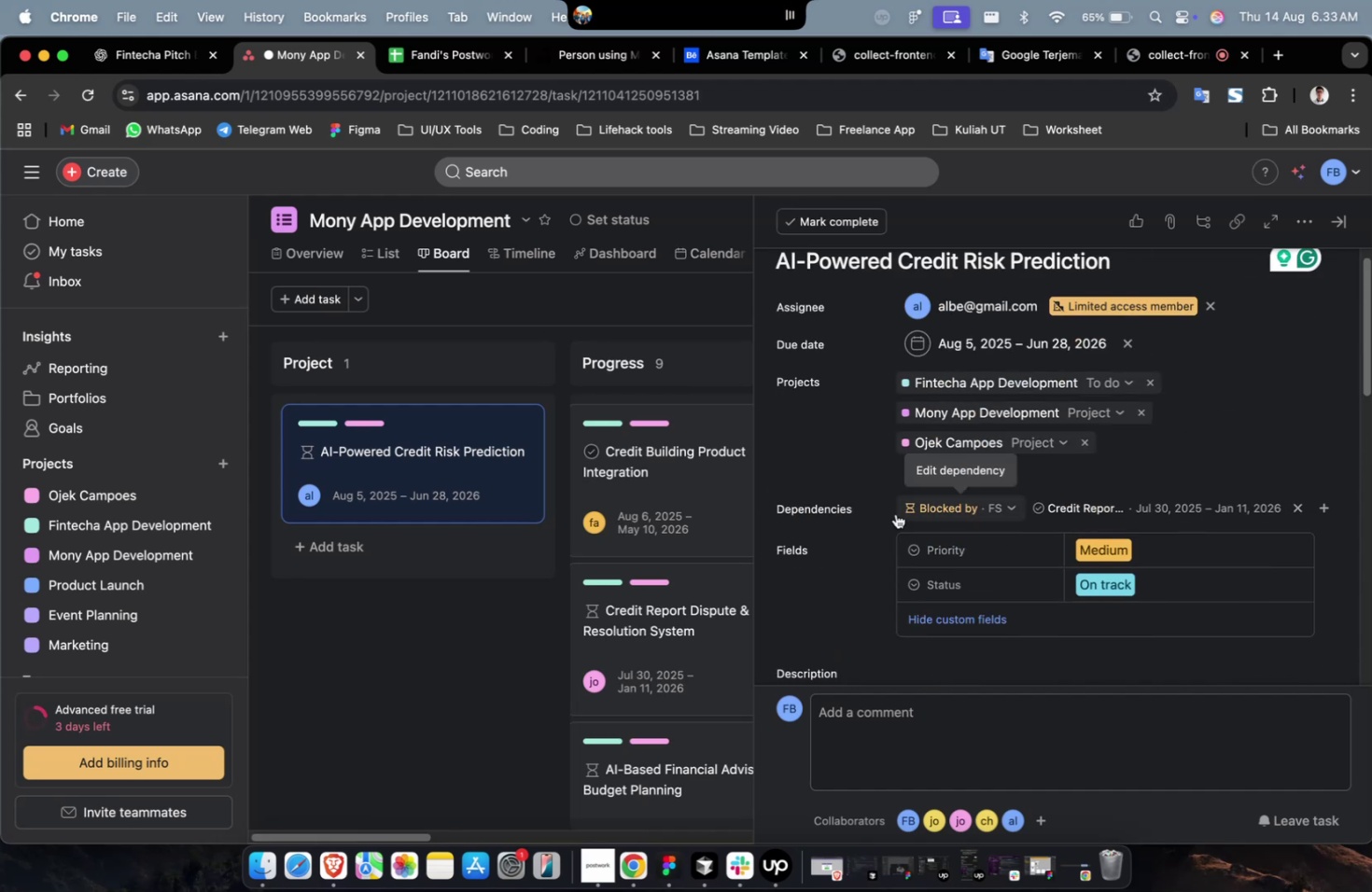 
wait(9.36)
 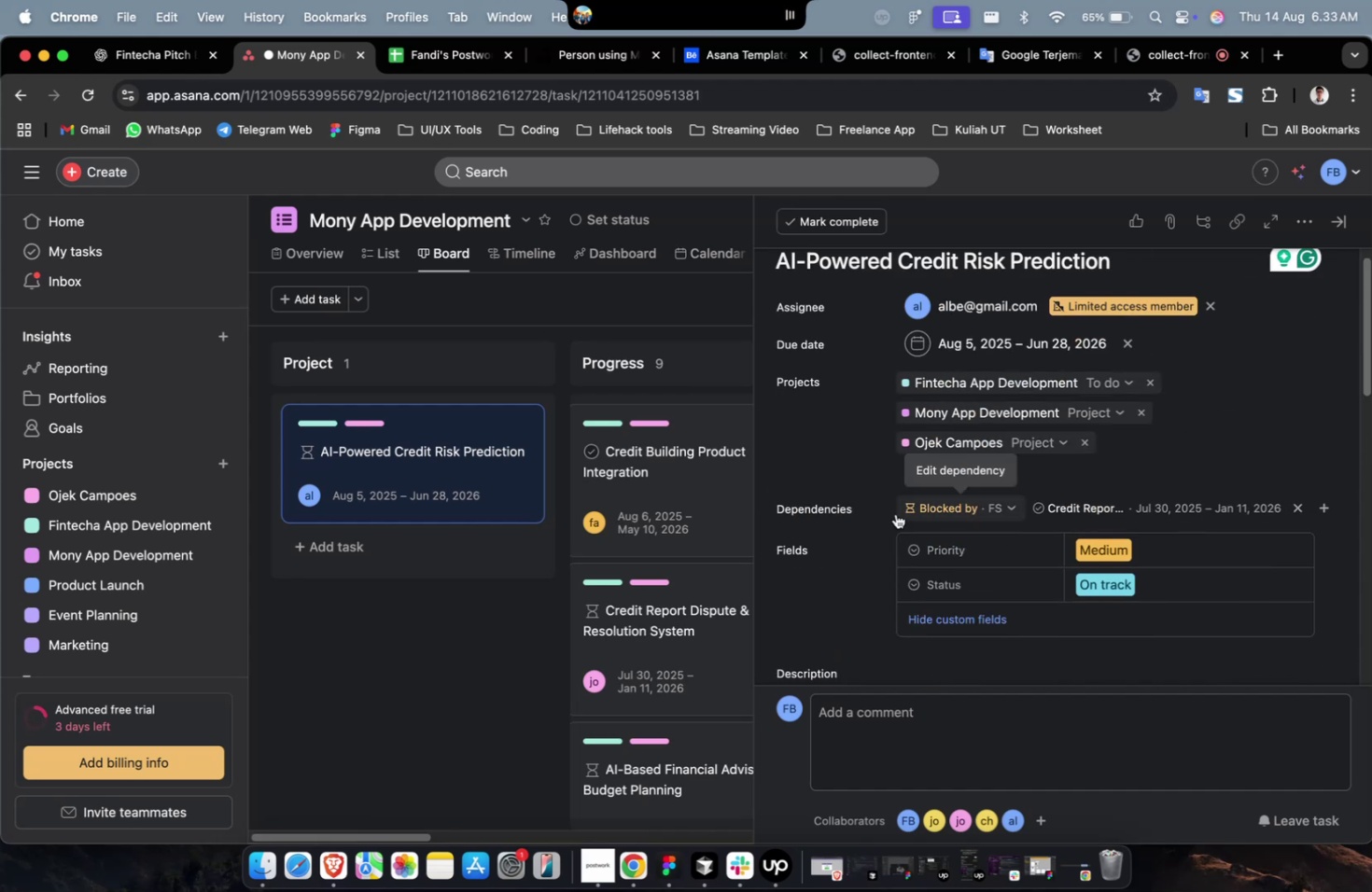 
scroll: coordinate [1057, 504], scroll_direction: down, amount: 7.0
 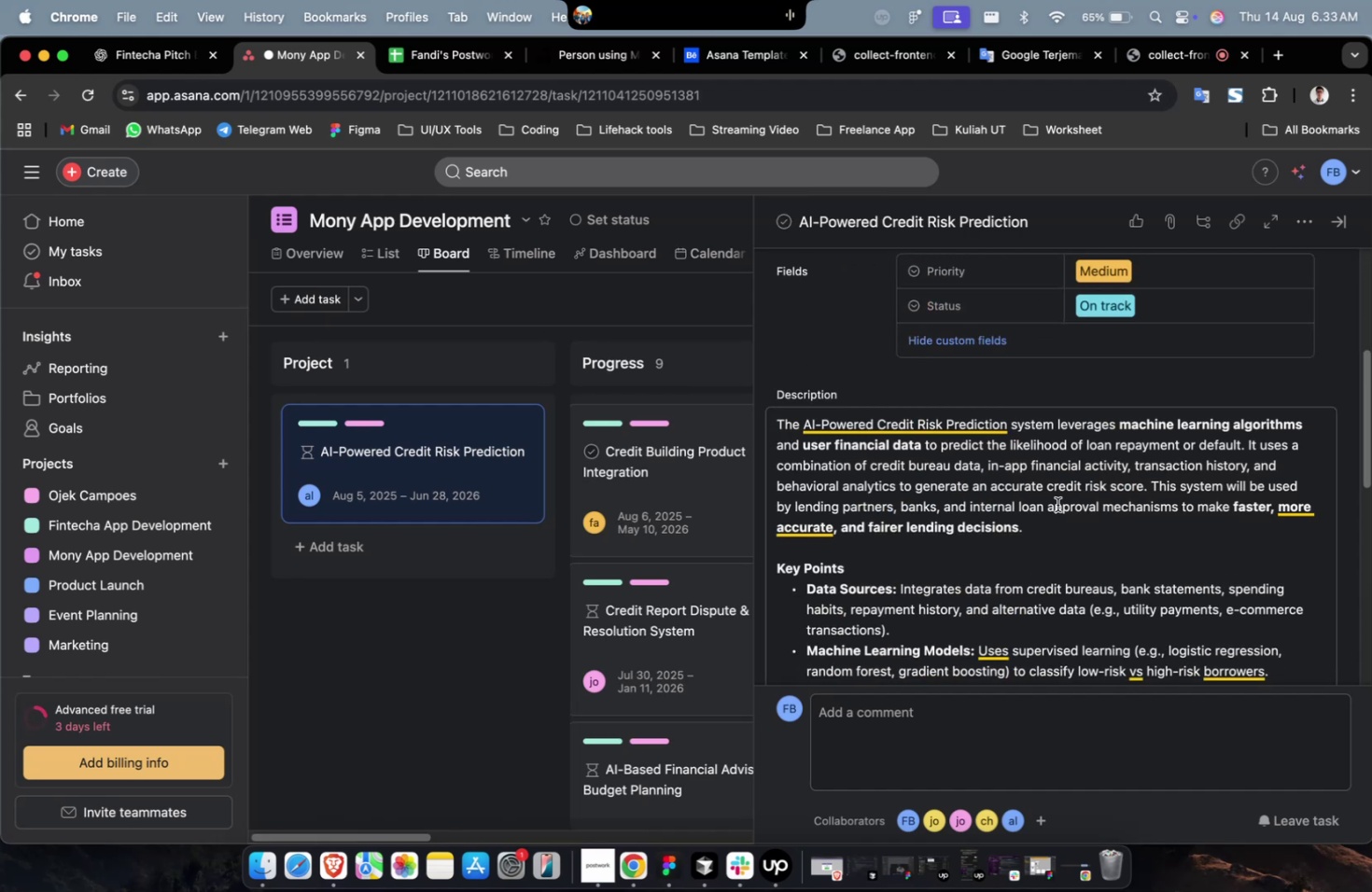 
scroll: coordinate [1057, 504], scroll_direction: up, amount: 13.0
 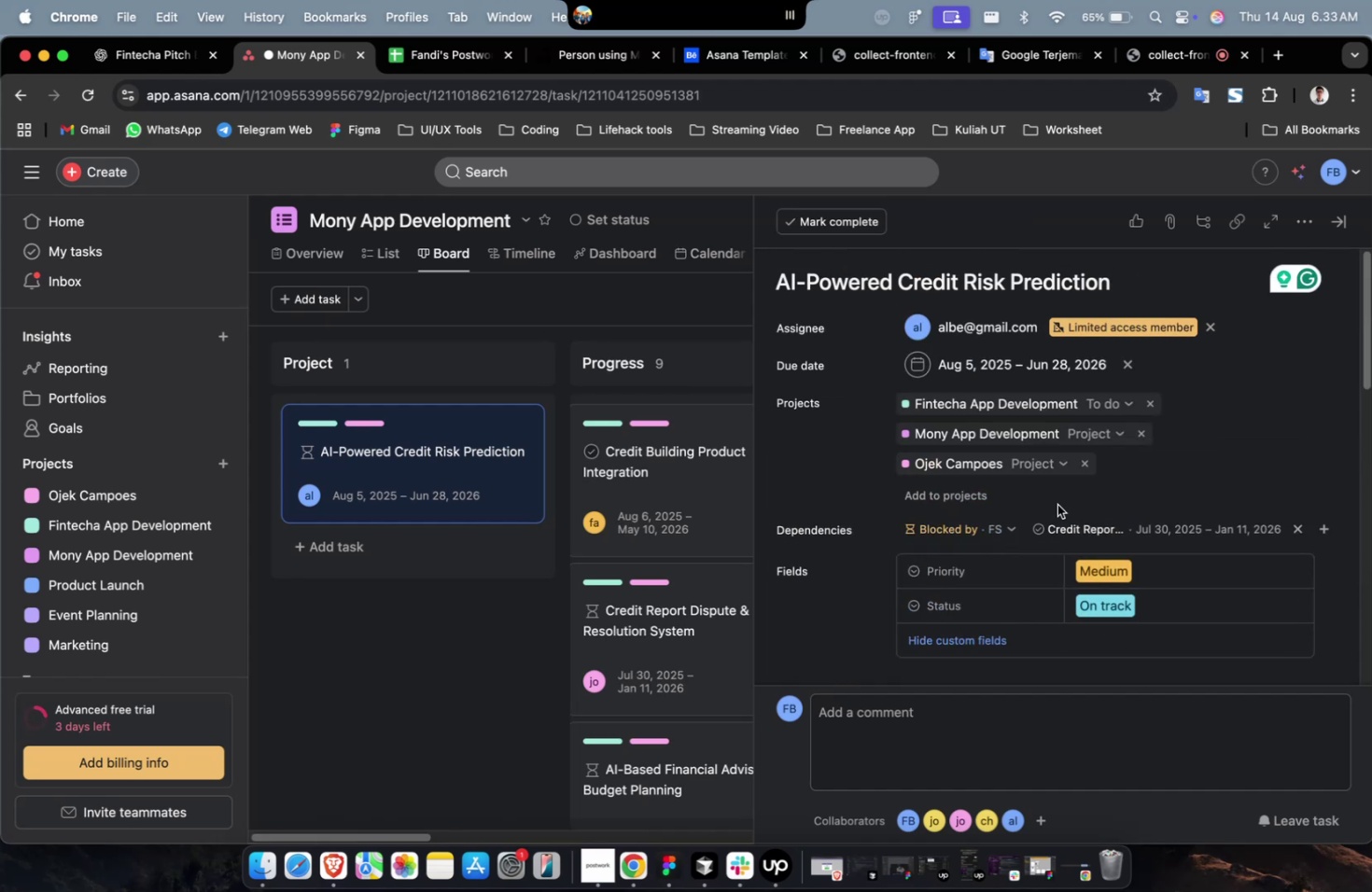 
scroll: coordinate [999, 498], scroll_direction: down, amount: 25.0
 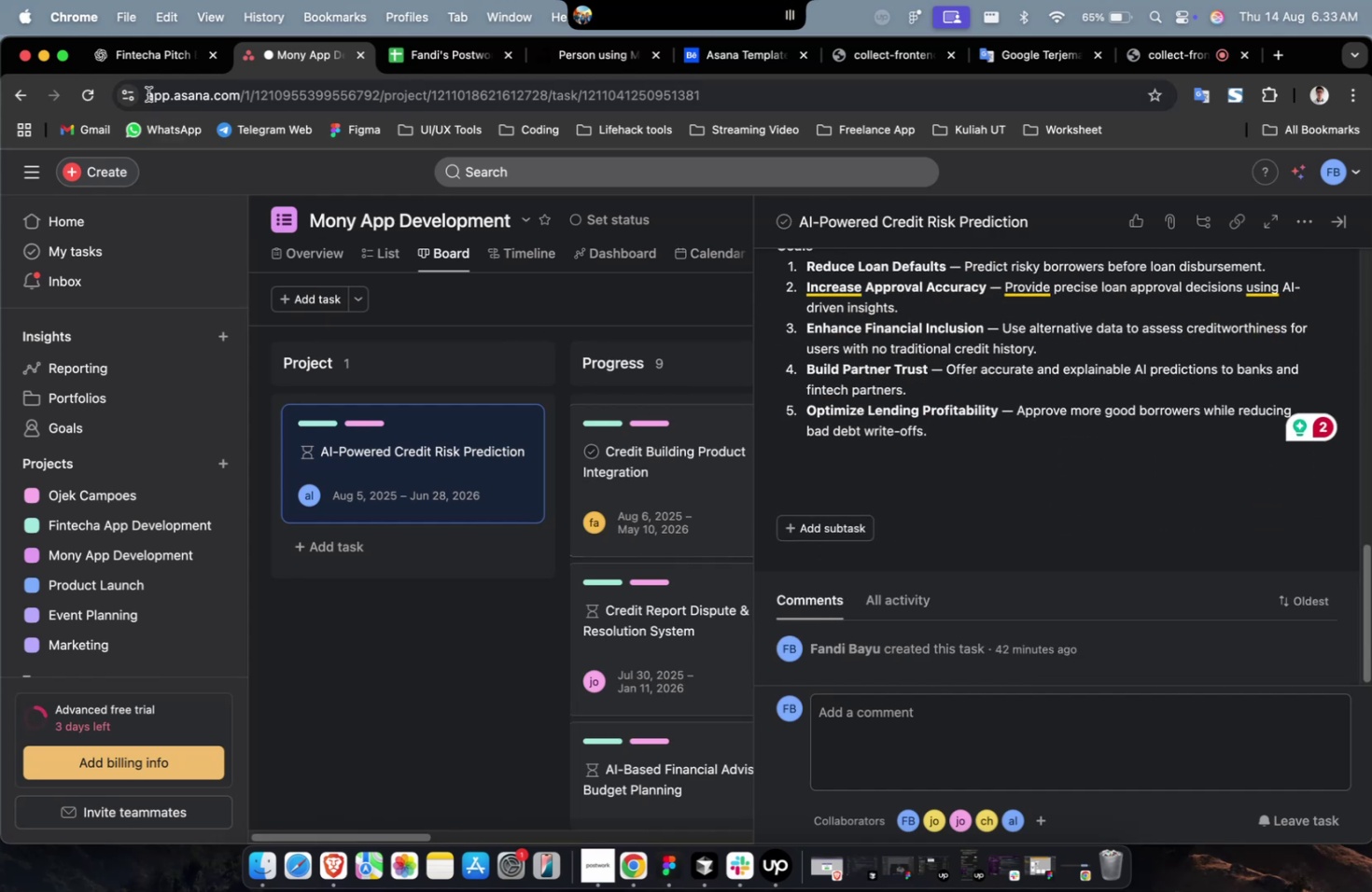 
left_click([134, 57])
 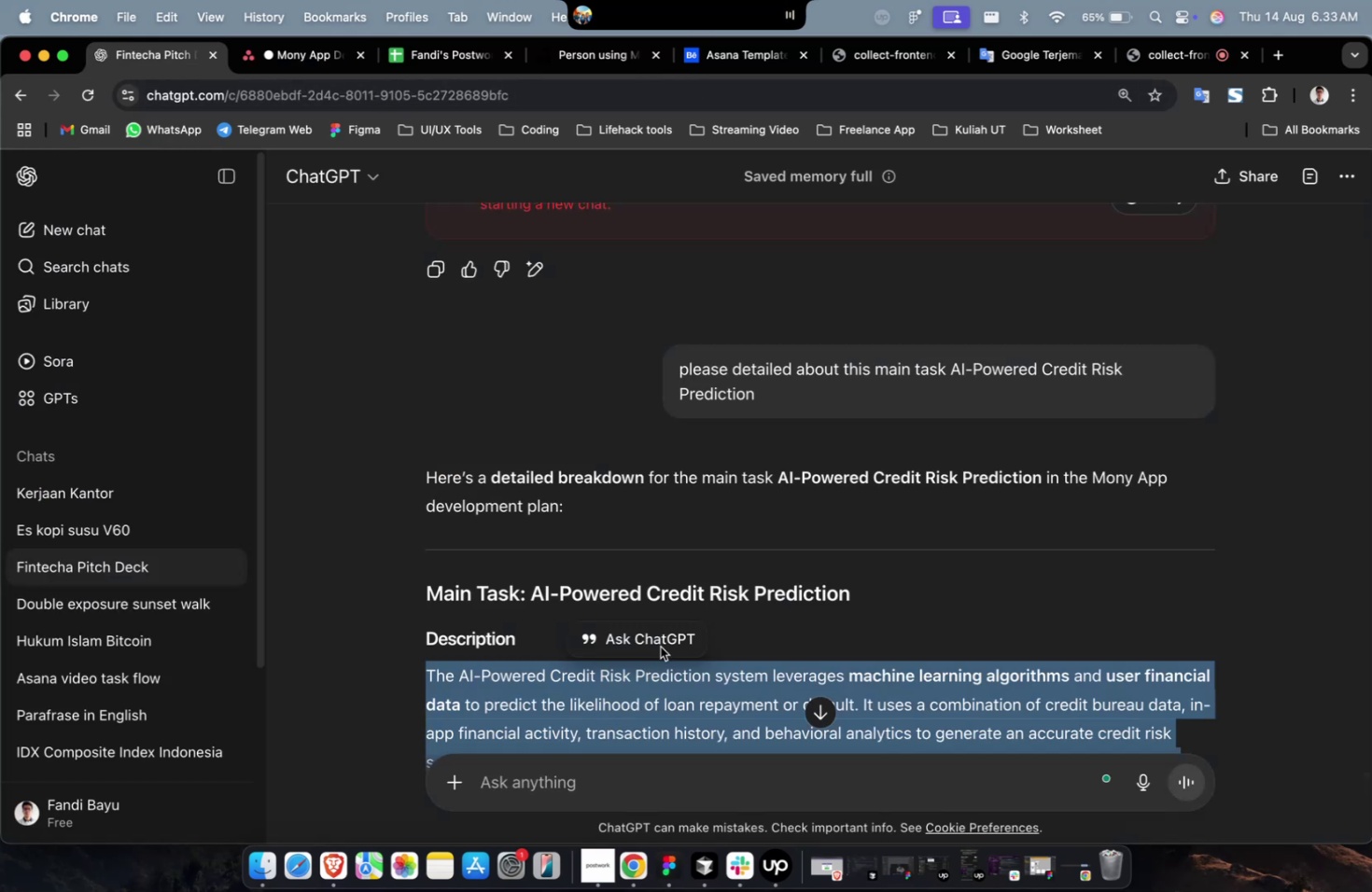 
left_click([819, 615])
 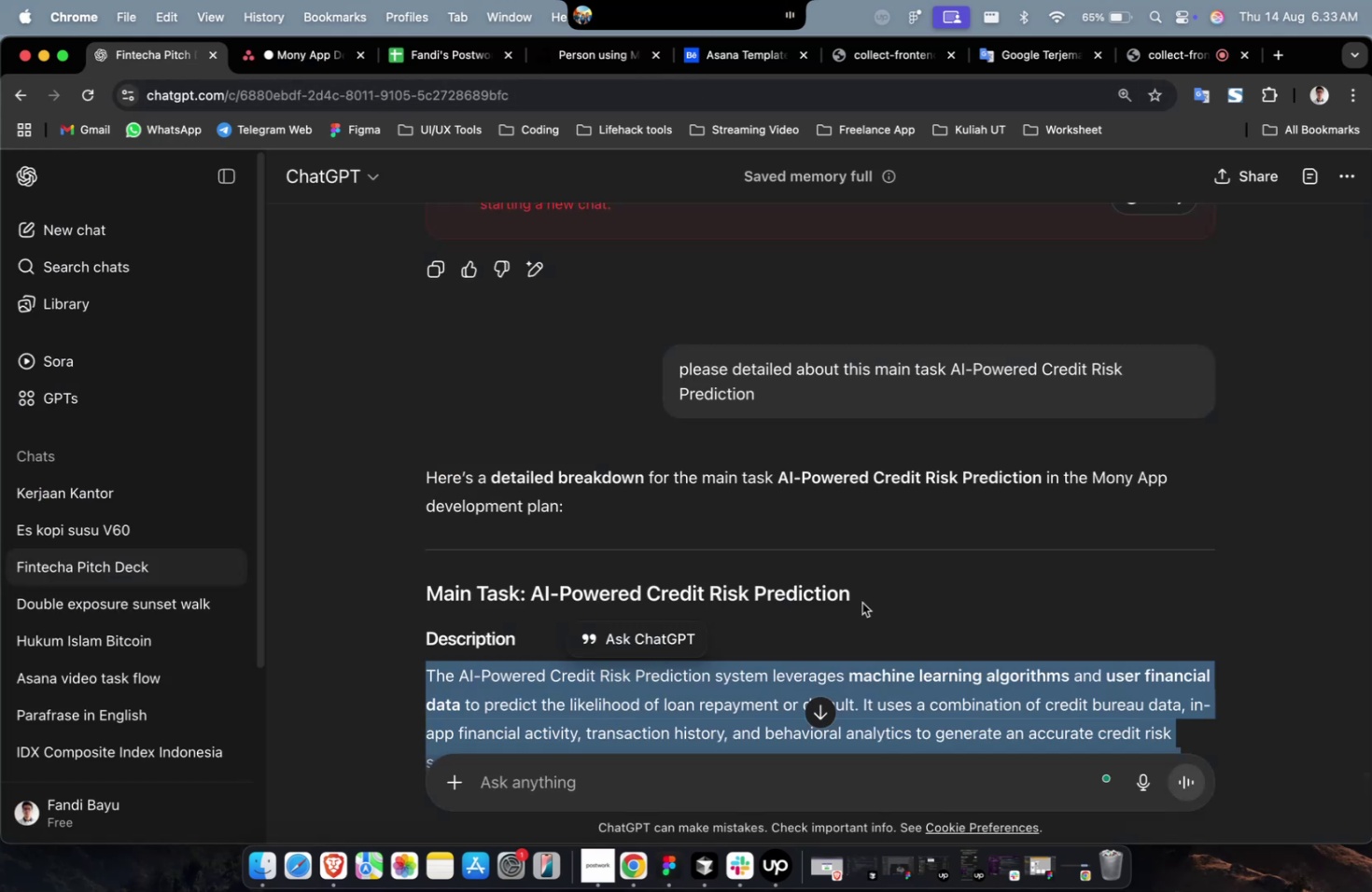 
left_click_drag(start_coordinate=[874, 596], to_coordinate=[533, 595])
 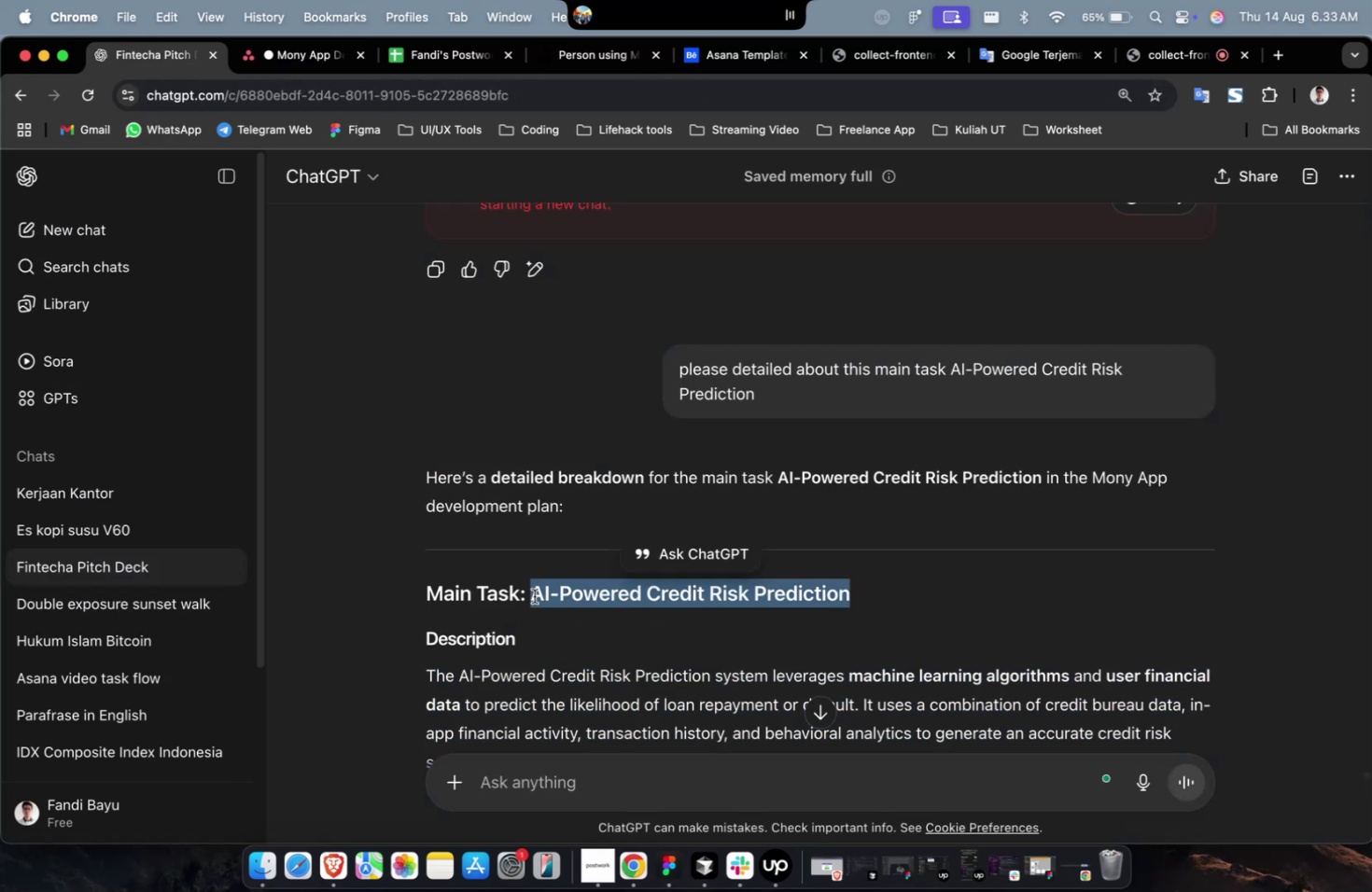 
key(Meta+C)
 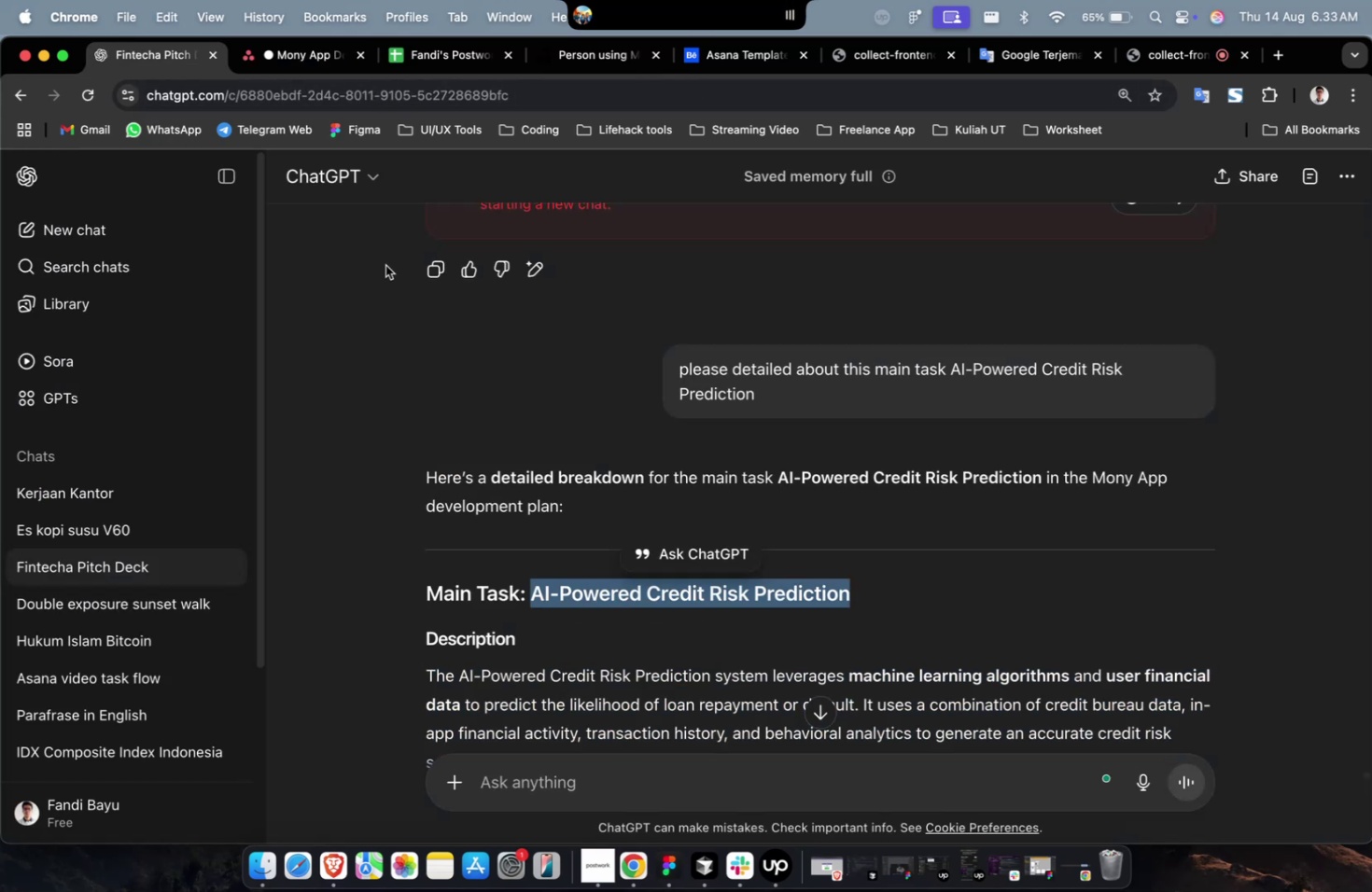 
key(Meta+C)
 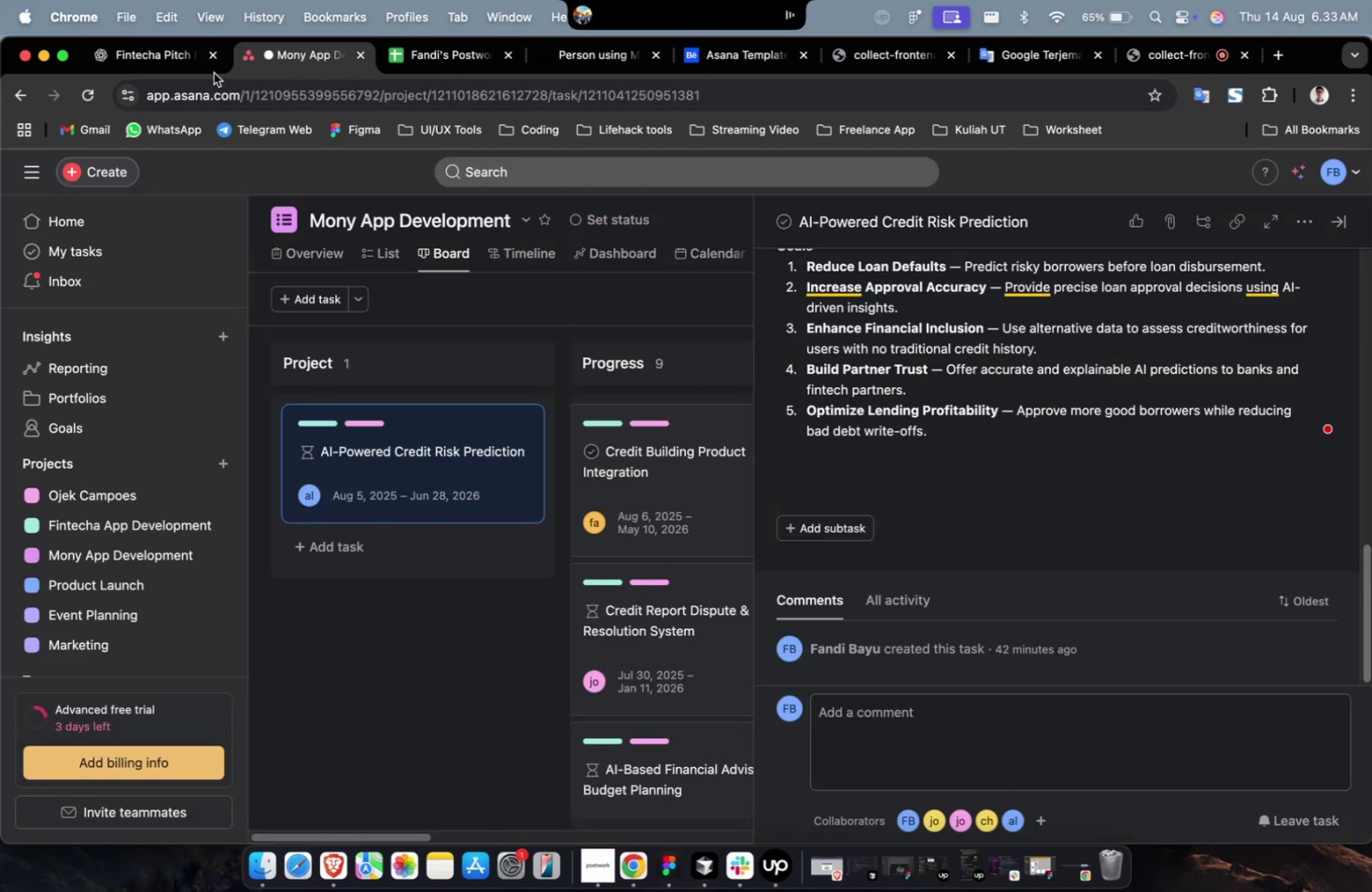 
left_click([156, 61])
 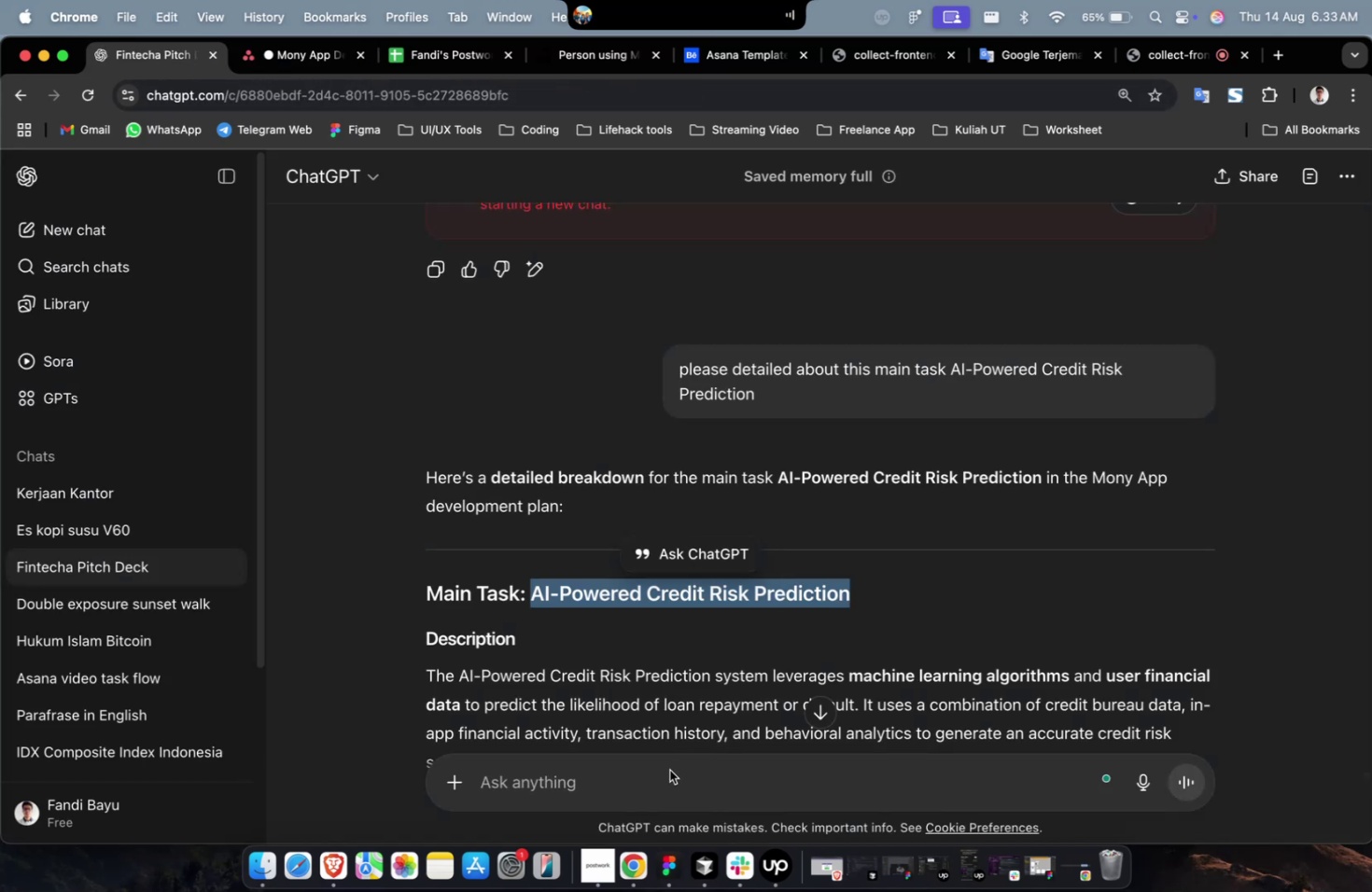 
left_click([665, 774])
 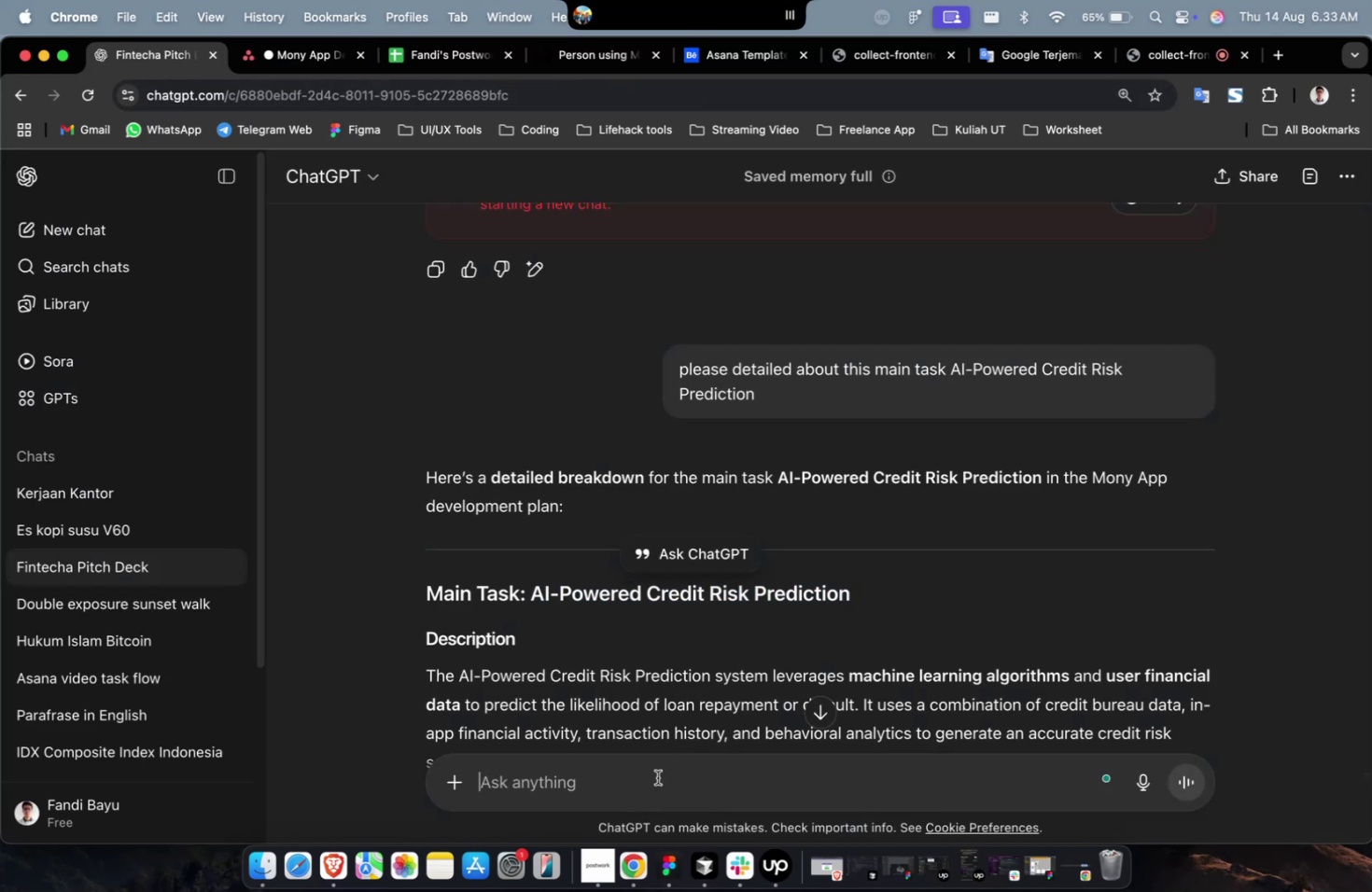 
left_click([657, 776])
 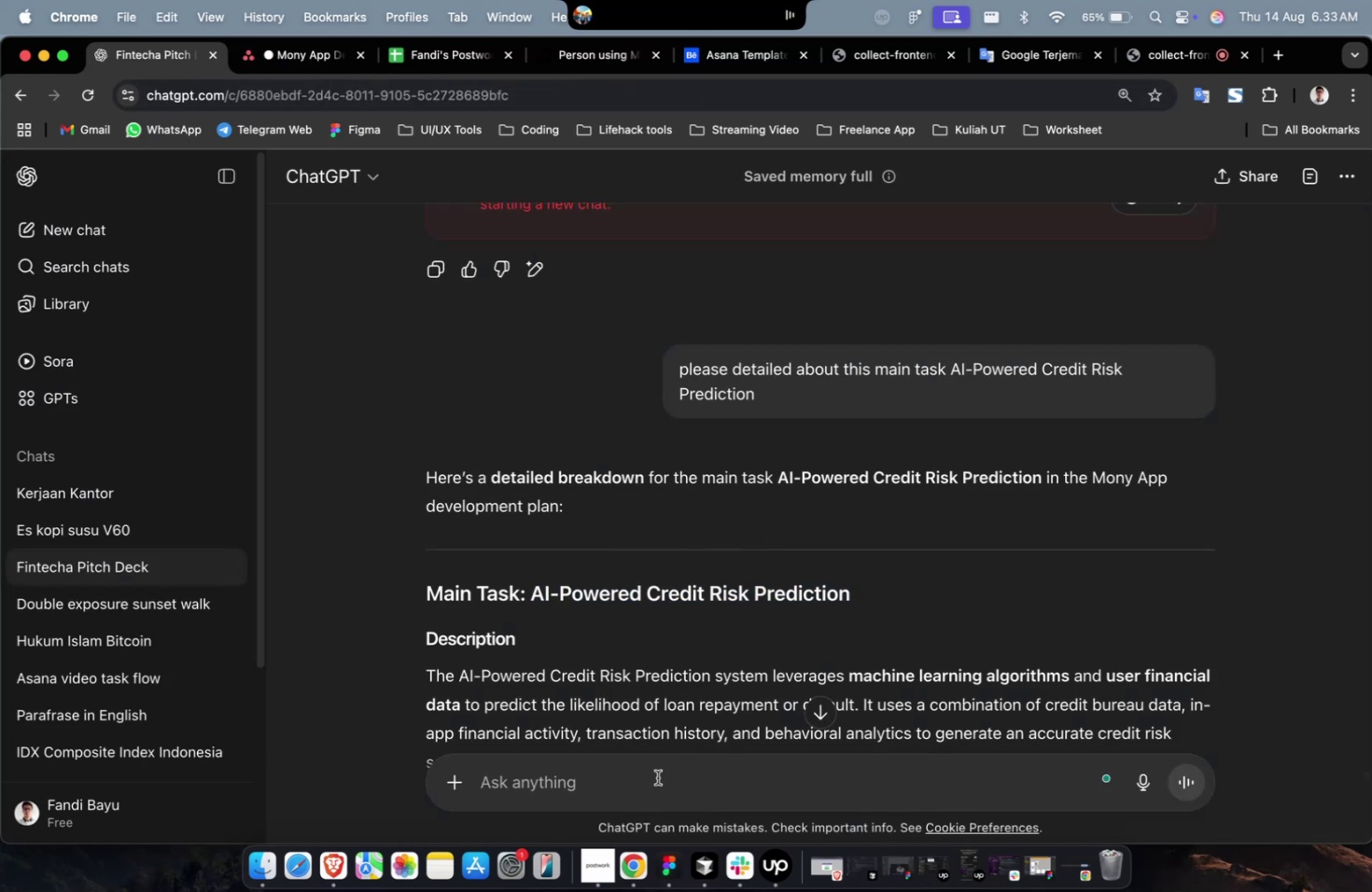 
type(please create 10 subtask for )
 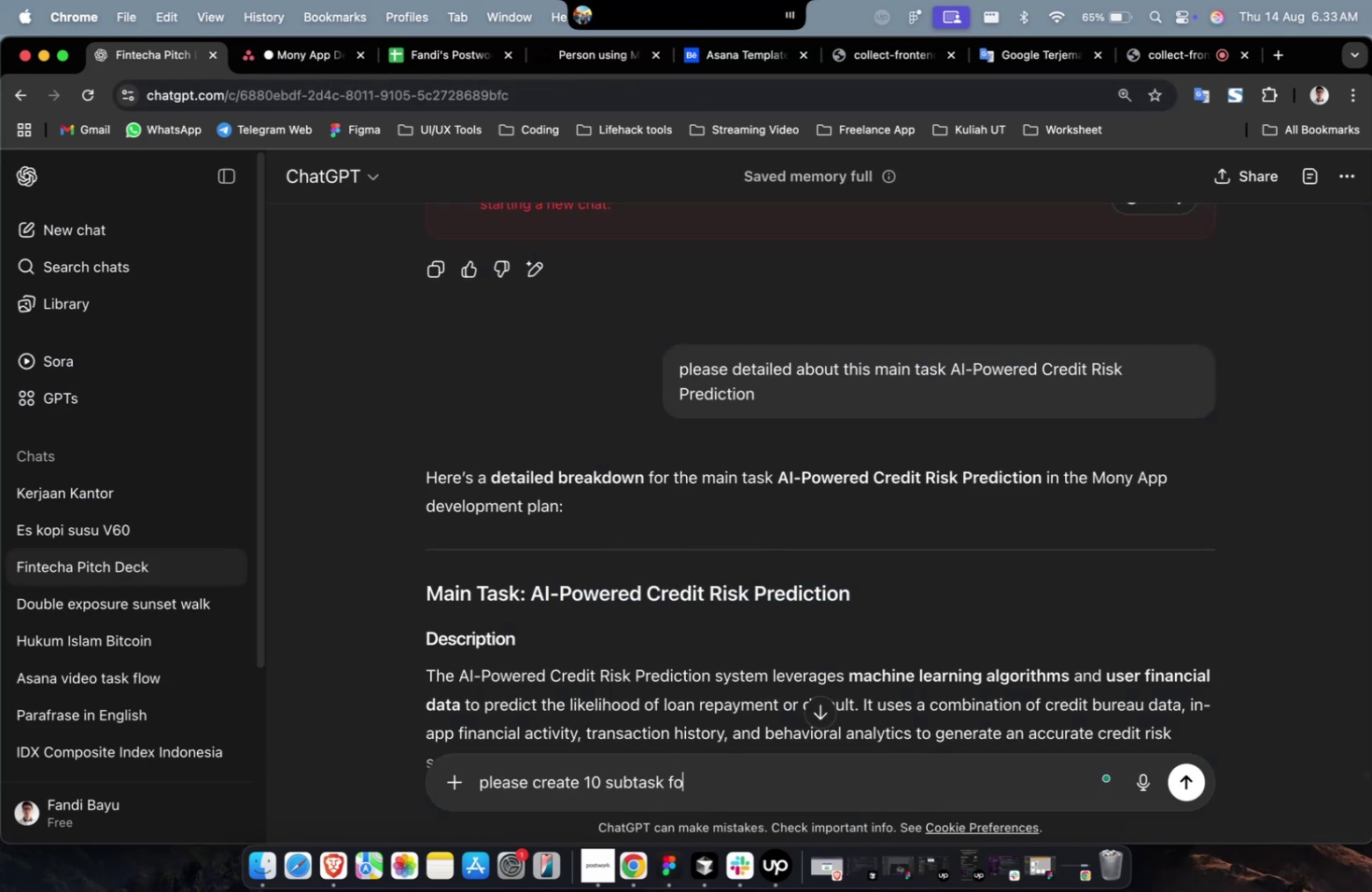 
key(Meta+CommandLeft)
 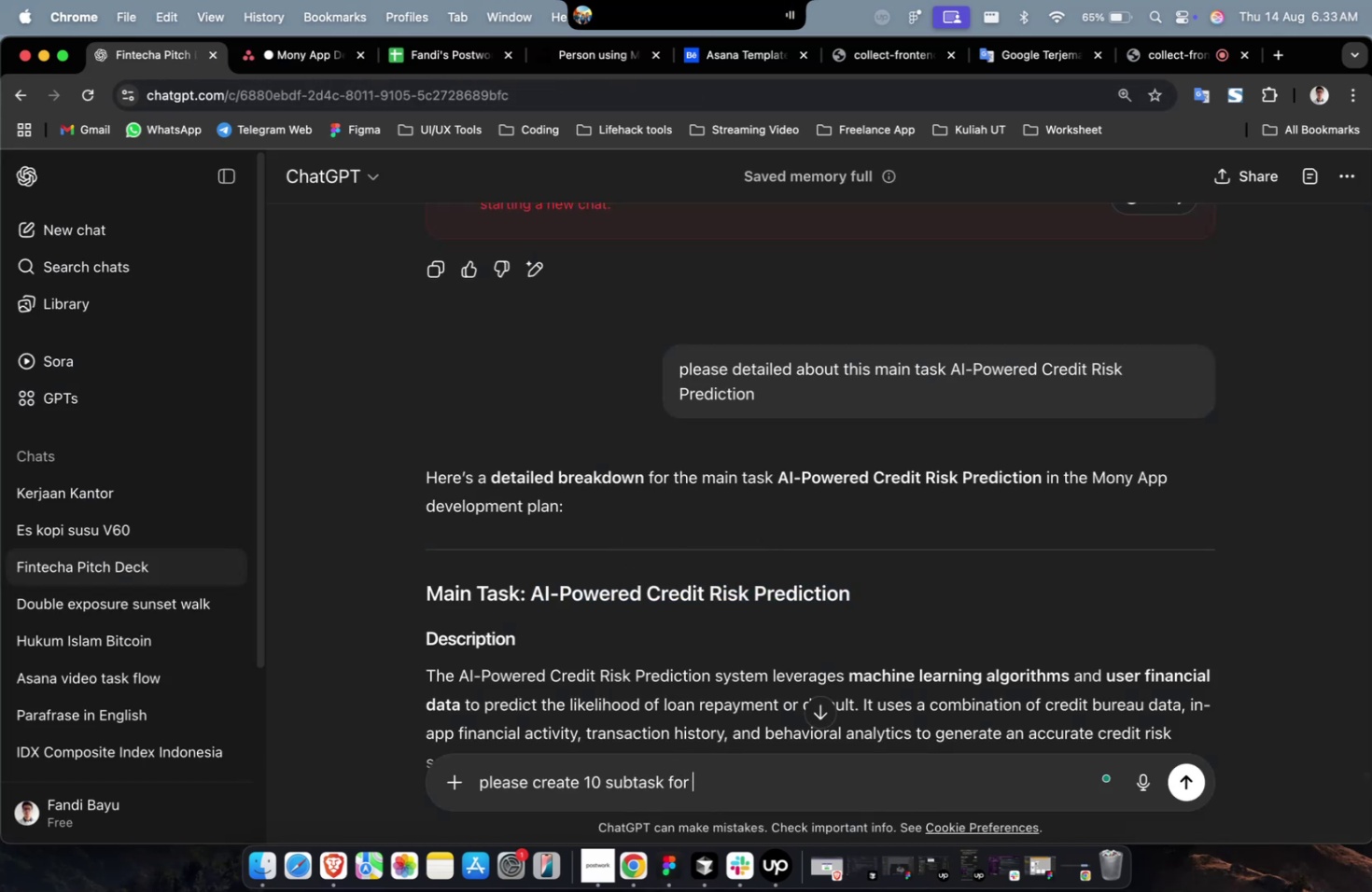 
key(Meta+V)
 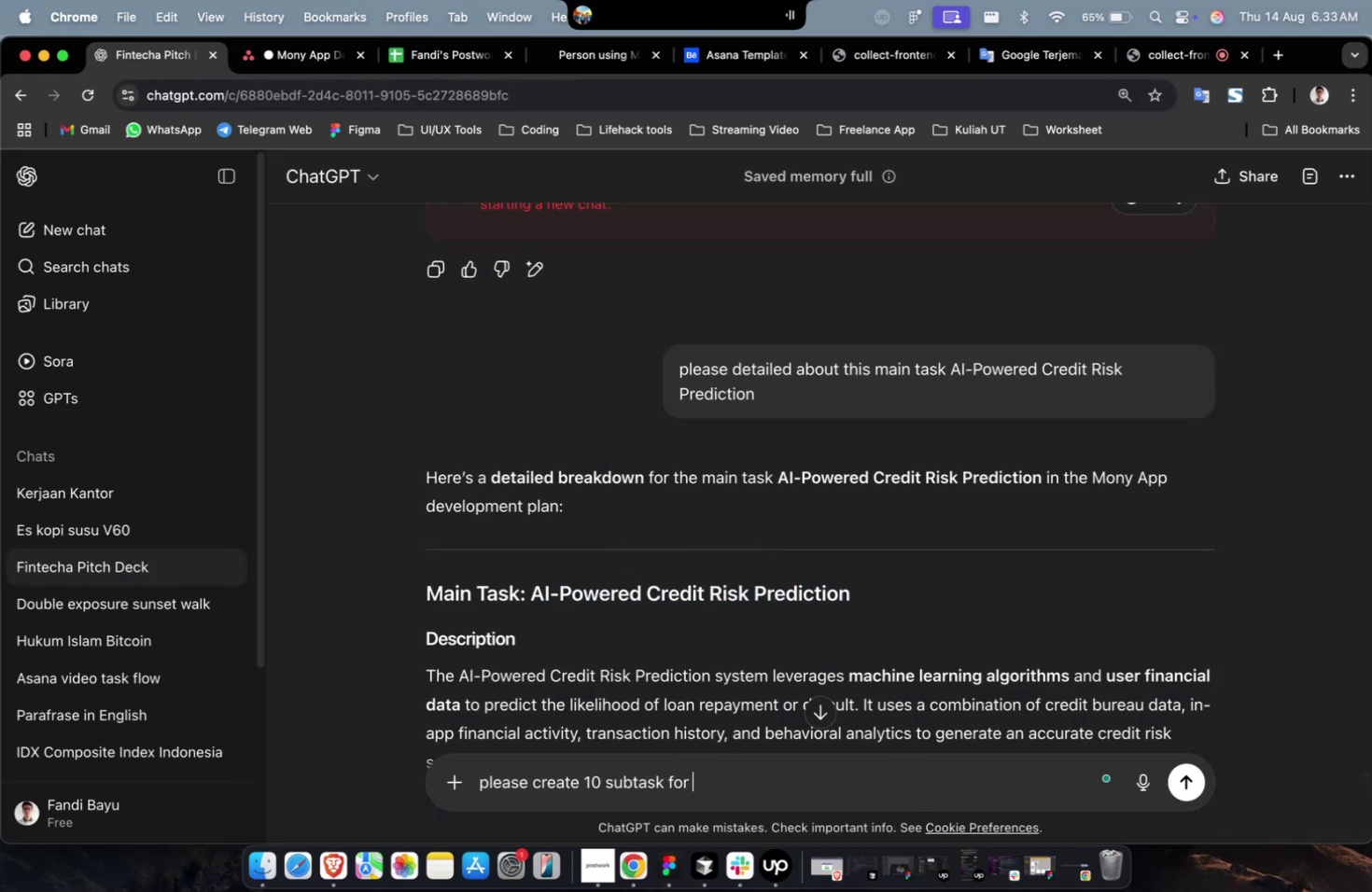 
type( with description, points, and goals)
 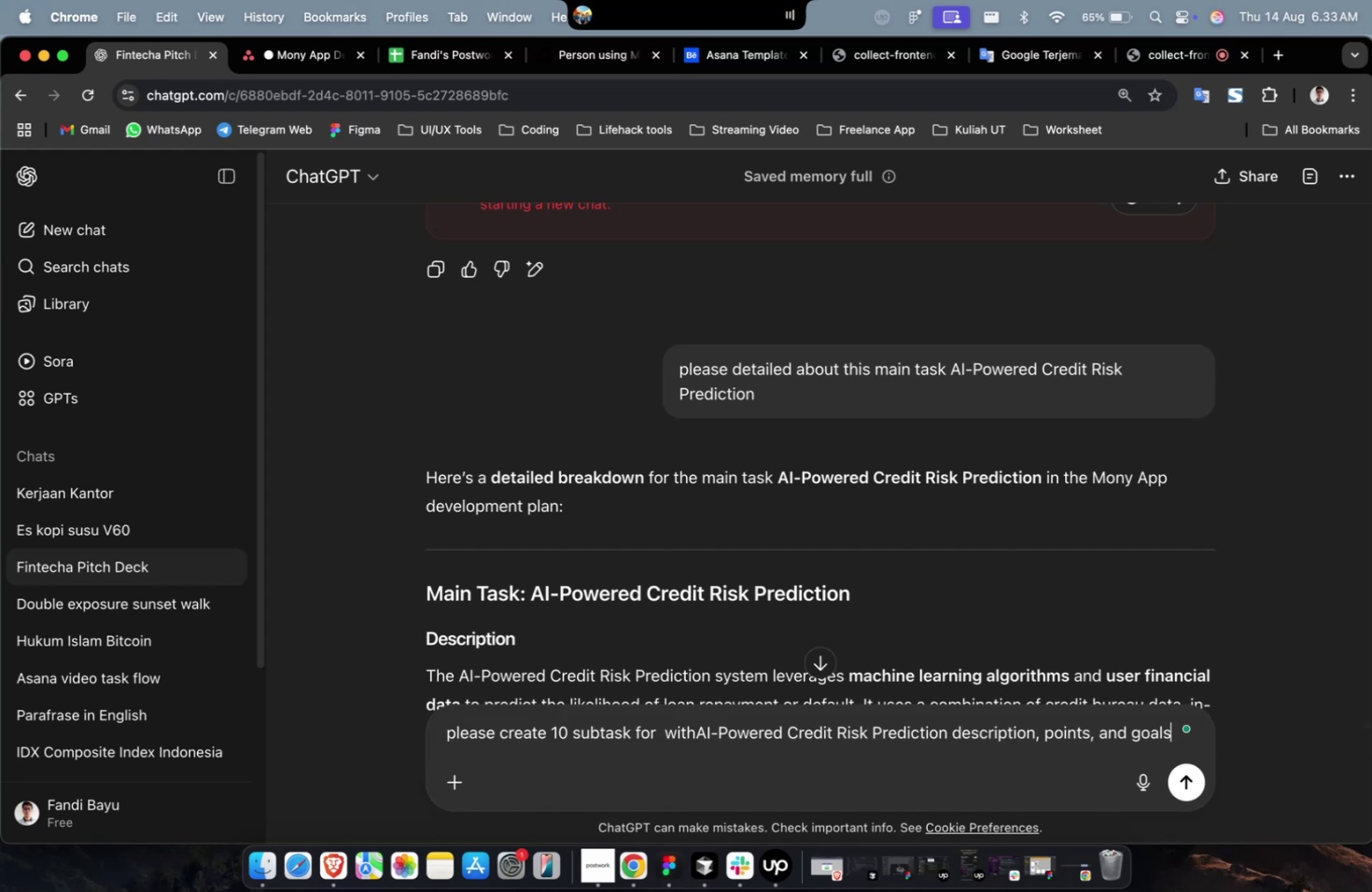 
key(Enter)
 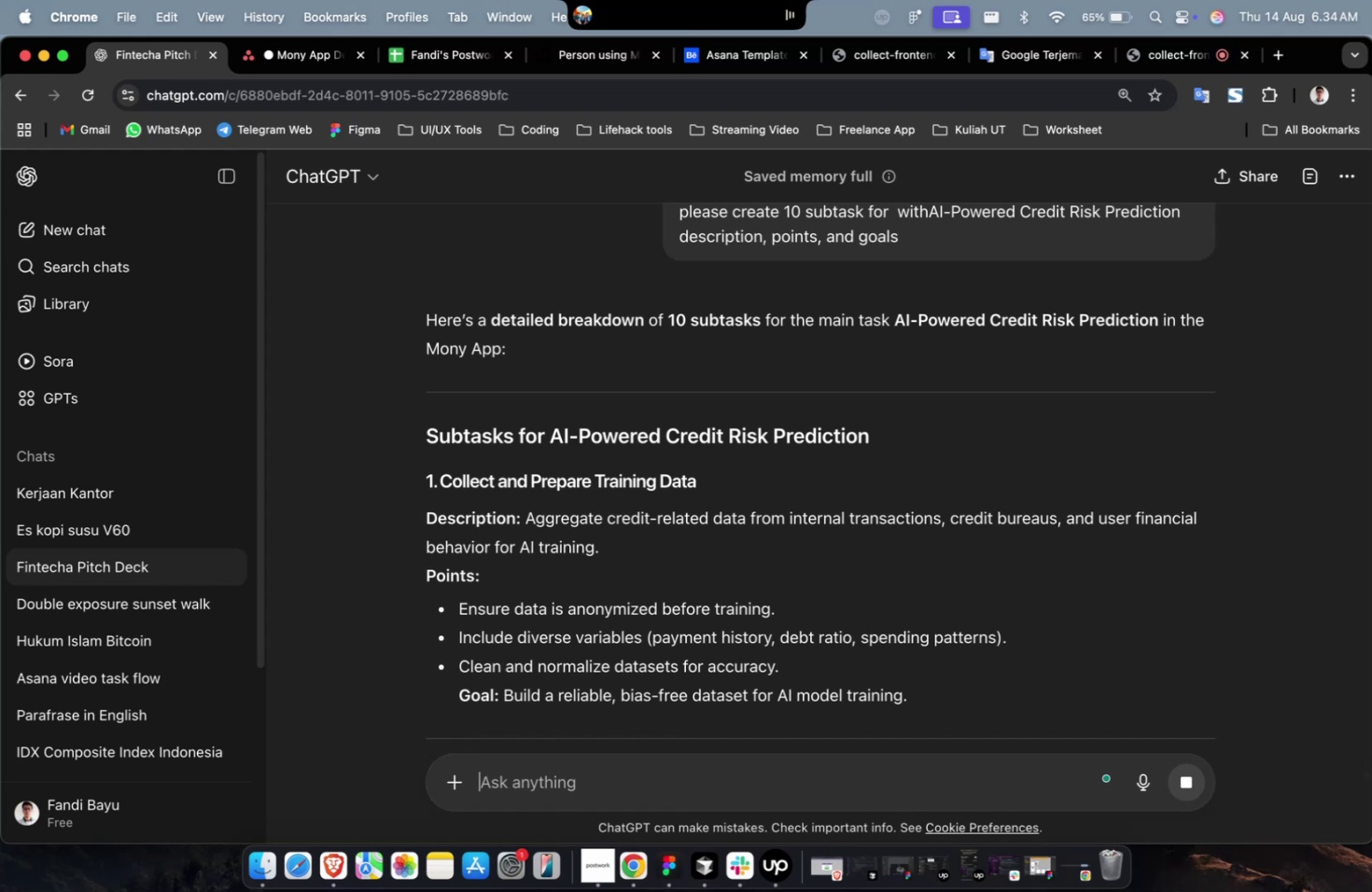 
wait(72.45)
 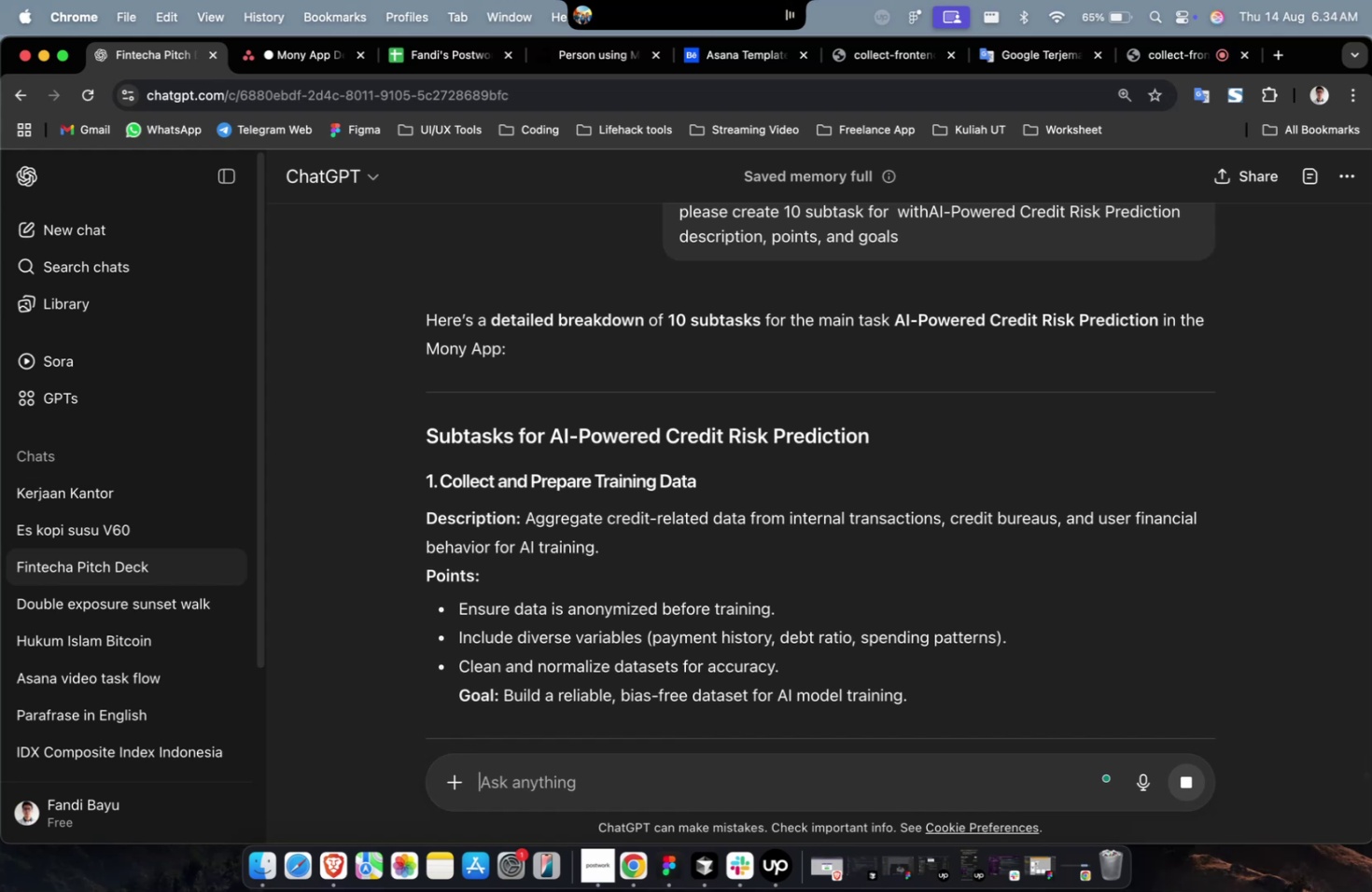 
scroll: coordinate [945, 596], scroll_direction: down, amount: 39.0
 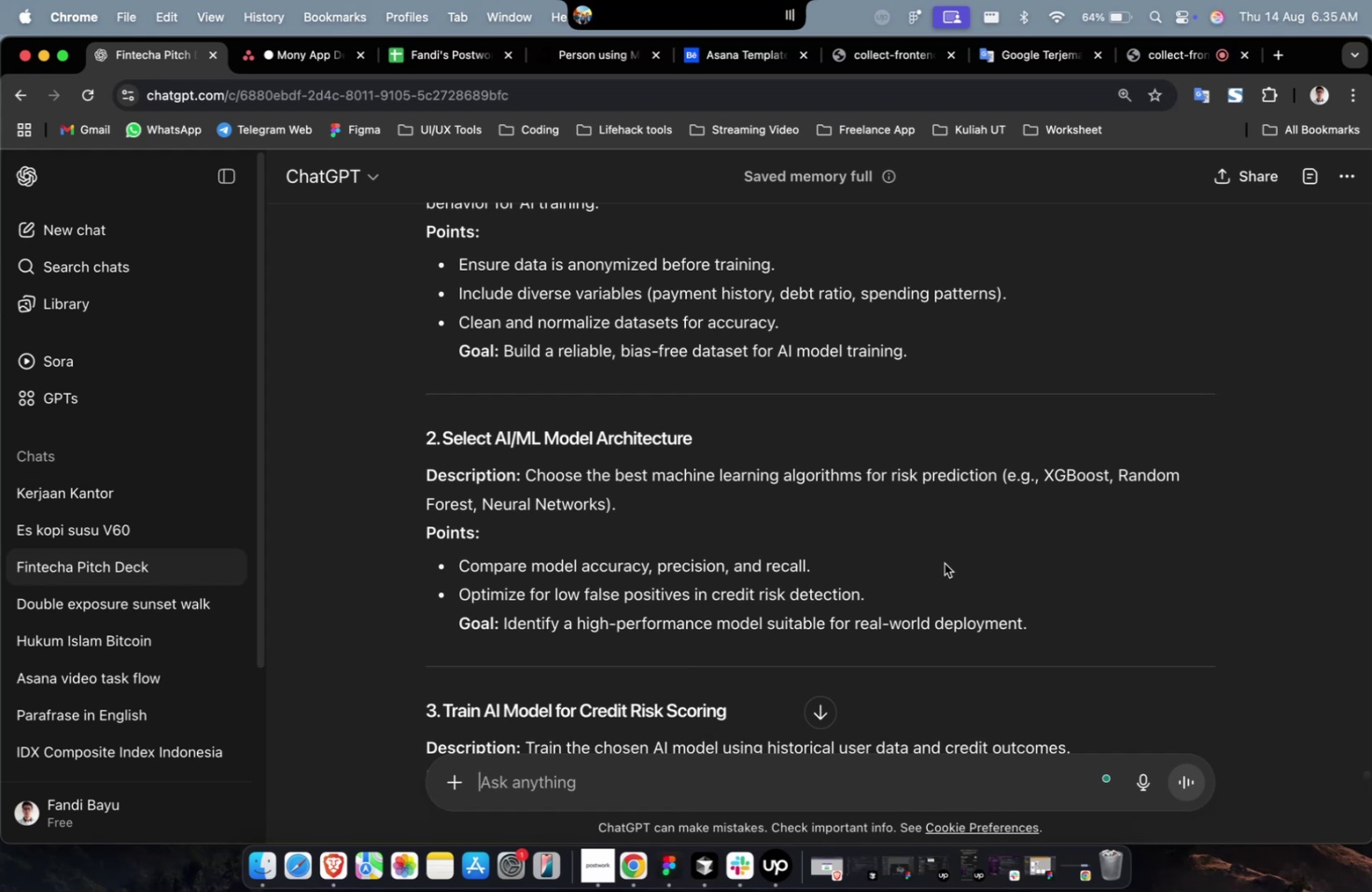 
wait(39.56)
 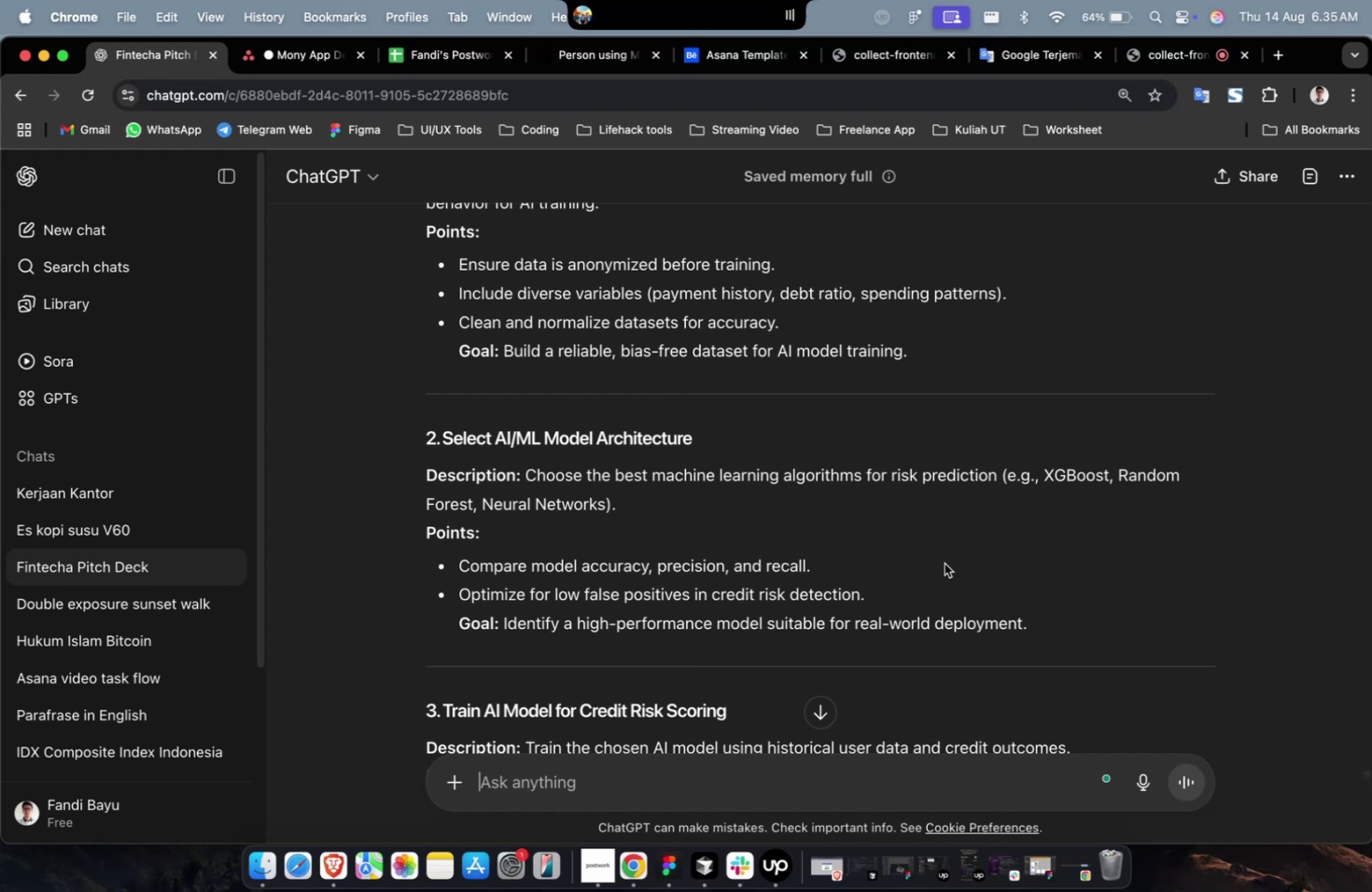 
scroll: coordinate [874, 580], scroll_direction: down, amount: 59.0
 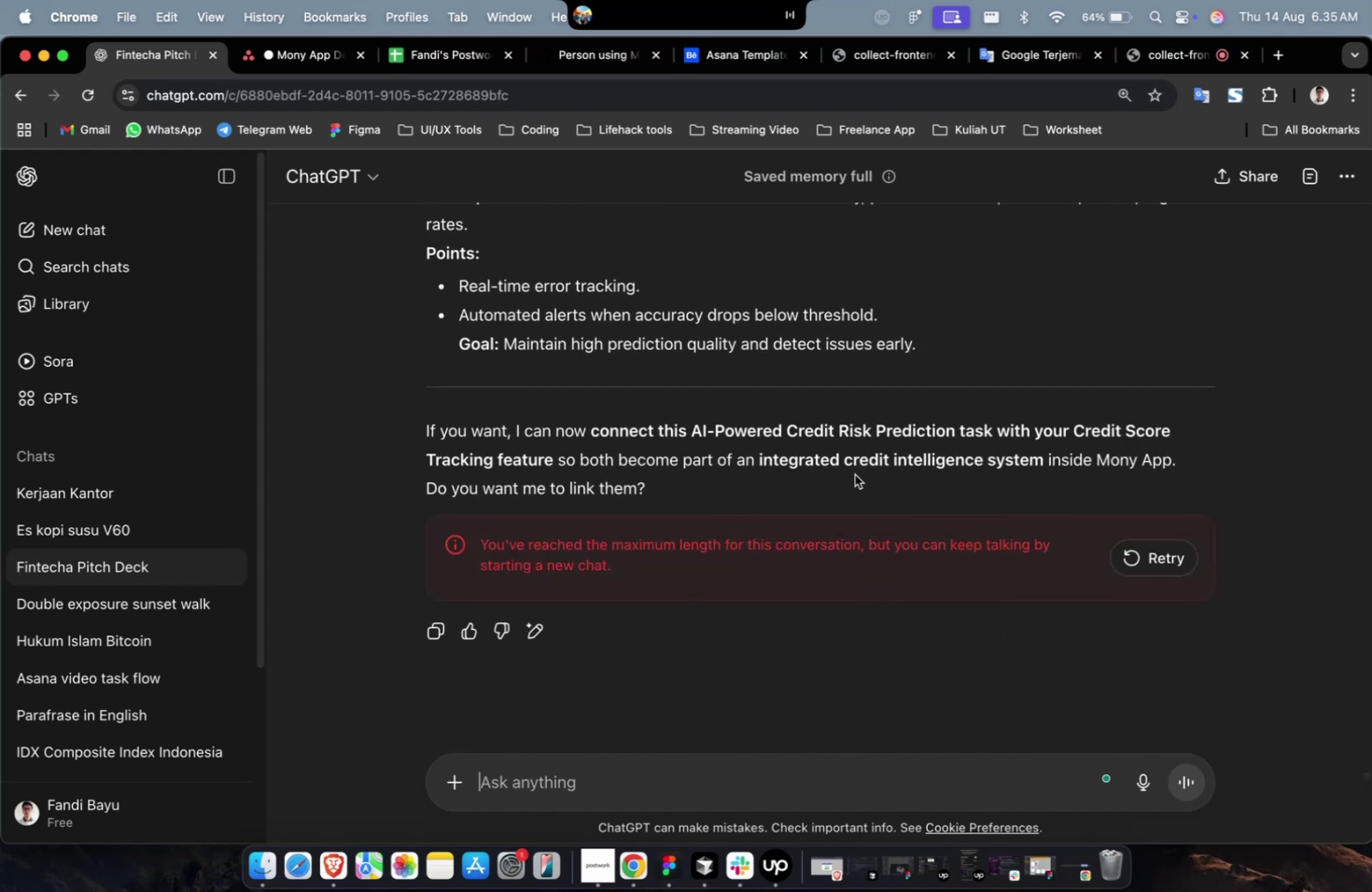 
scroll: coordinate [854, 474], scroll_direction: up, amount: 9.0
 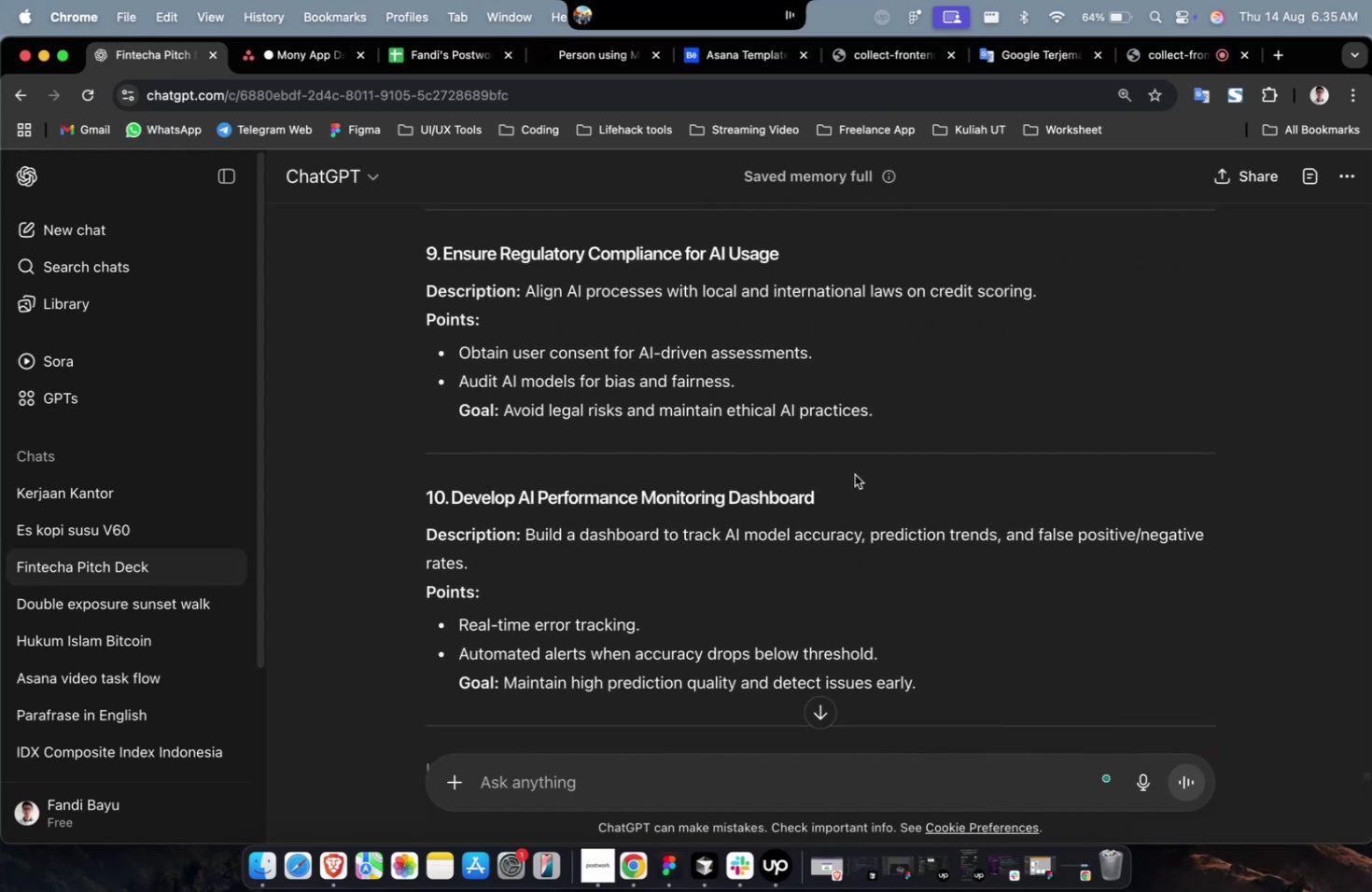 
right_click([854, 474])
 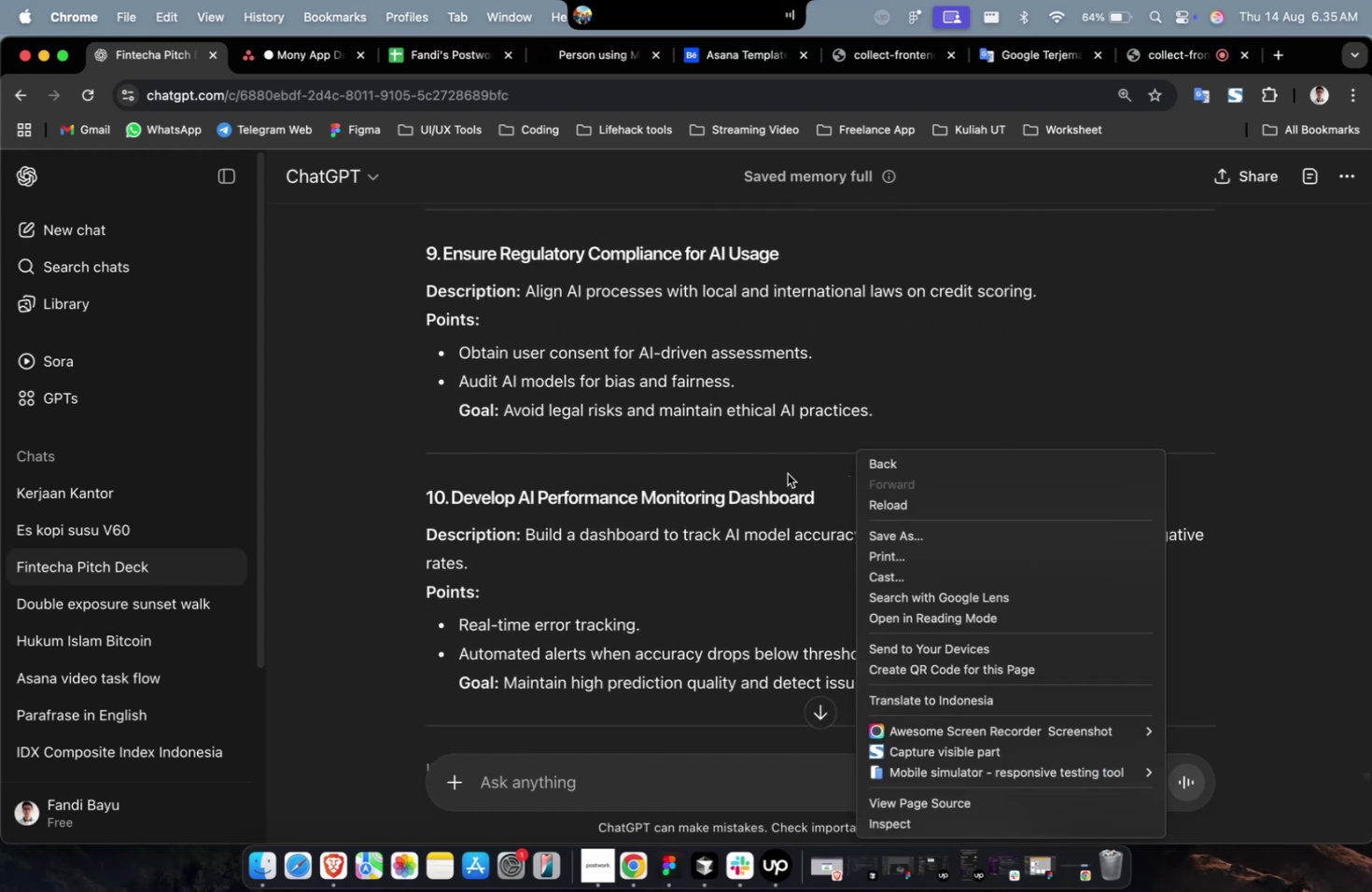 
left_click([747, 476])
 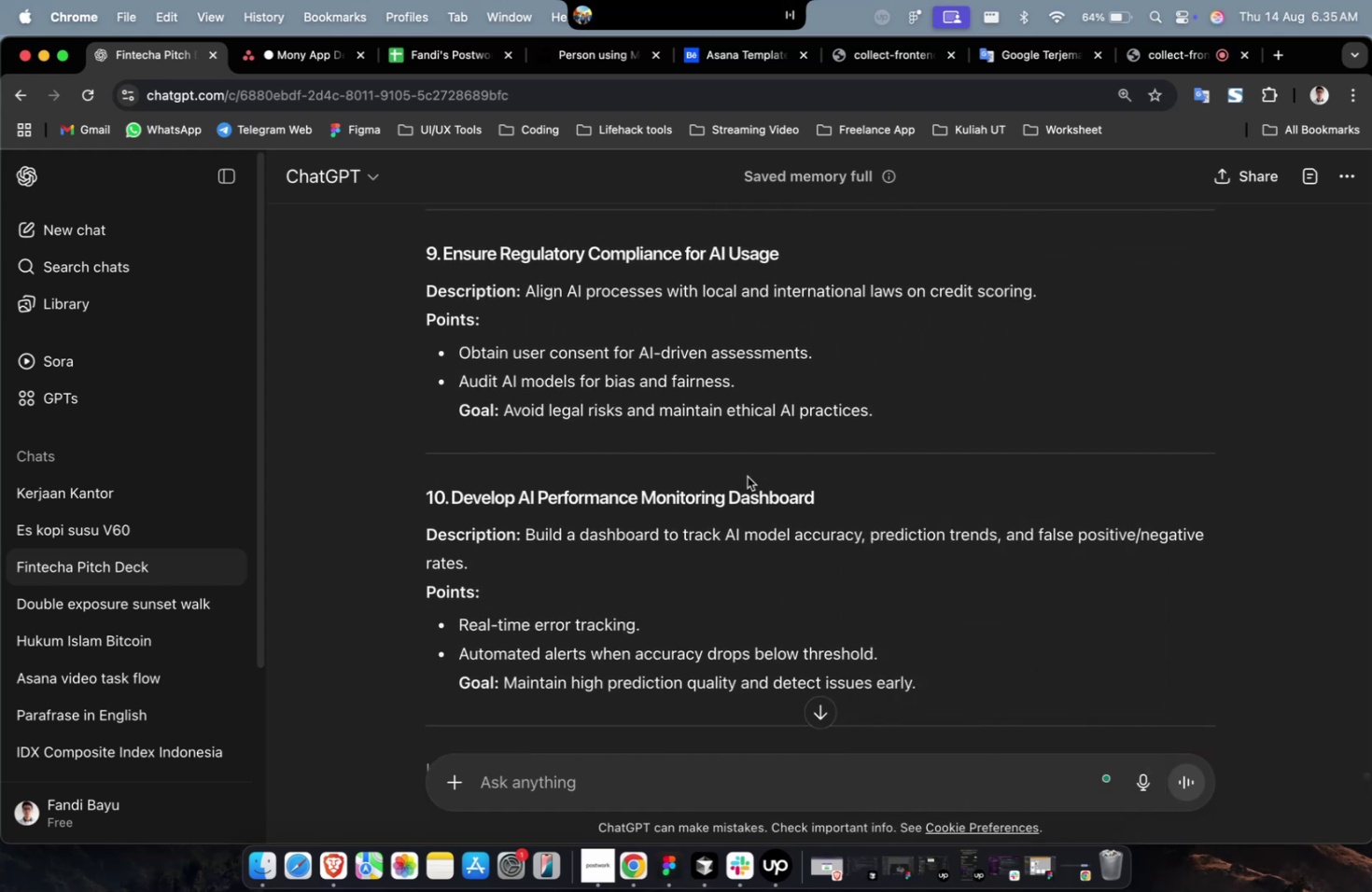 
scroll: coordinate [725, 554], scroll_direction: up, amount: 54.0
 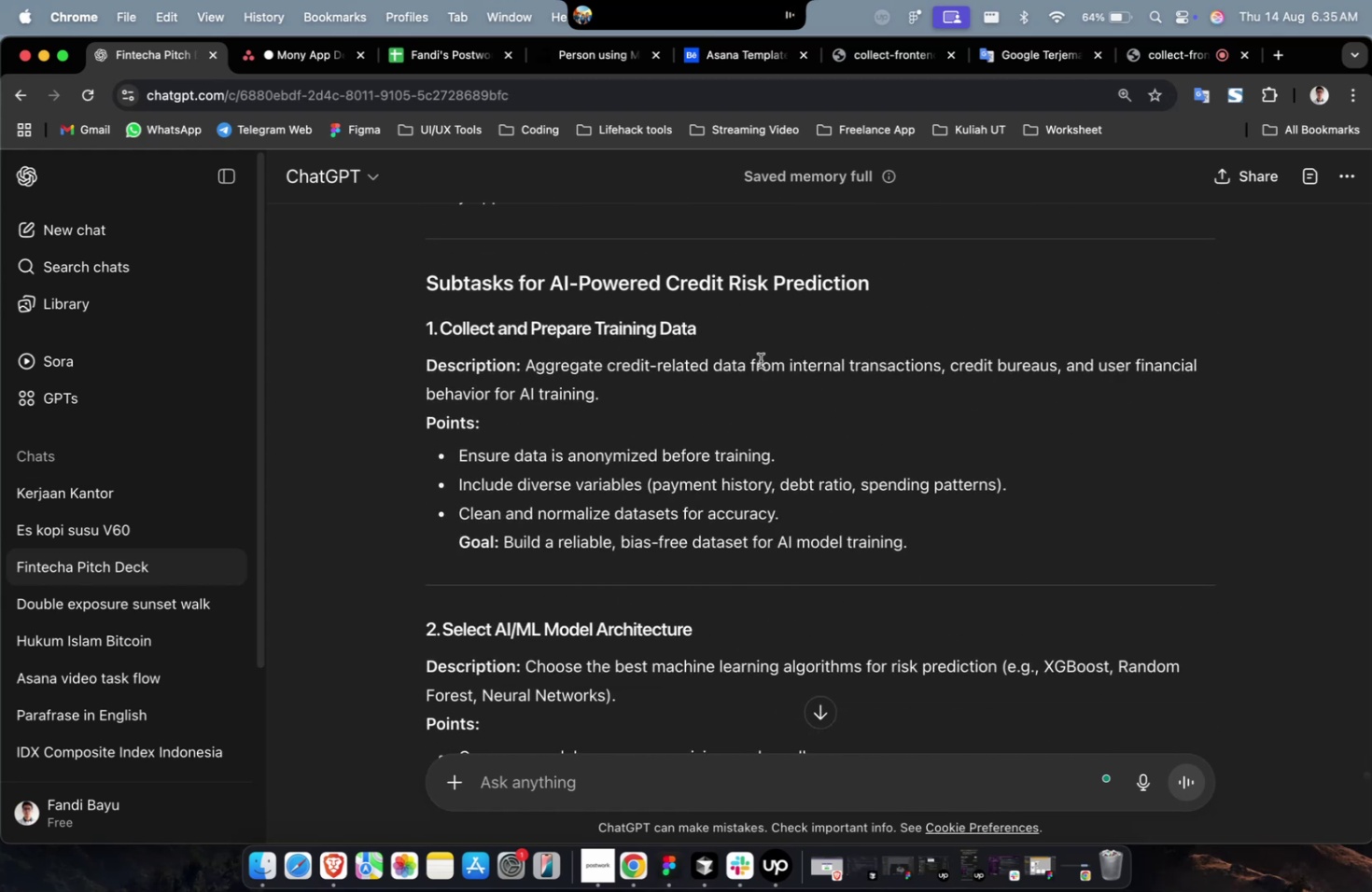 
left_click_drag(start_coordinate=[742, 340], to_coordinate=[440, 325])
 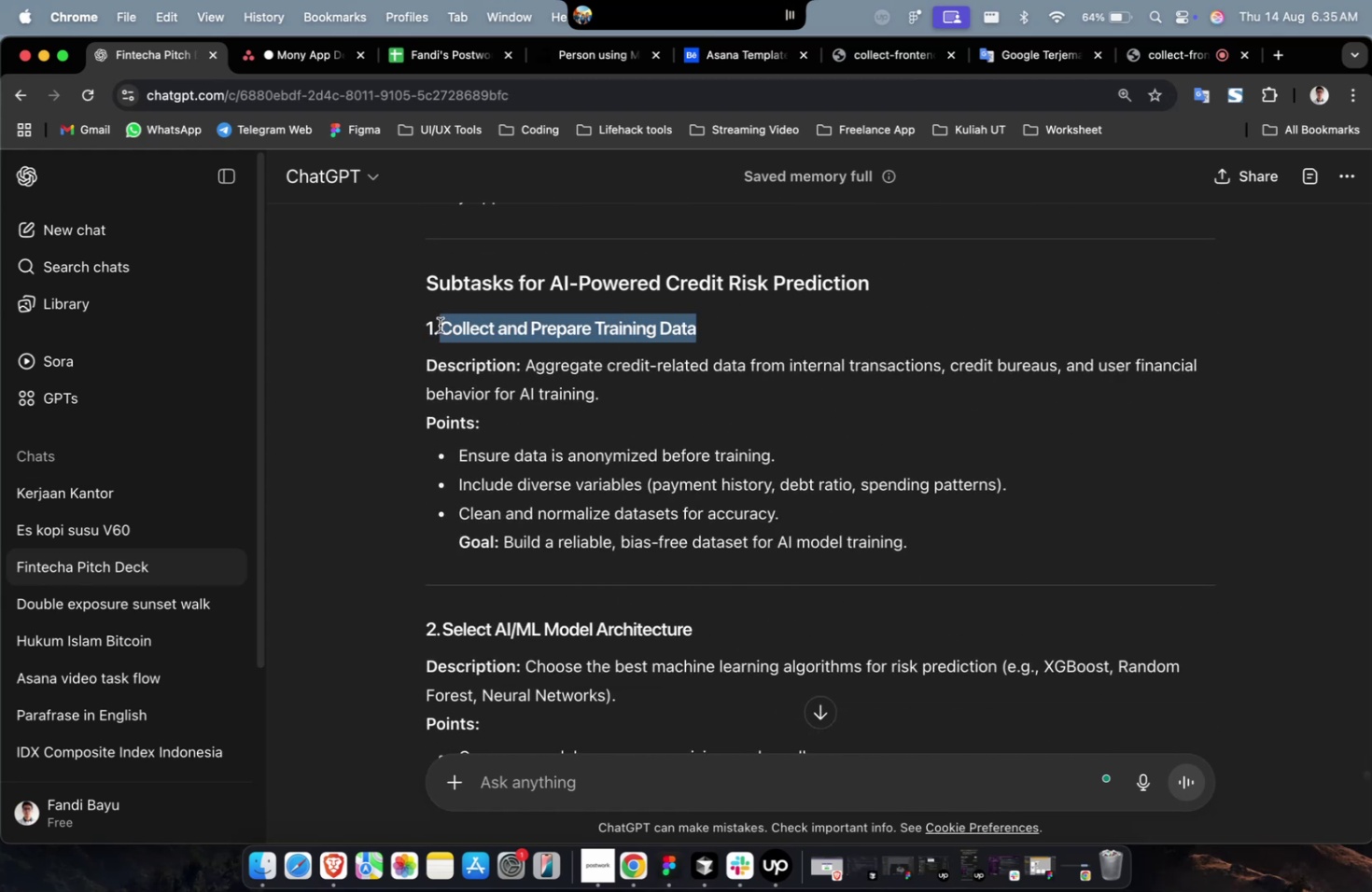 
key(Meta+C)
 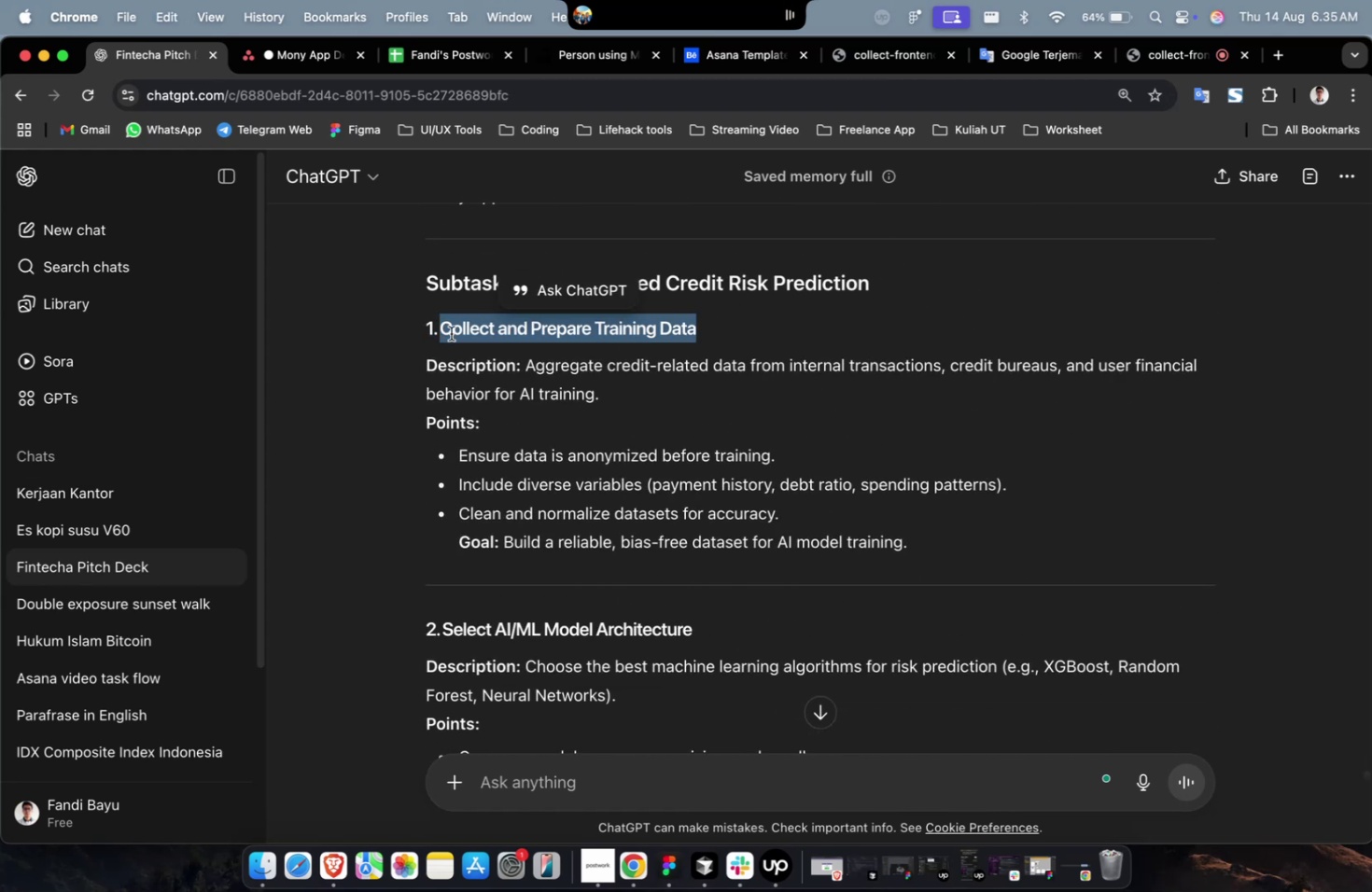 
key(Meta+C)
 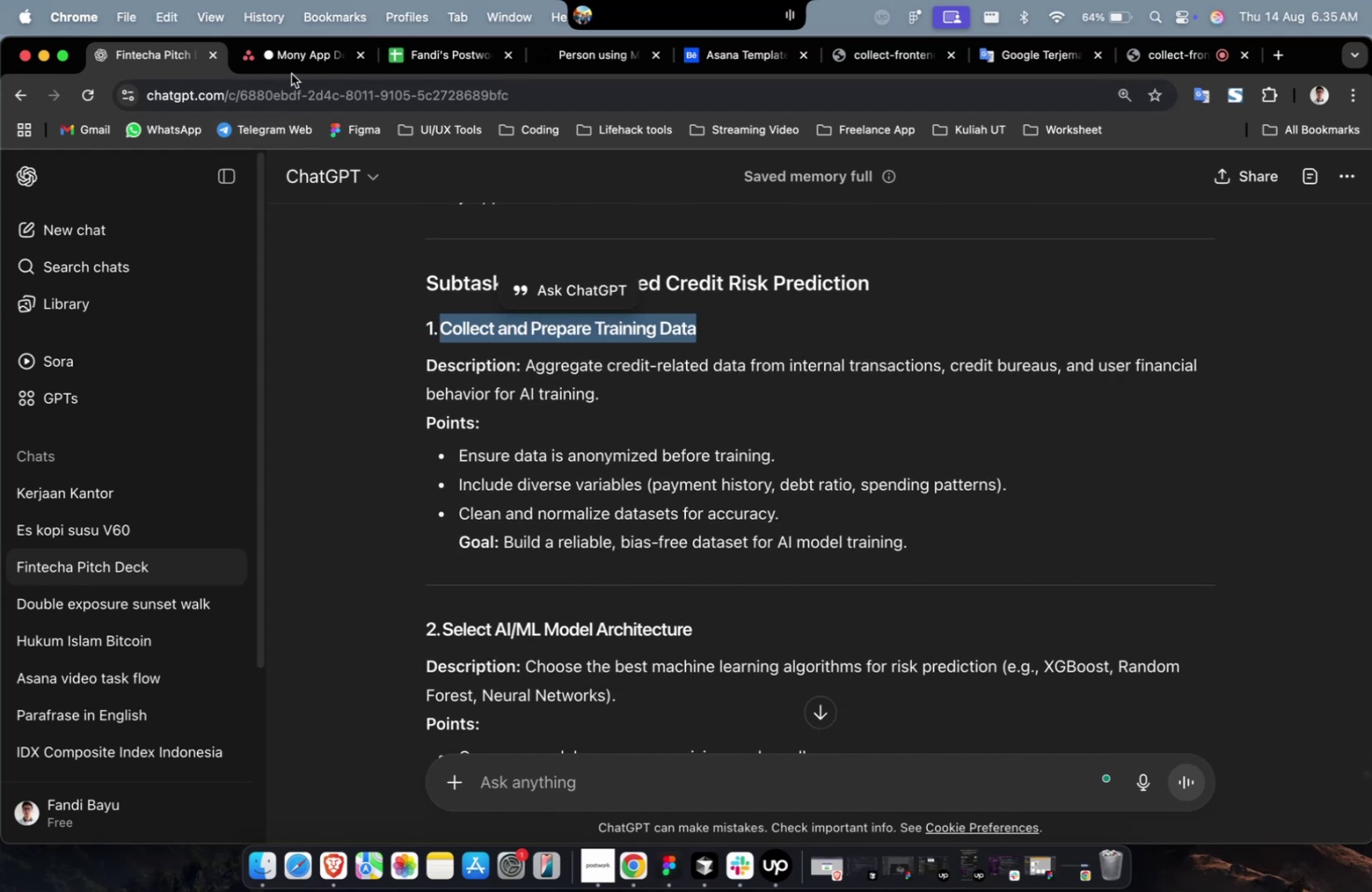 
left_click([293, 69])
 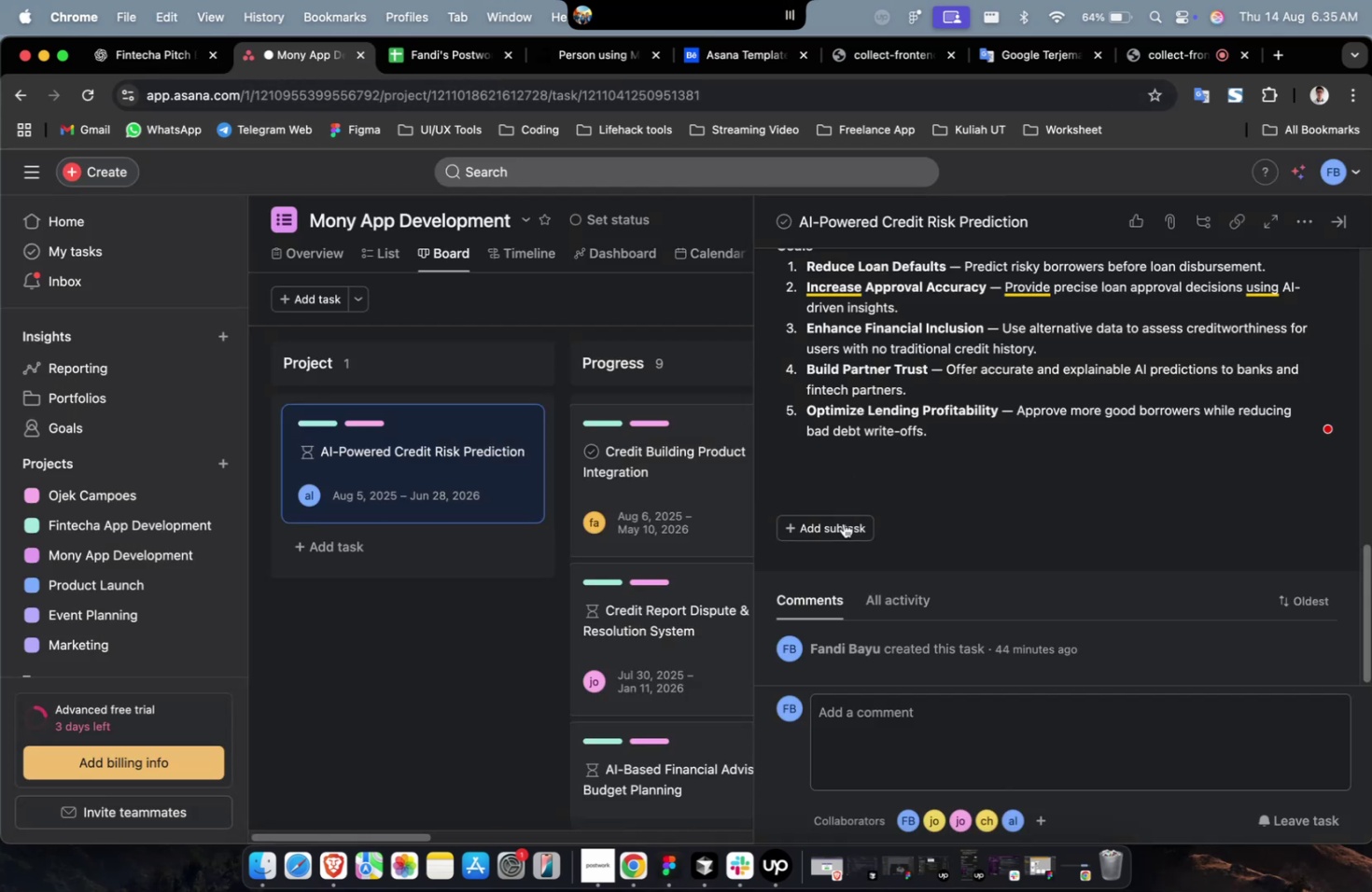 
key(Meta+V)
 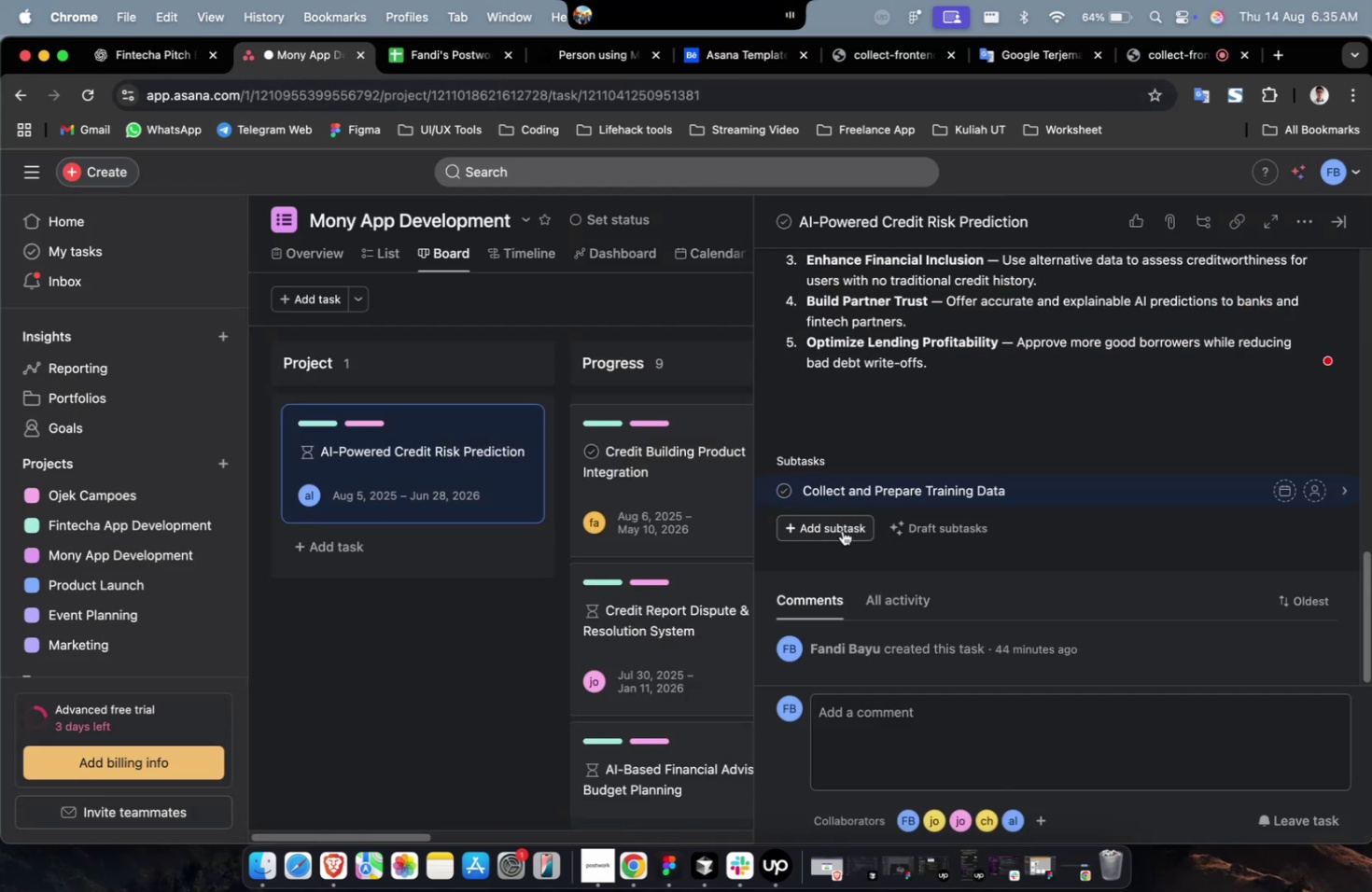 
left_click([842, 530])
 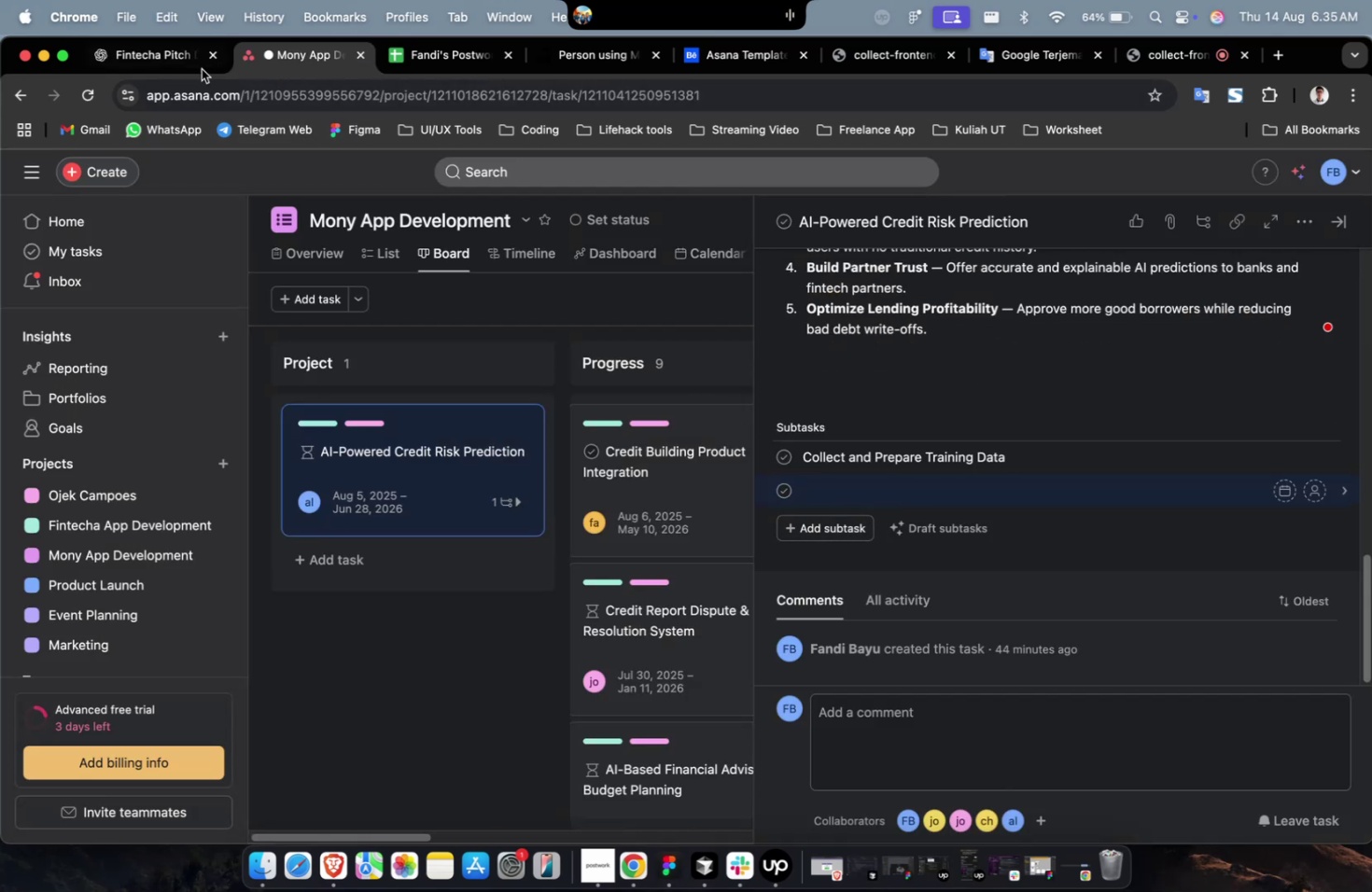 
left_click([152, 67])
 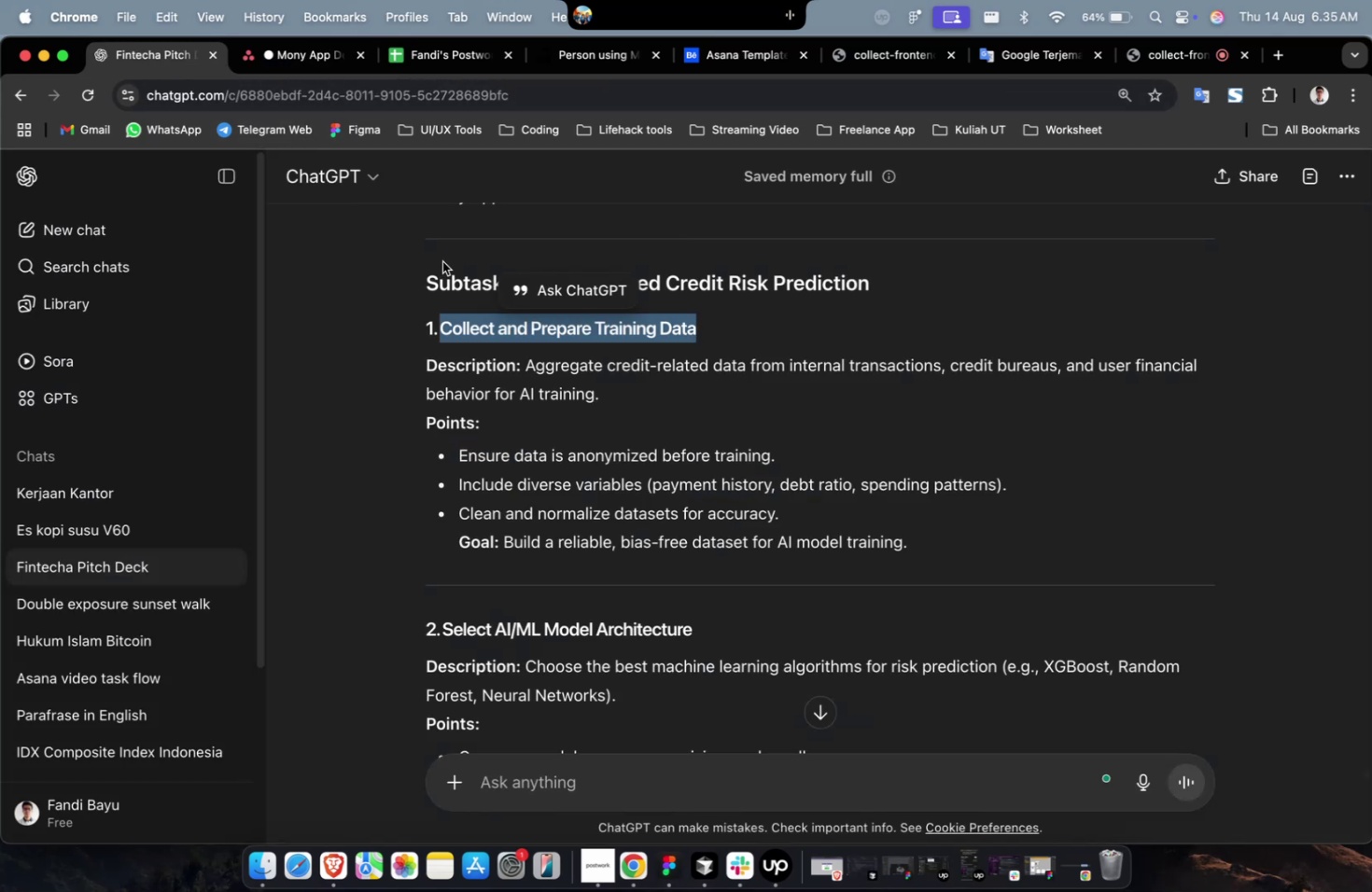 
scroll: coordinate [593, 367], scroll_direction: down, amount: 4.0
 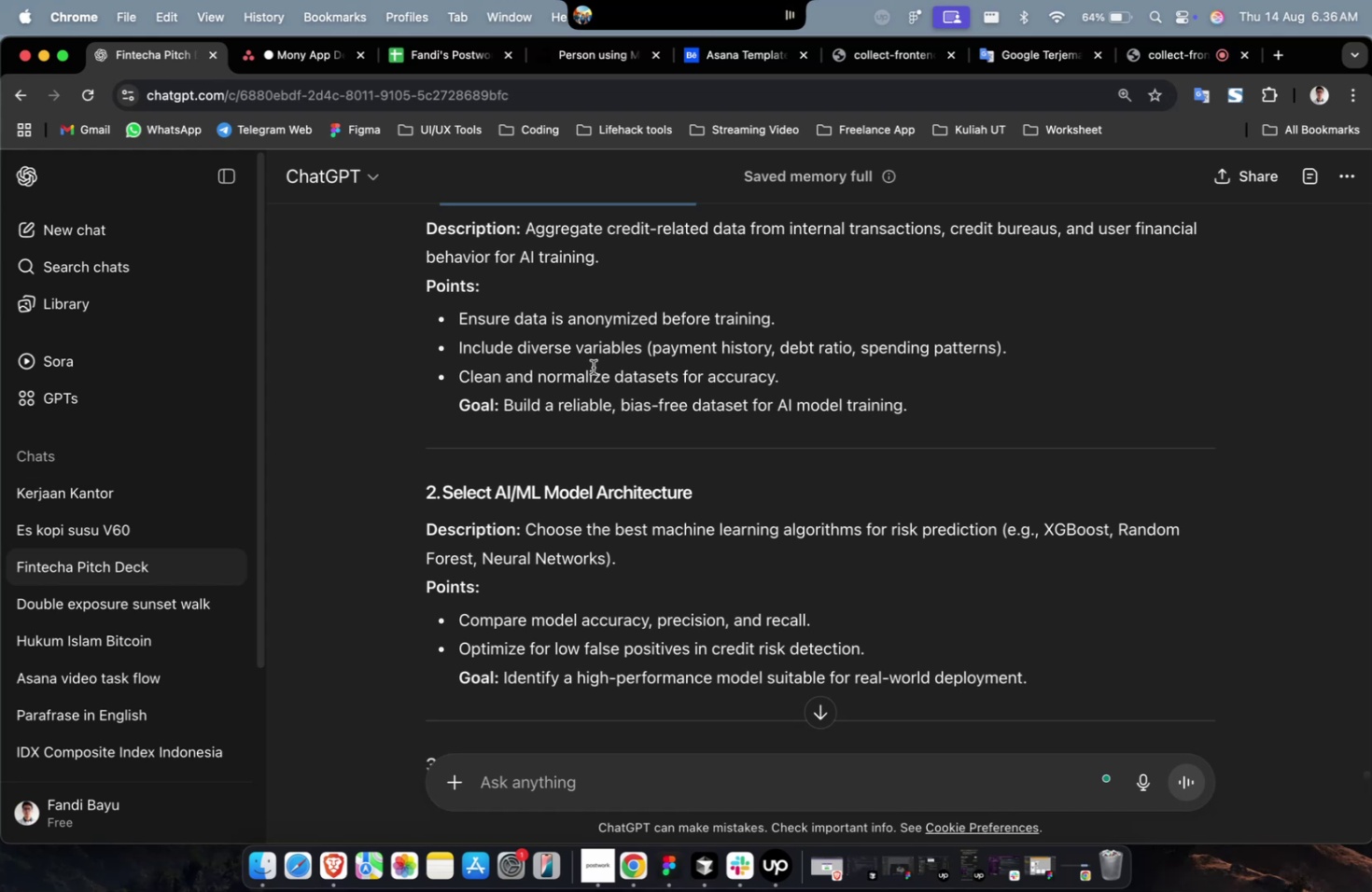 
wait(18.01)
 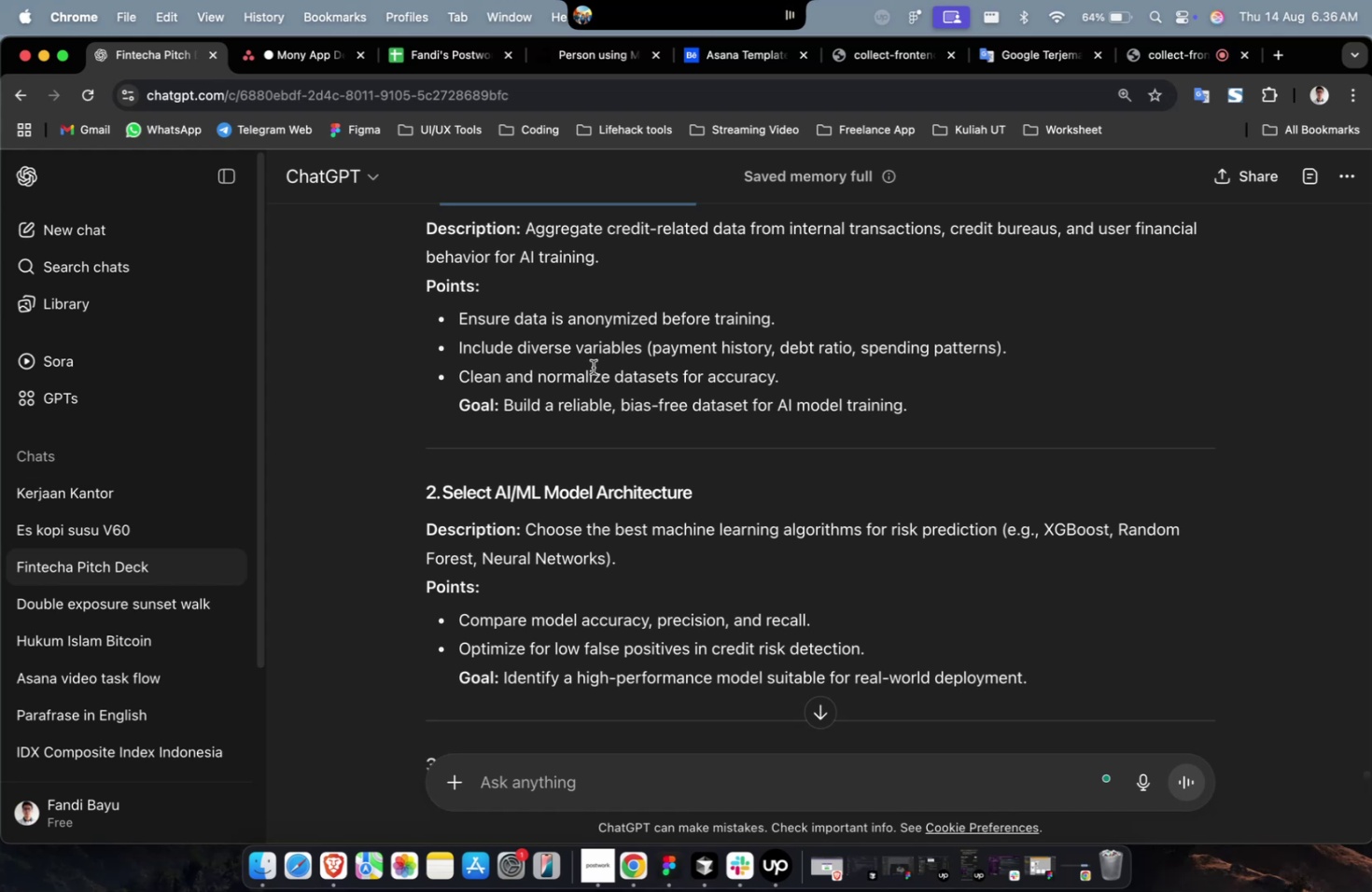 
scroll: coordinate [596, 375], scroll_direction: up, amount: 4.0
 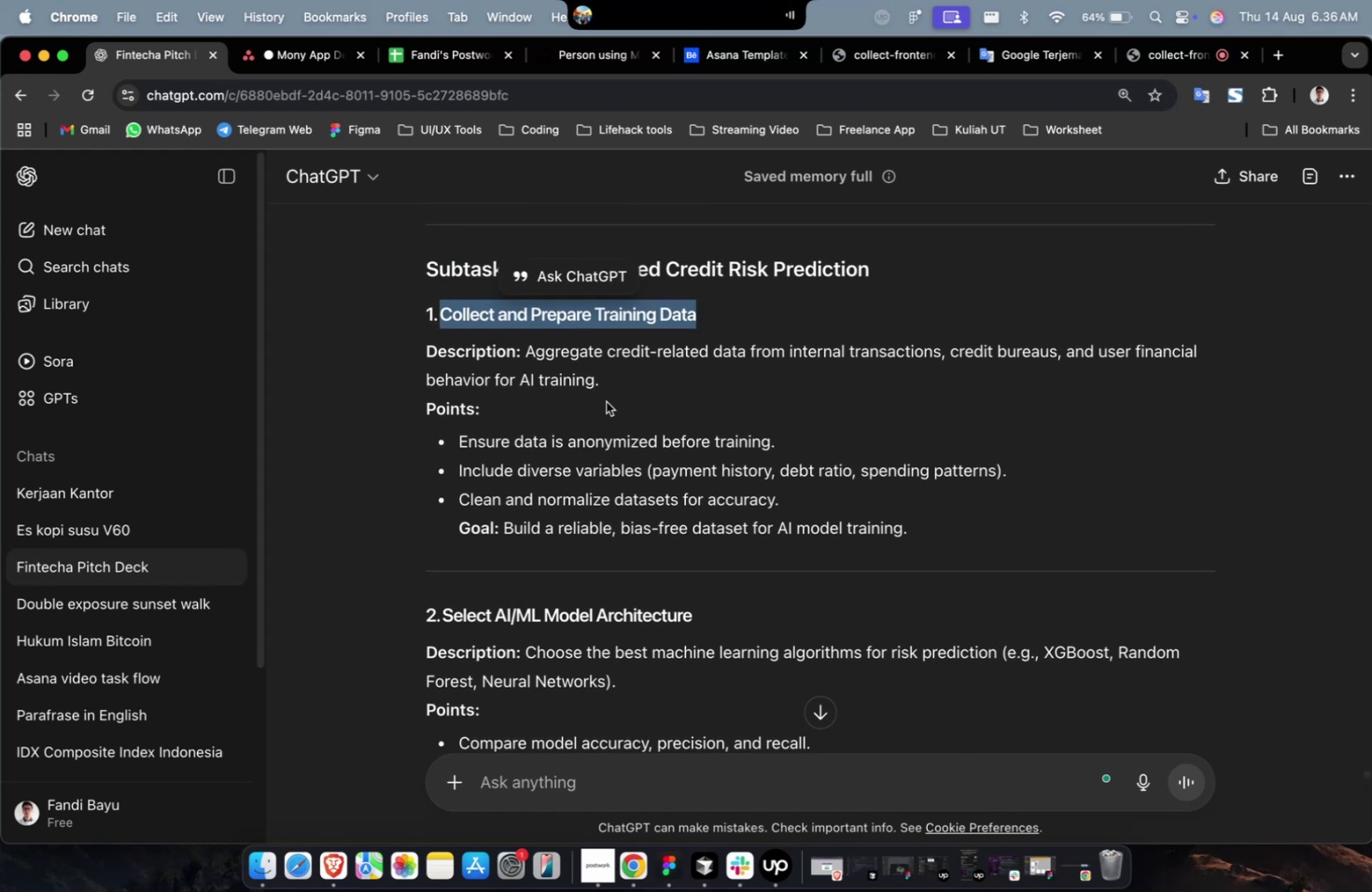 
key(Meta+C)
 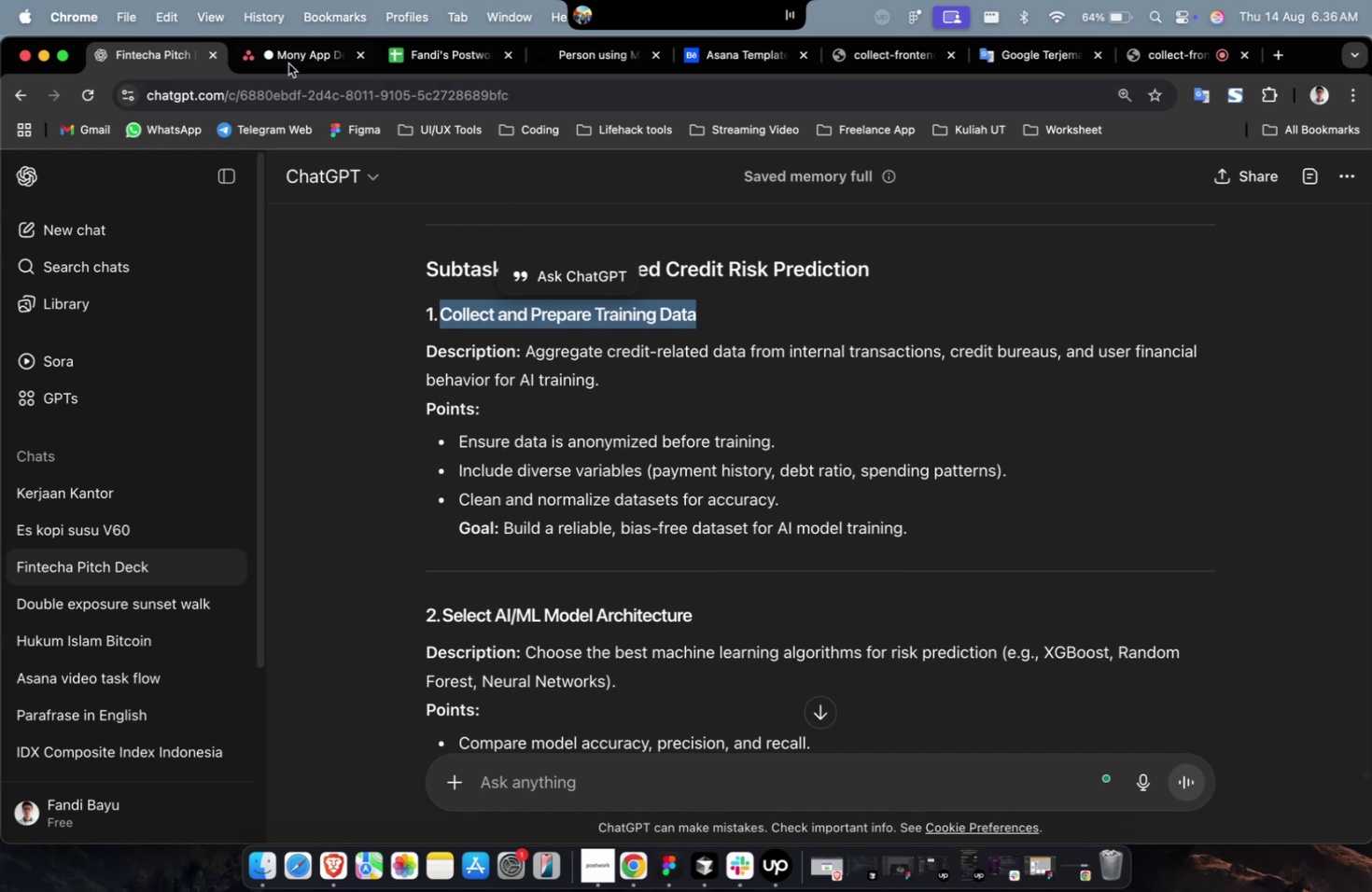 
left_click([289, 62])
 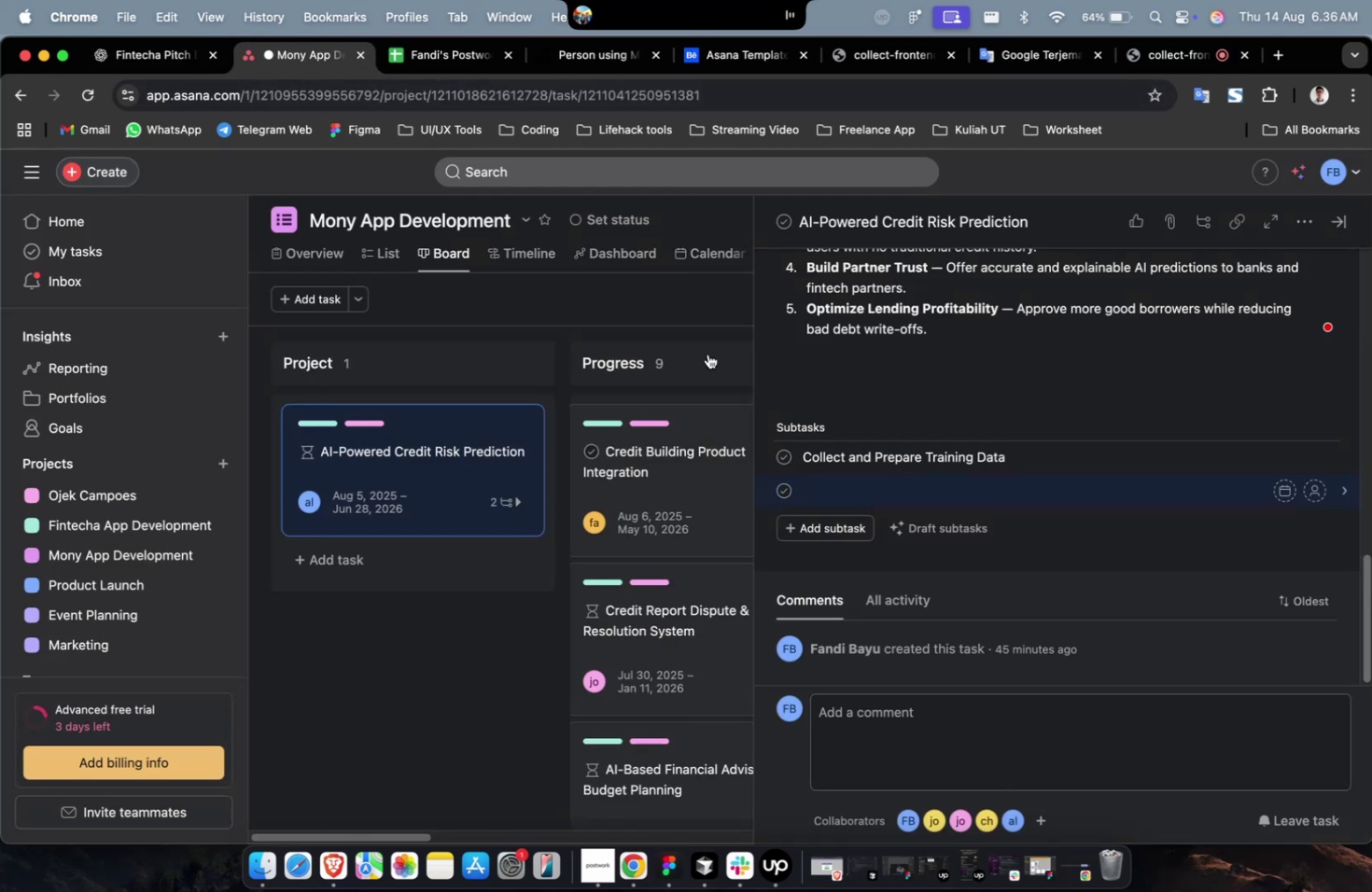 
key(Meta+V)
 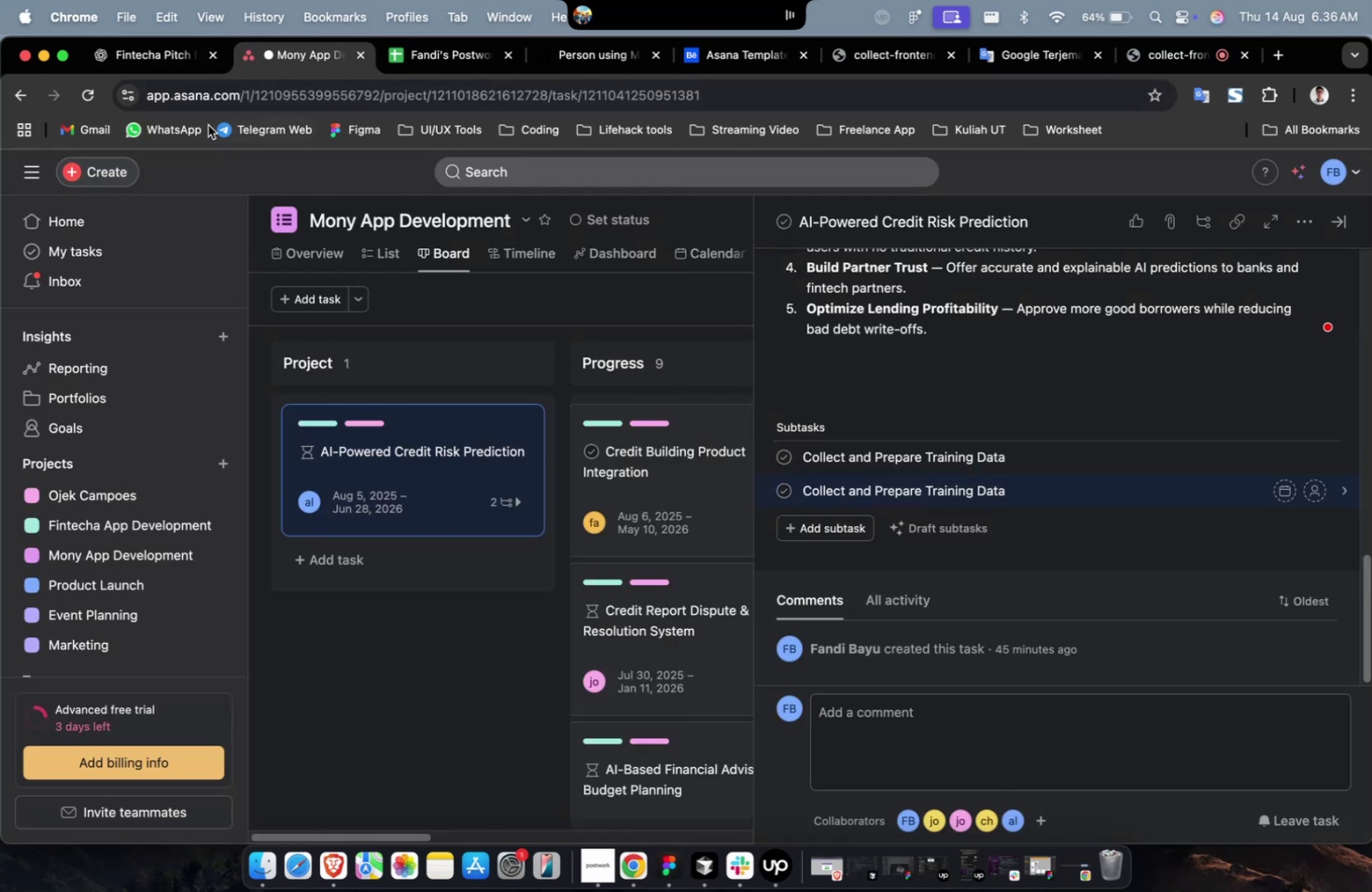 
left_click([162, 49])
 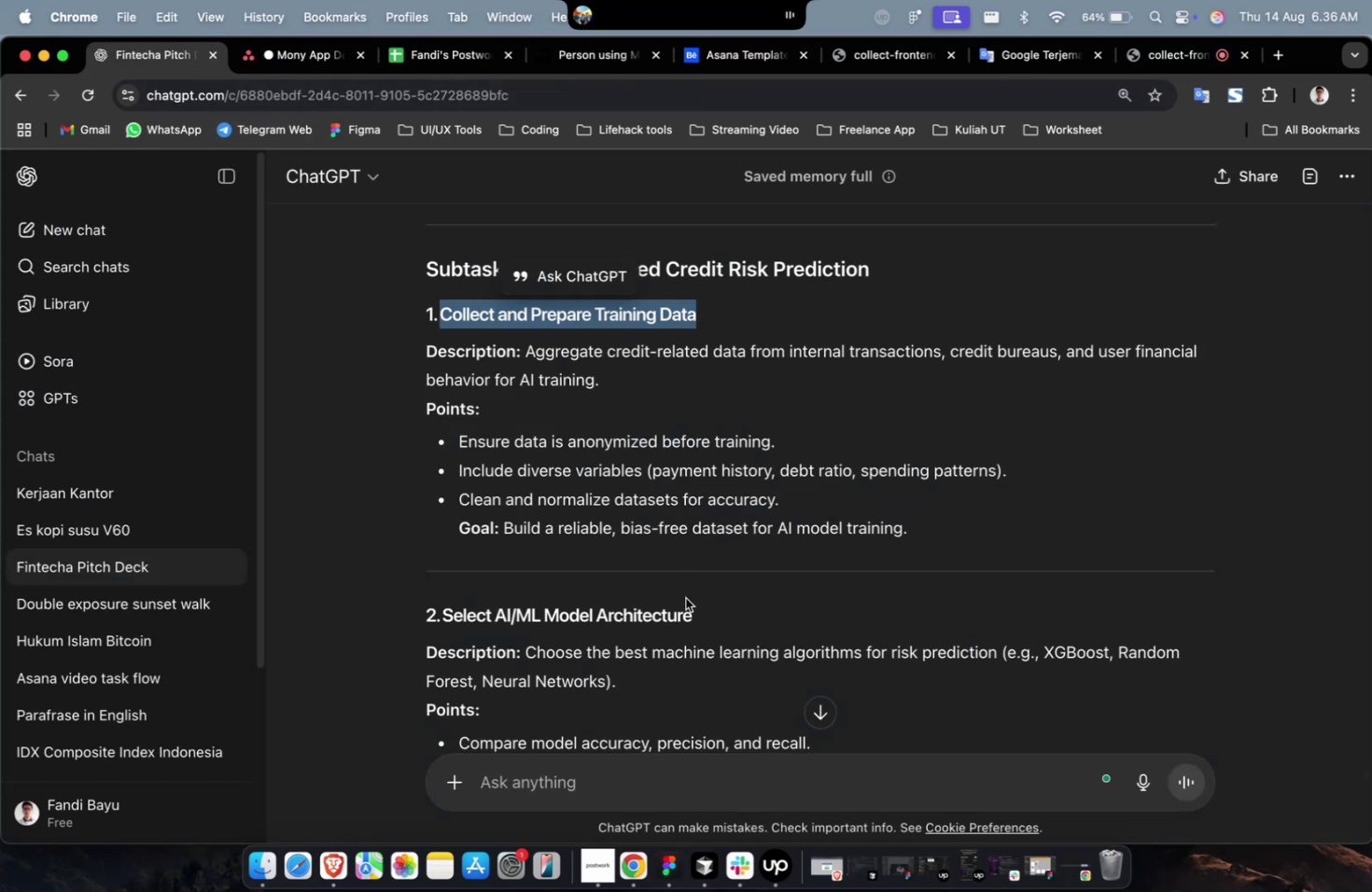 
left_click_drag(start_coordinate=[699, 620], to_coordinate=[439, 616])
 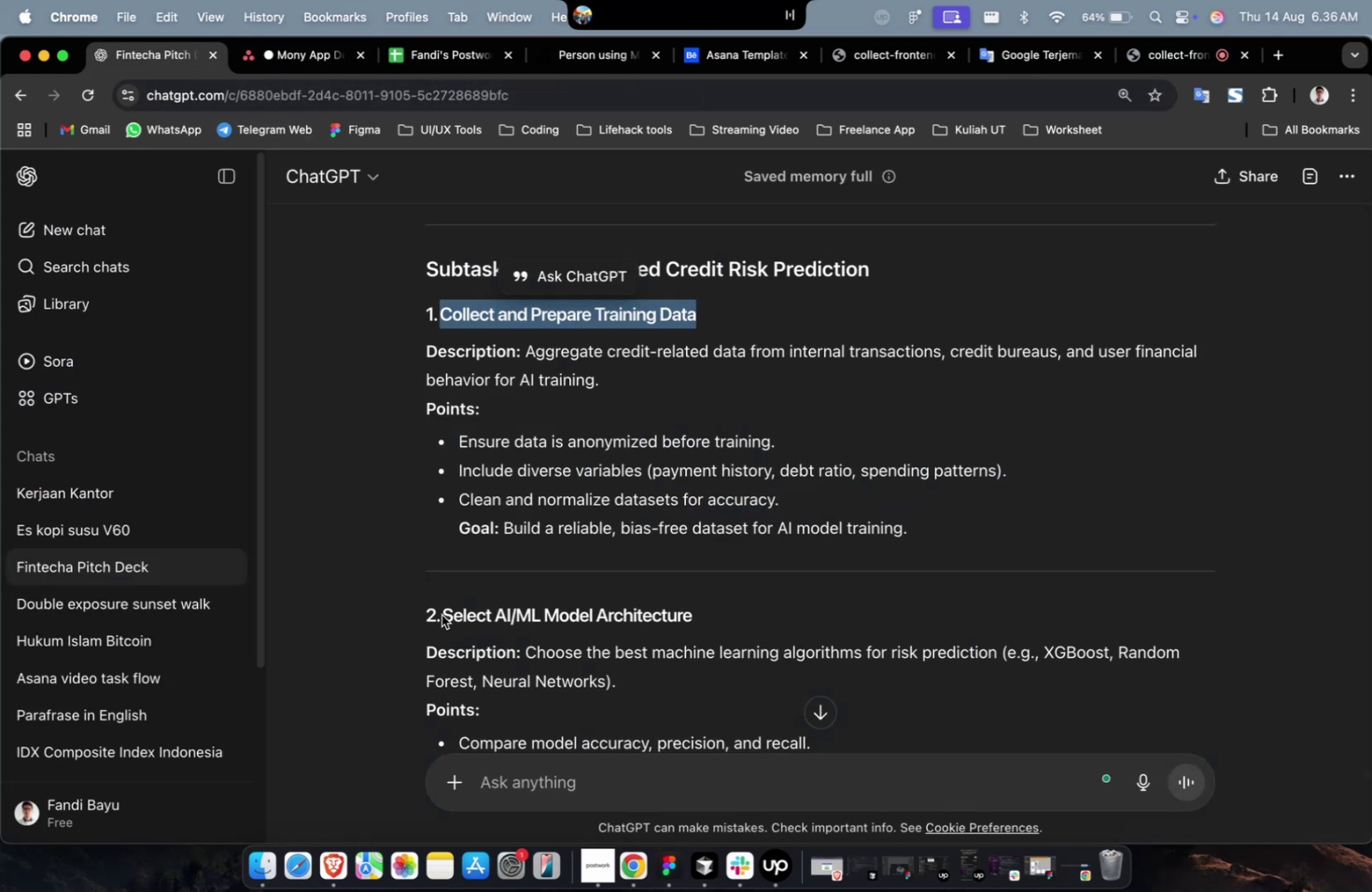 
left_click([441, 614])
 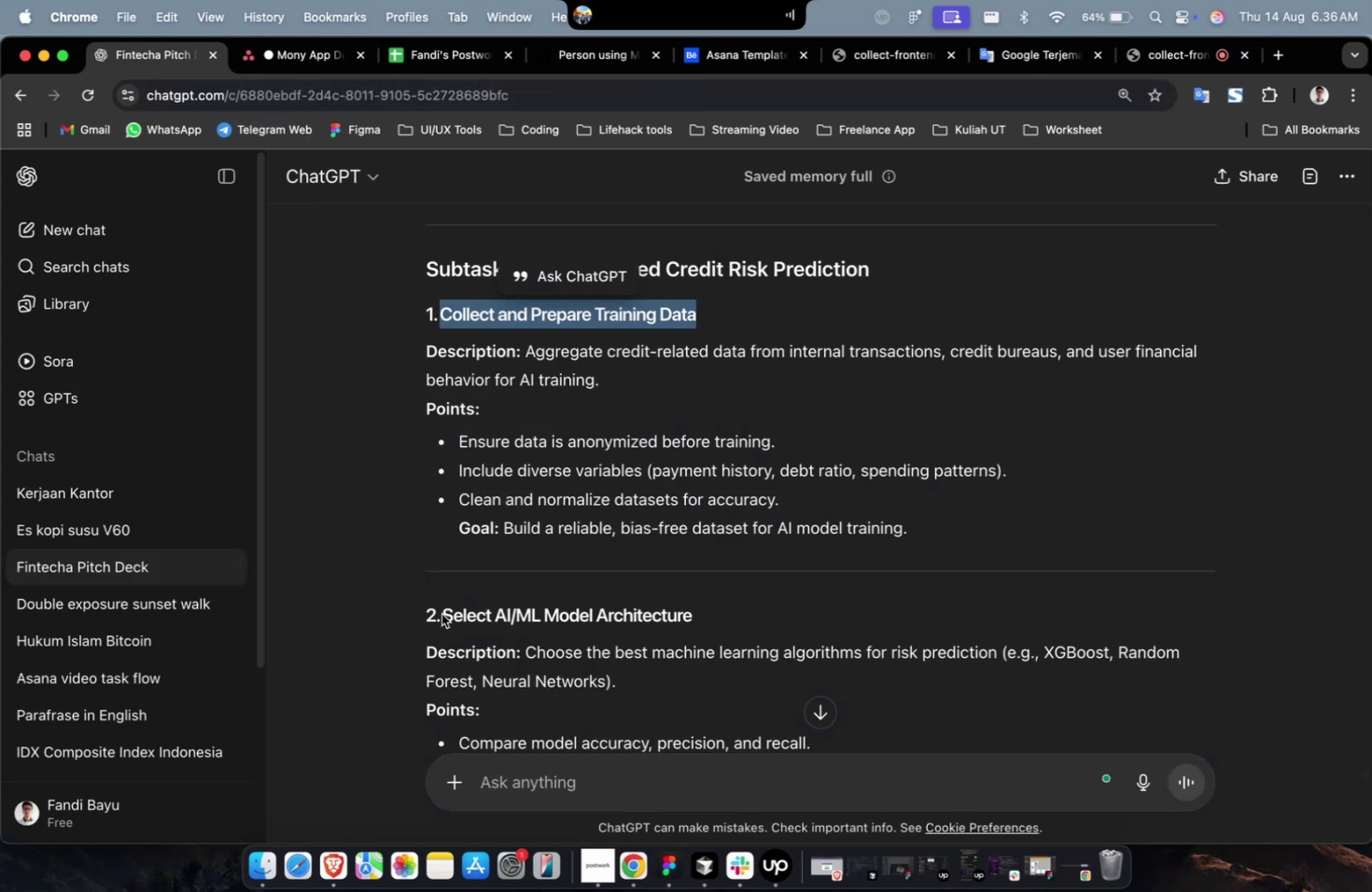 
left_click([441, 613])
 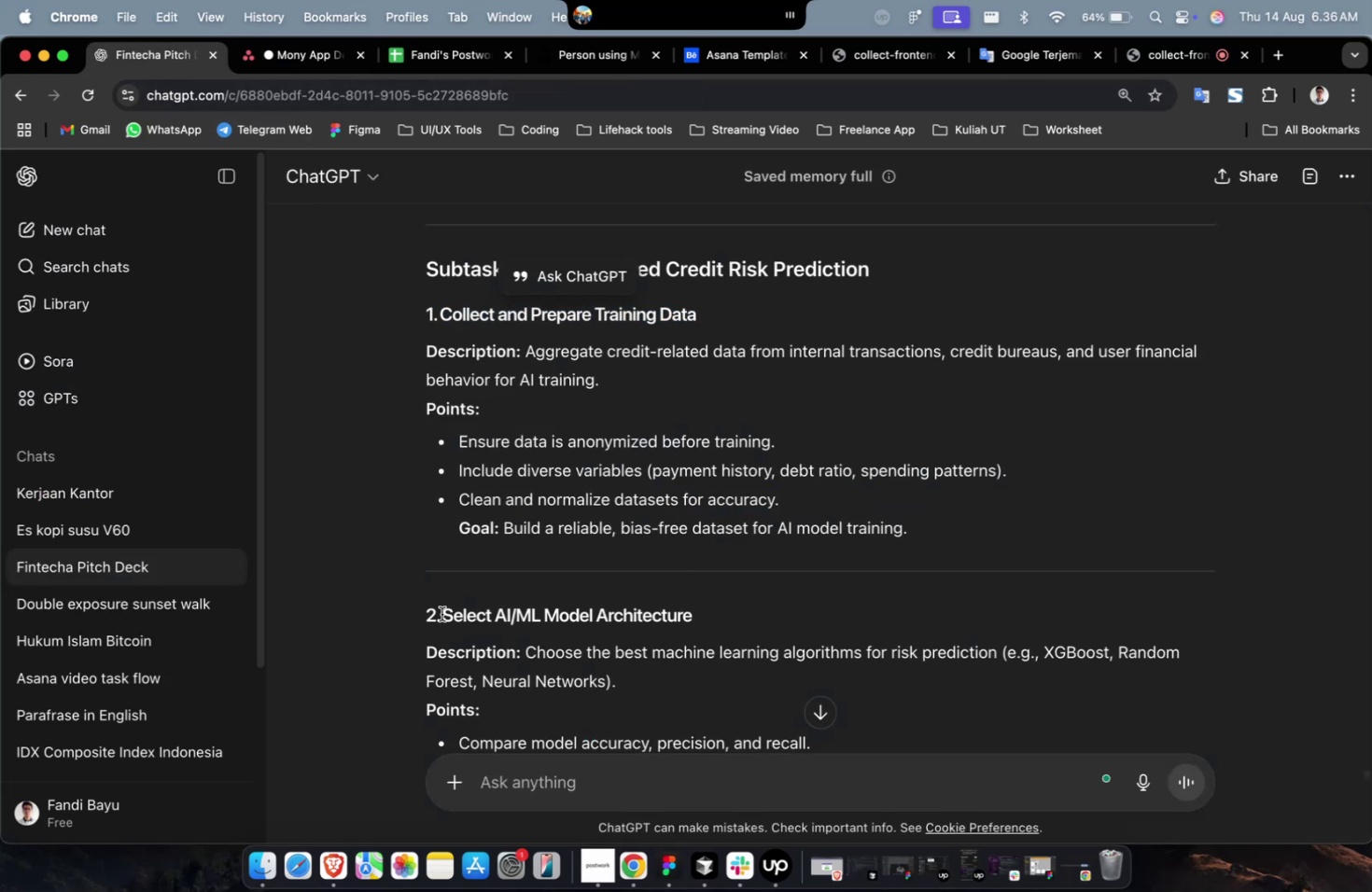 
left_click_drag(start_coordinate=[441, 613], to_coordinate=[696, 620])
 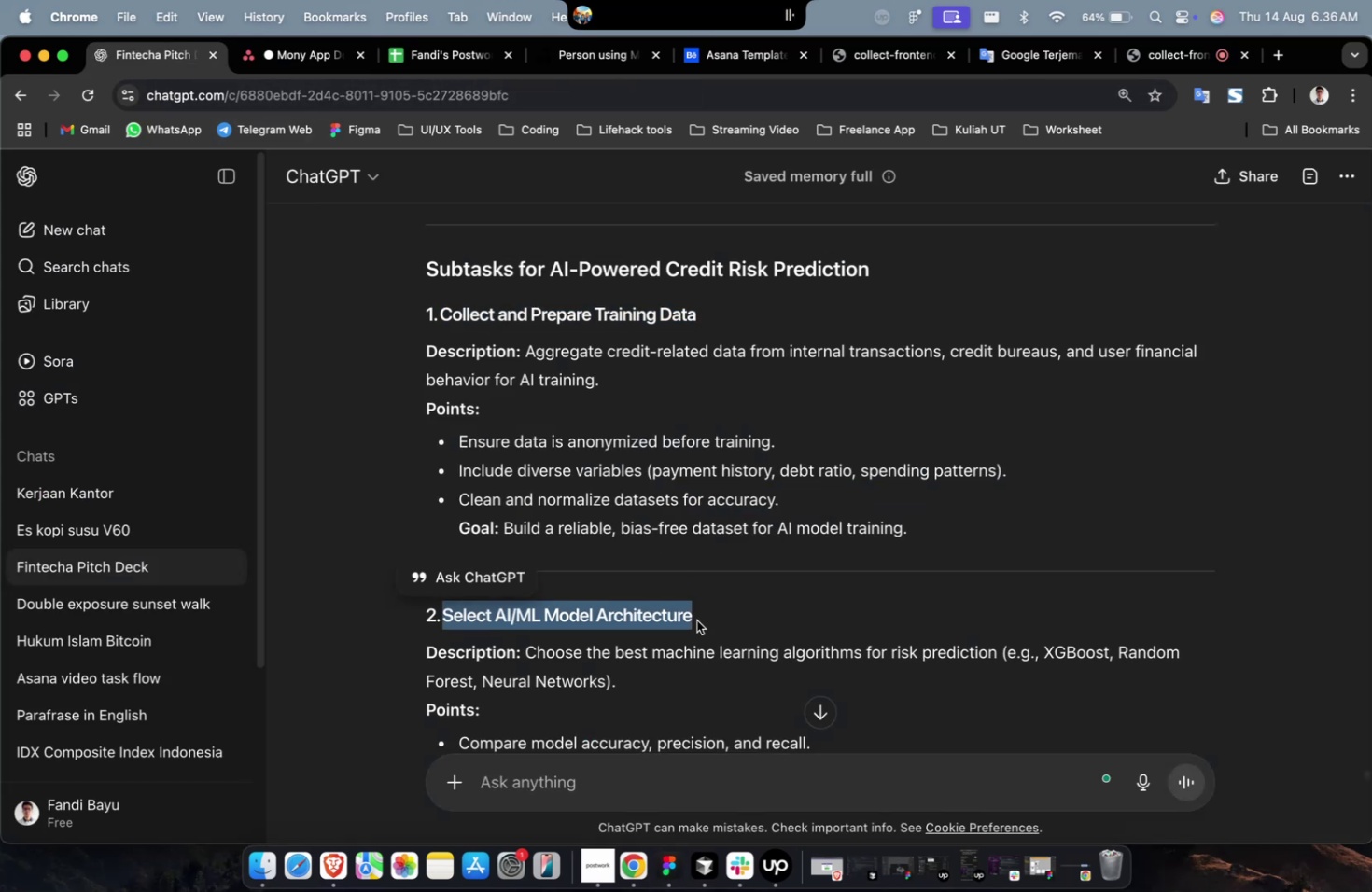 
key(Meta+C)
 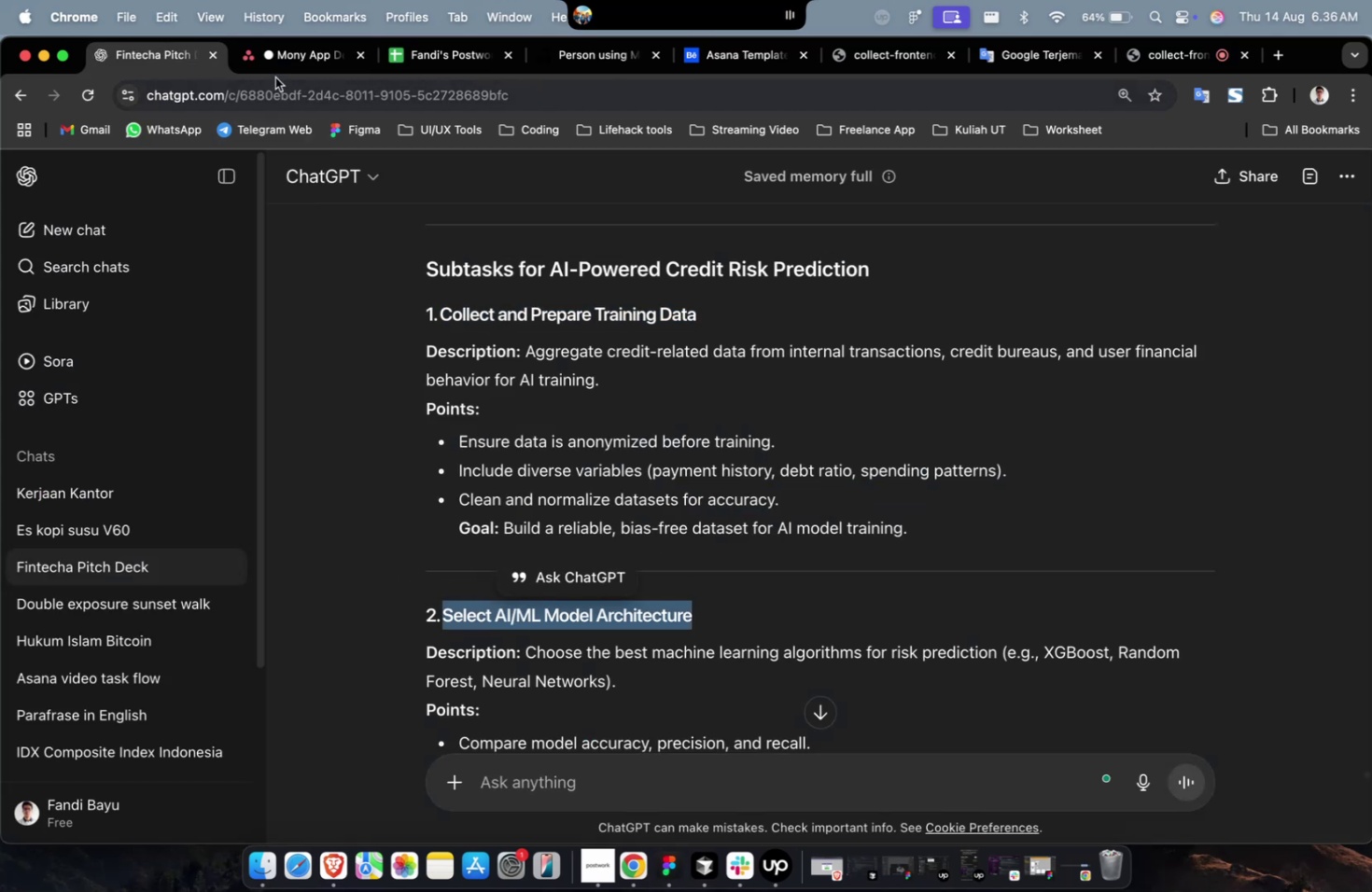 
key(Meta+CommandLeft)
 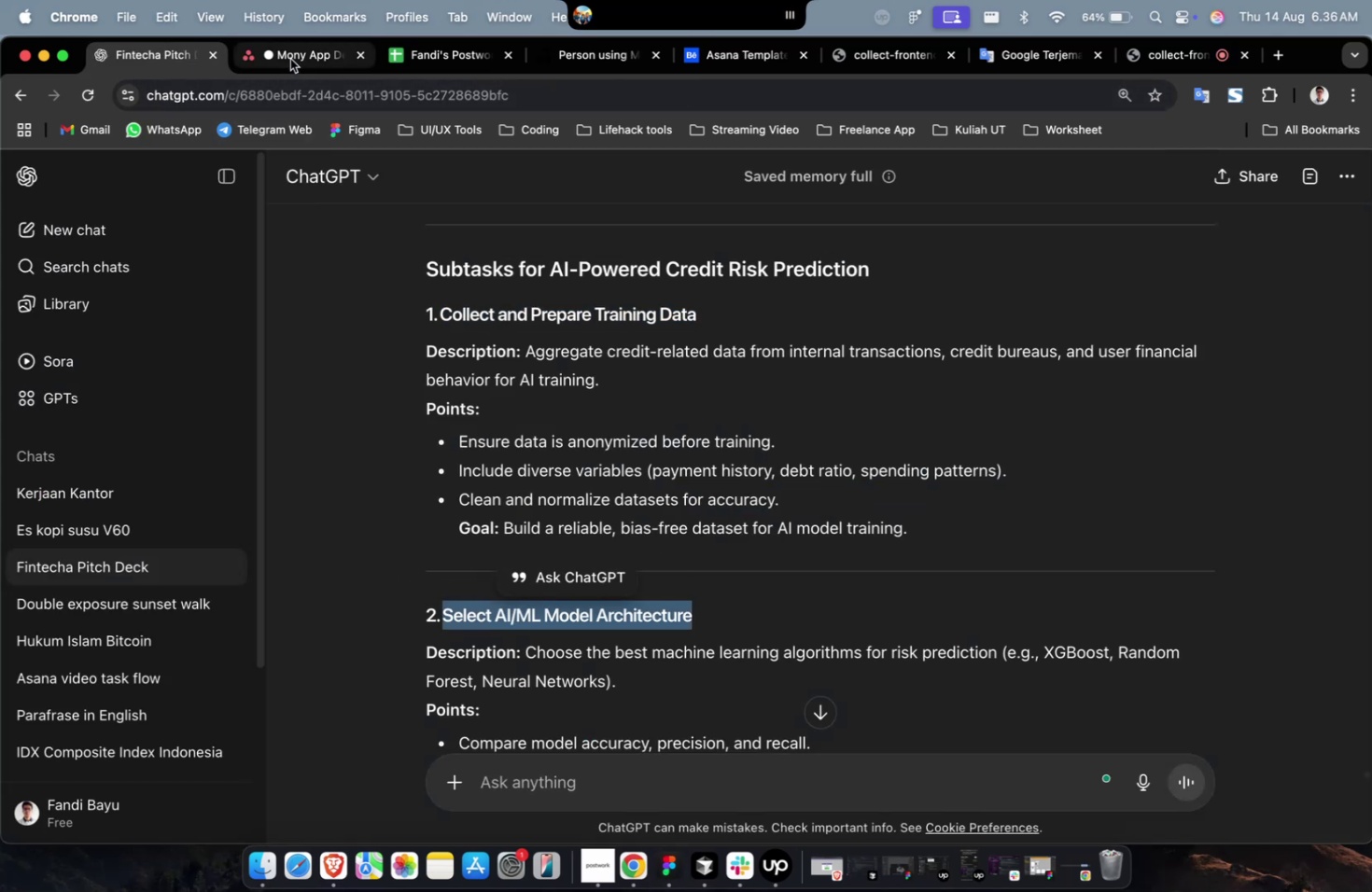 
left_click([290, 59])
 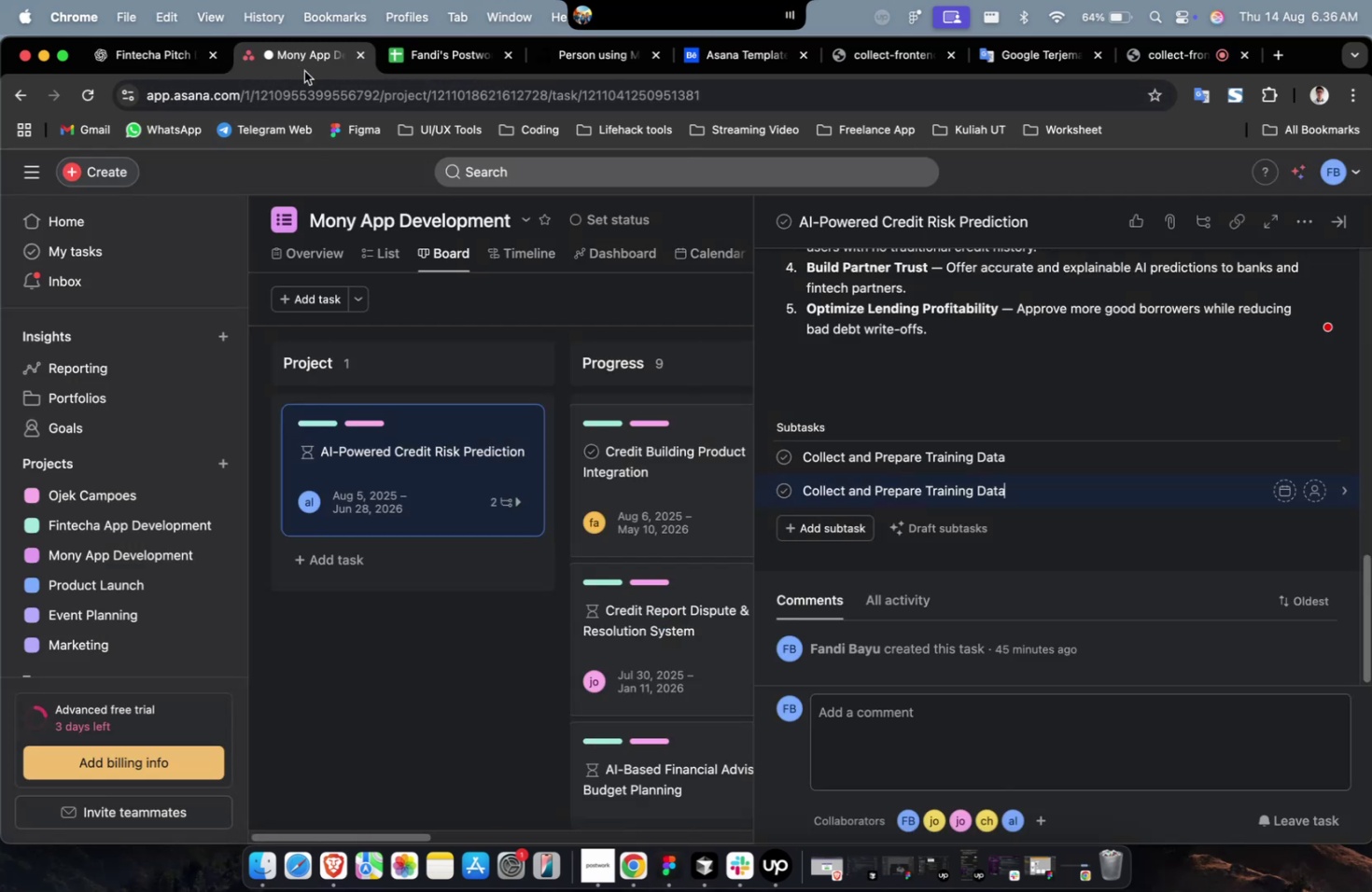 
key(Meta+A)
 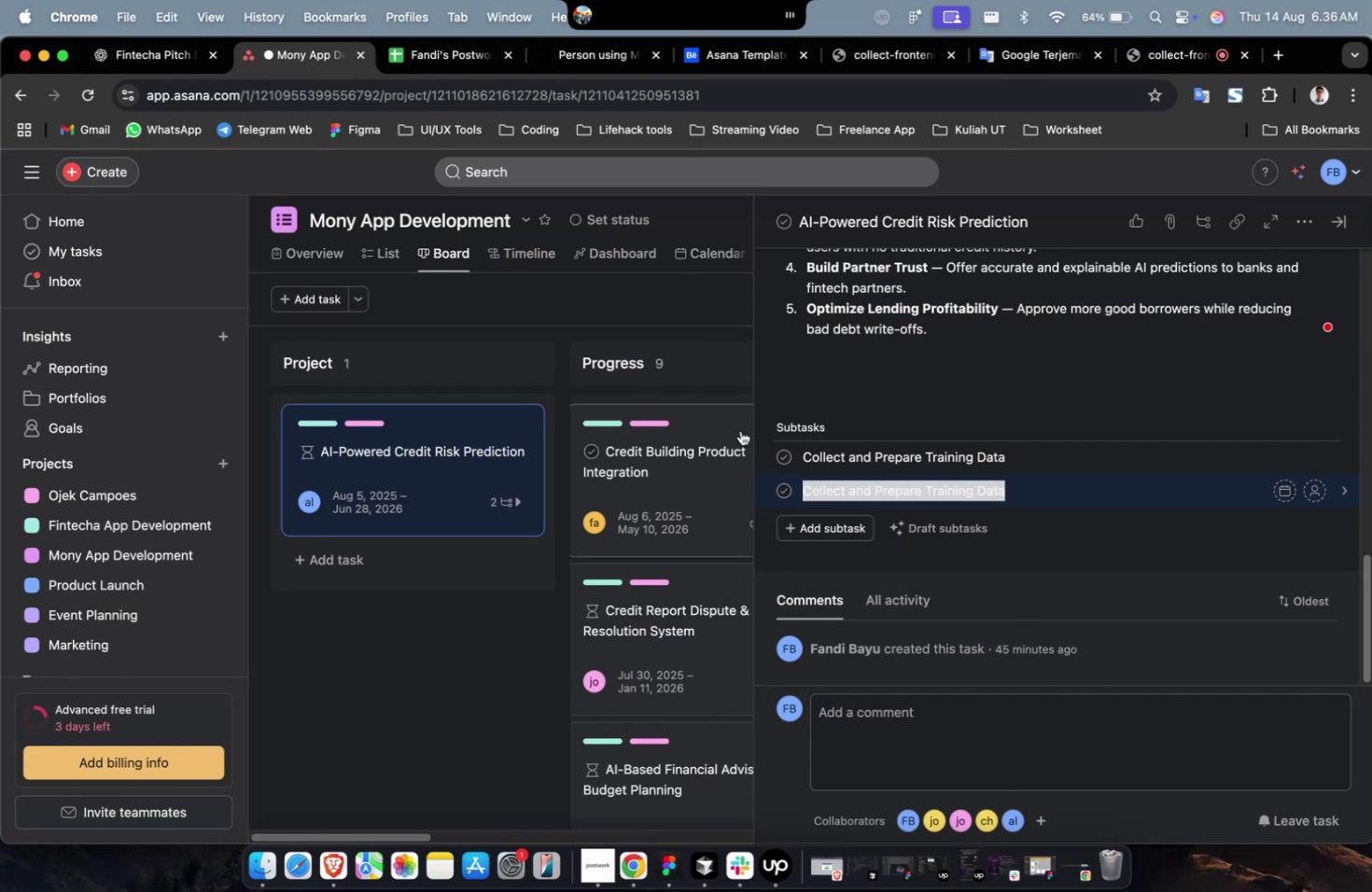 
key(Meta+V)
 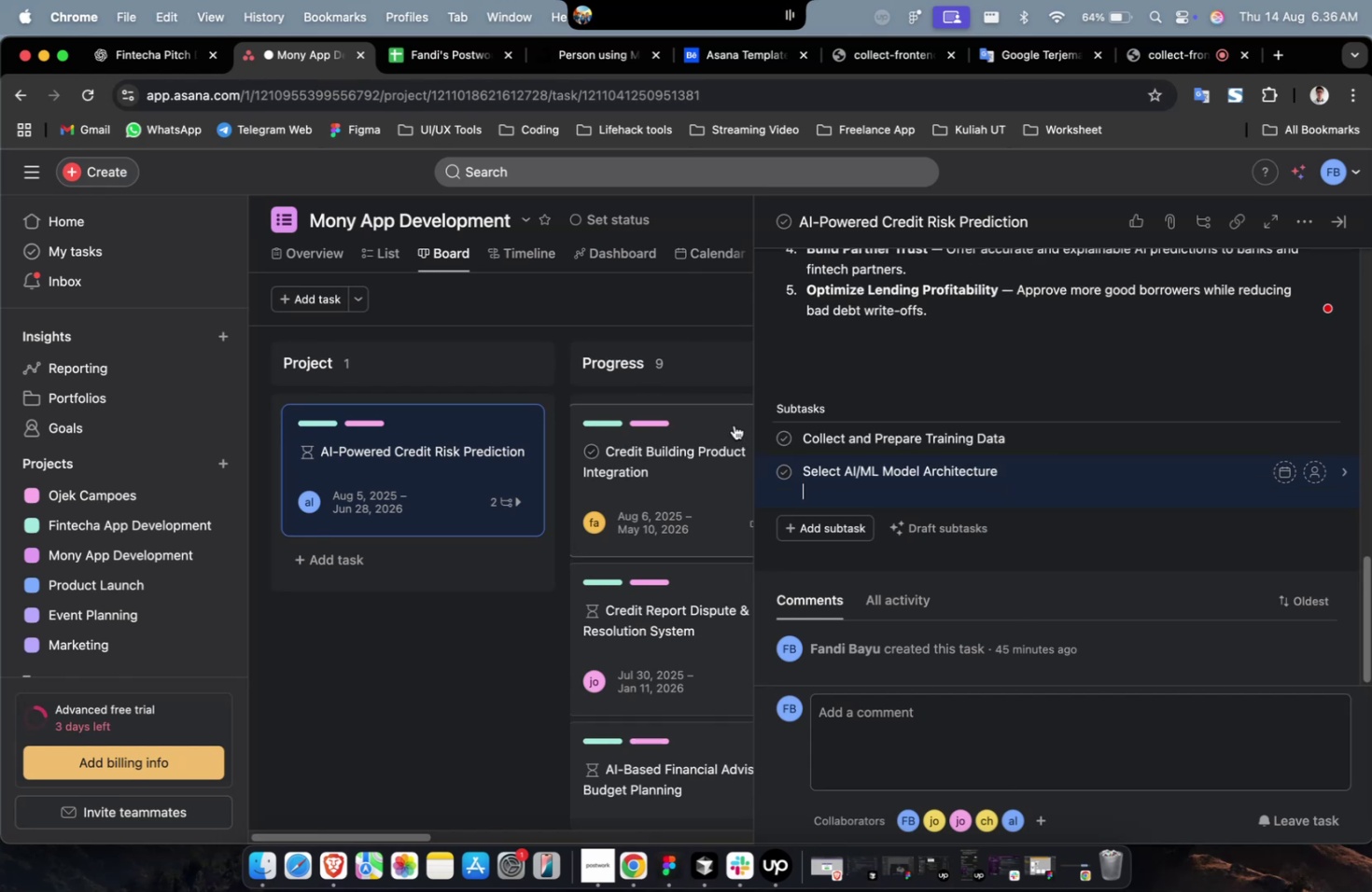 
wait(8.21)
 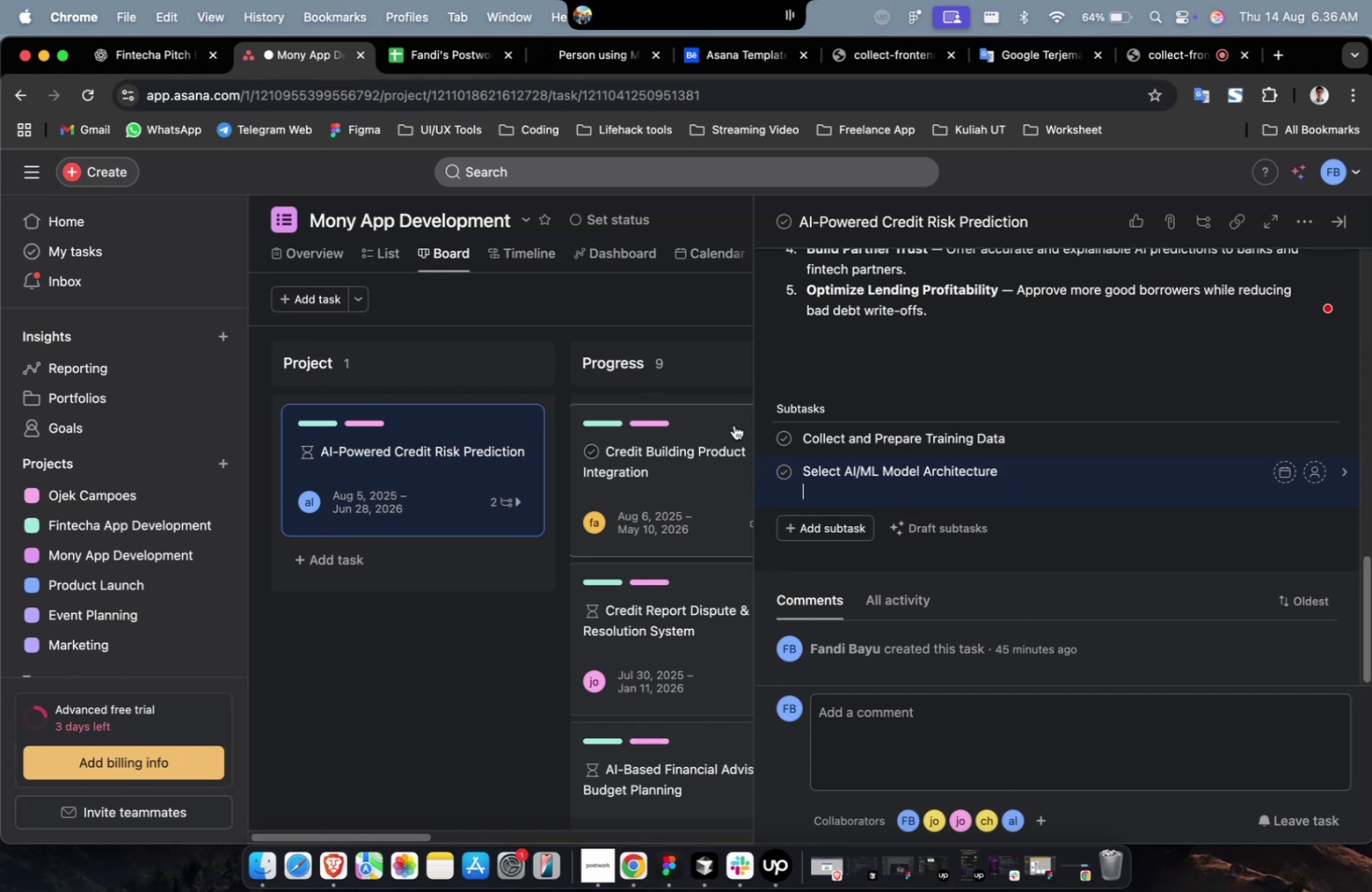 
key(Backspace)
 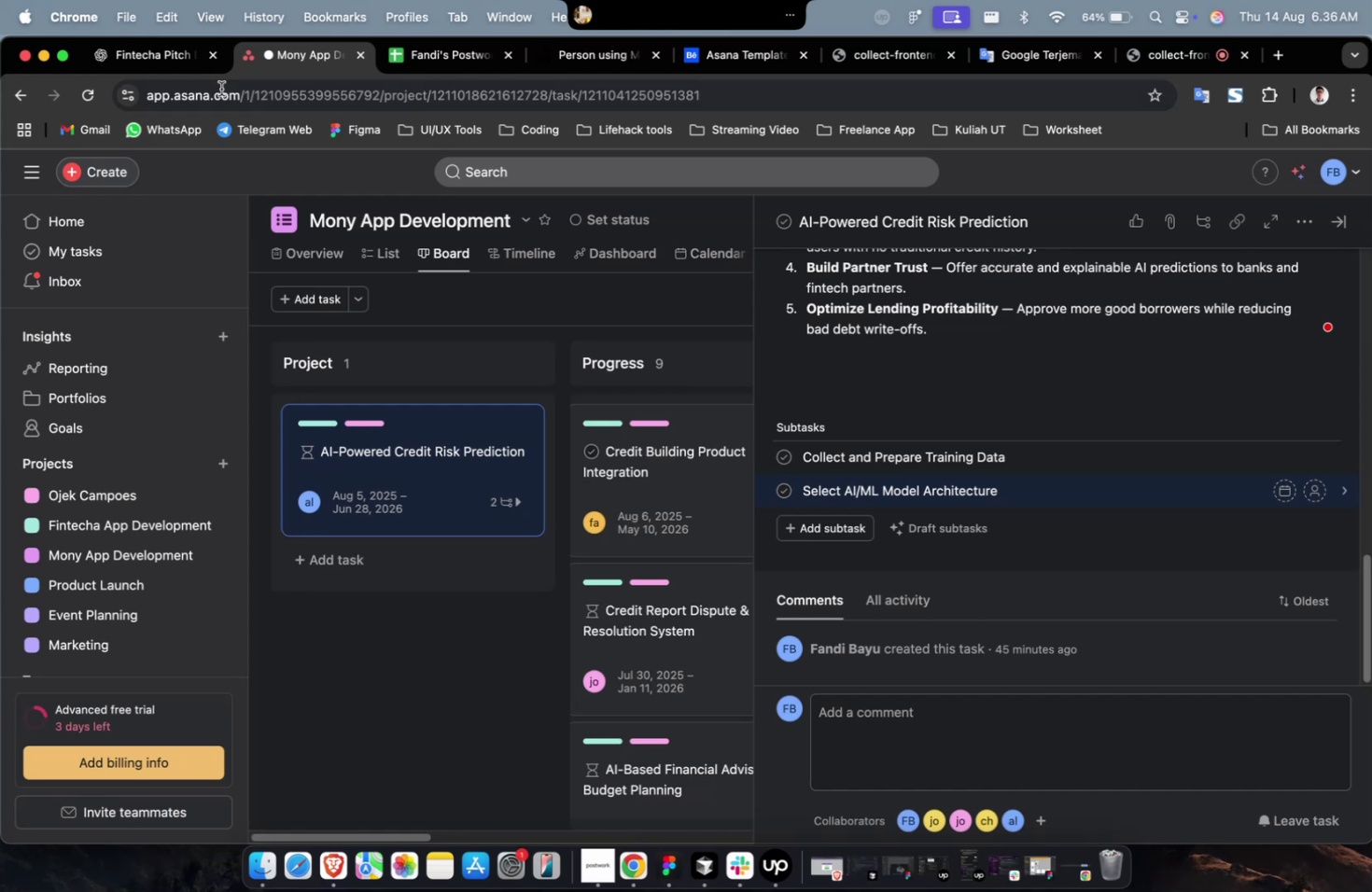 
left_click([176, 59])
 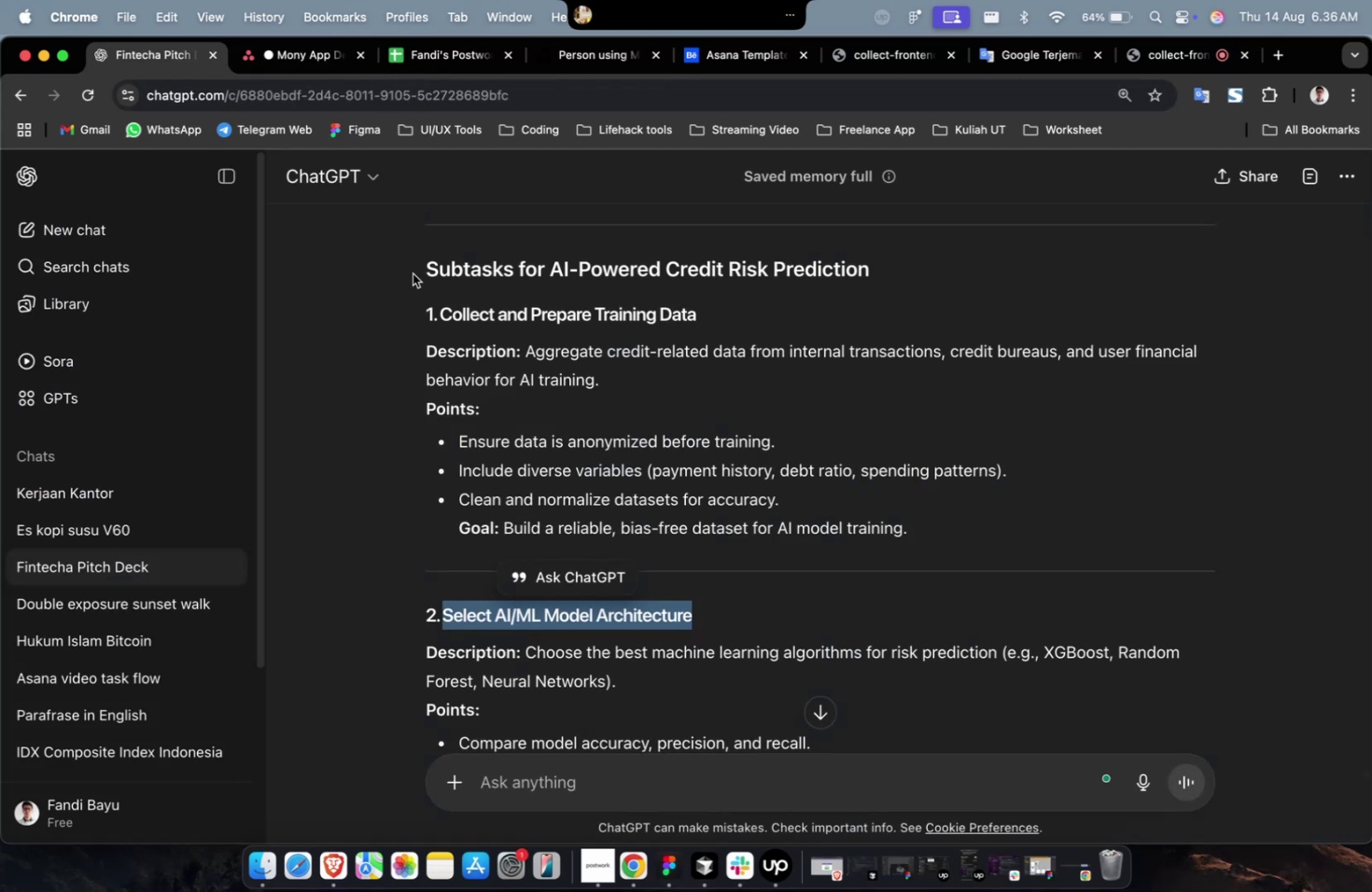 
scroll: coordinate [636, 403], scroll_direction: down, amount: 11.0
 